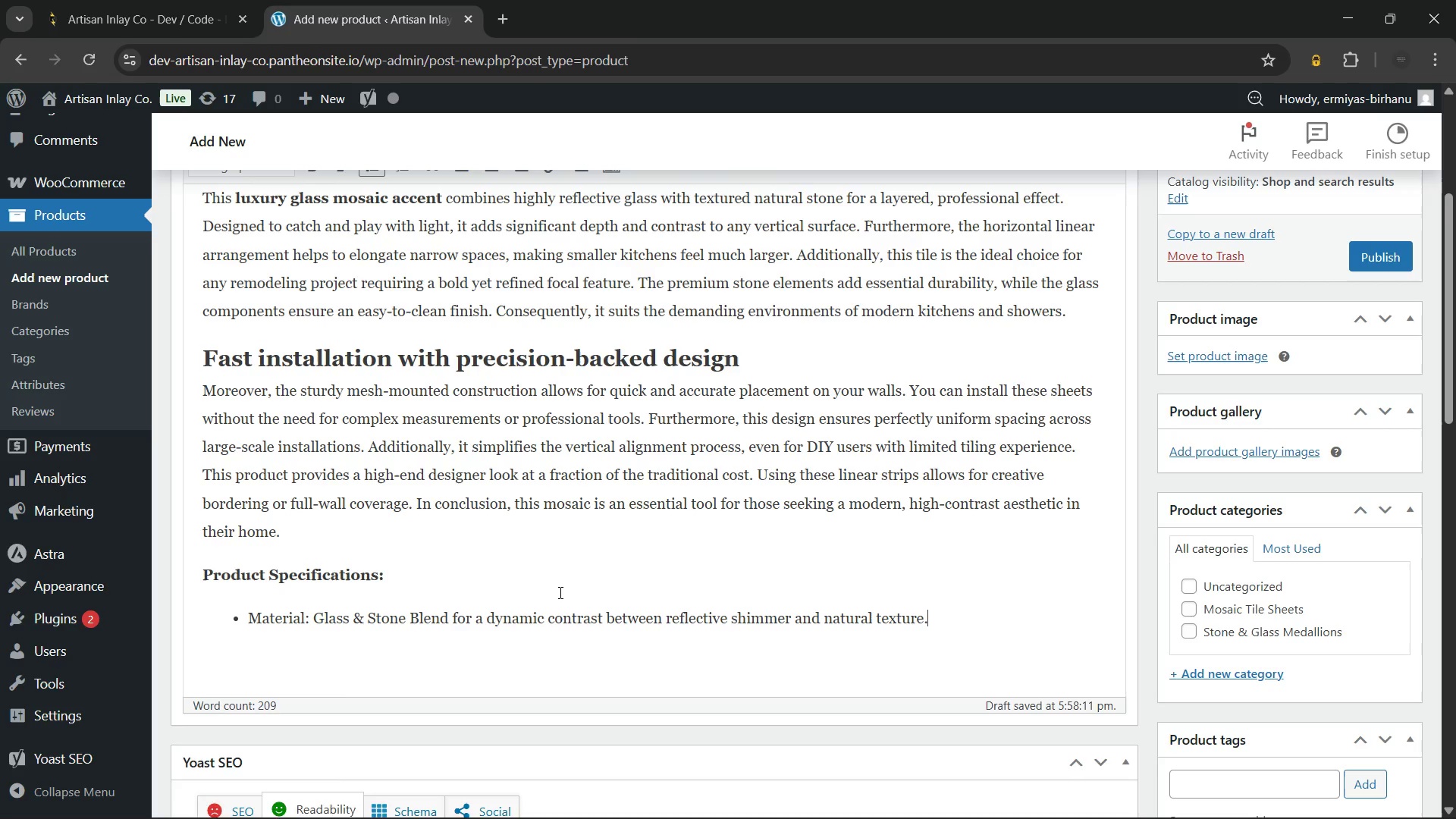 
key(Enter)
 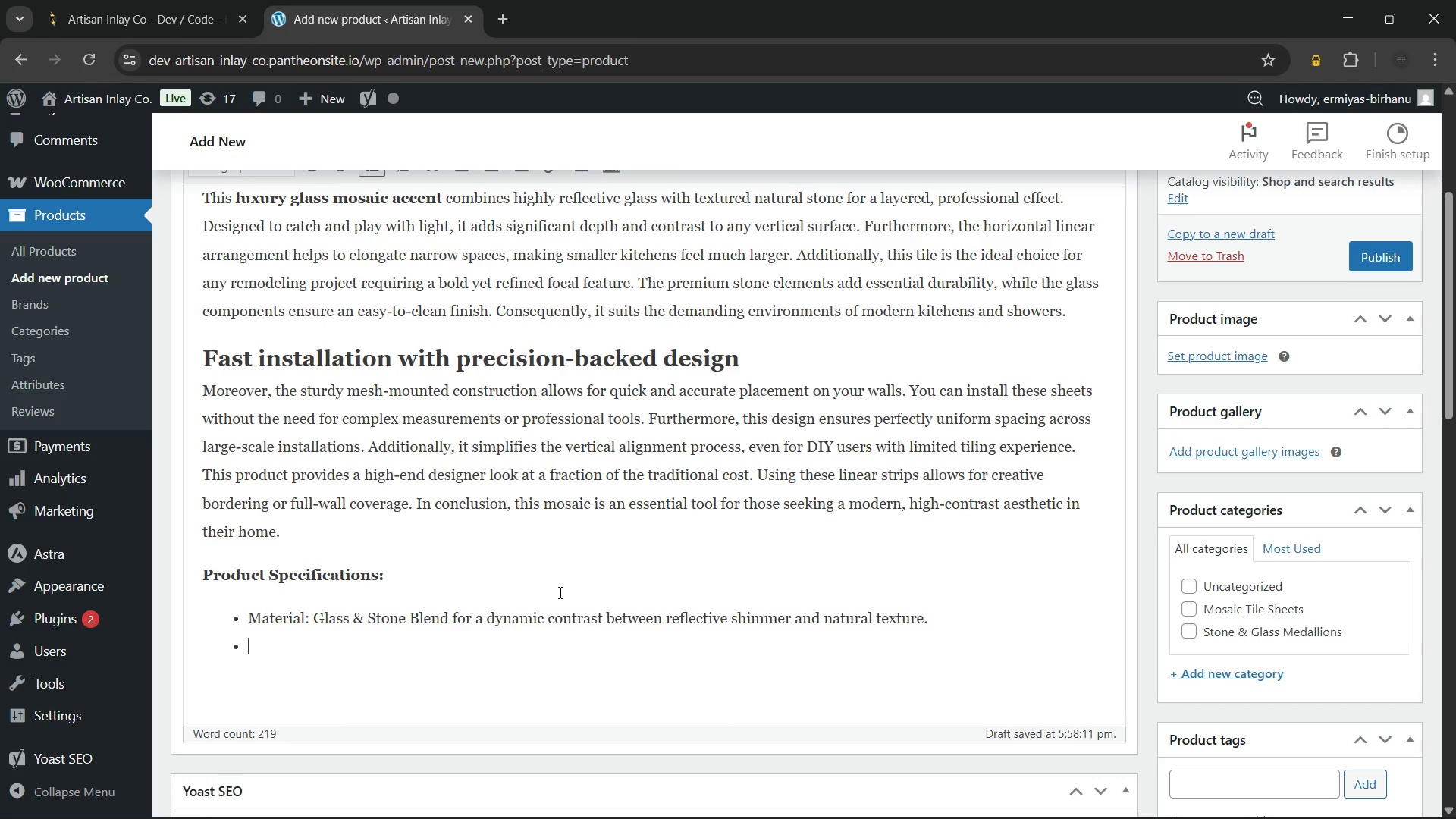 
type(Layout: Horizontal Linear Strips designed to visually elongate and widen small kitchen areas.)
 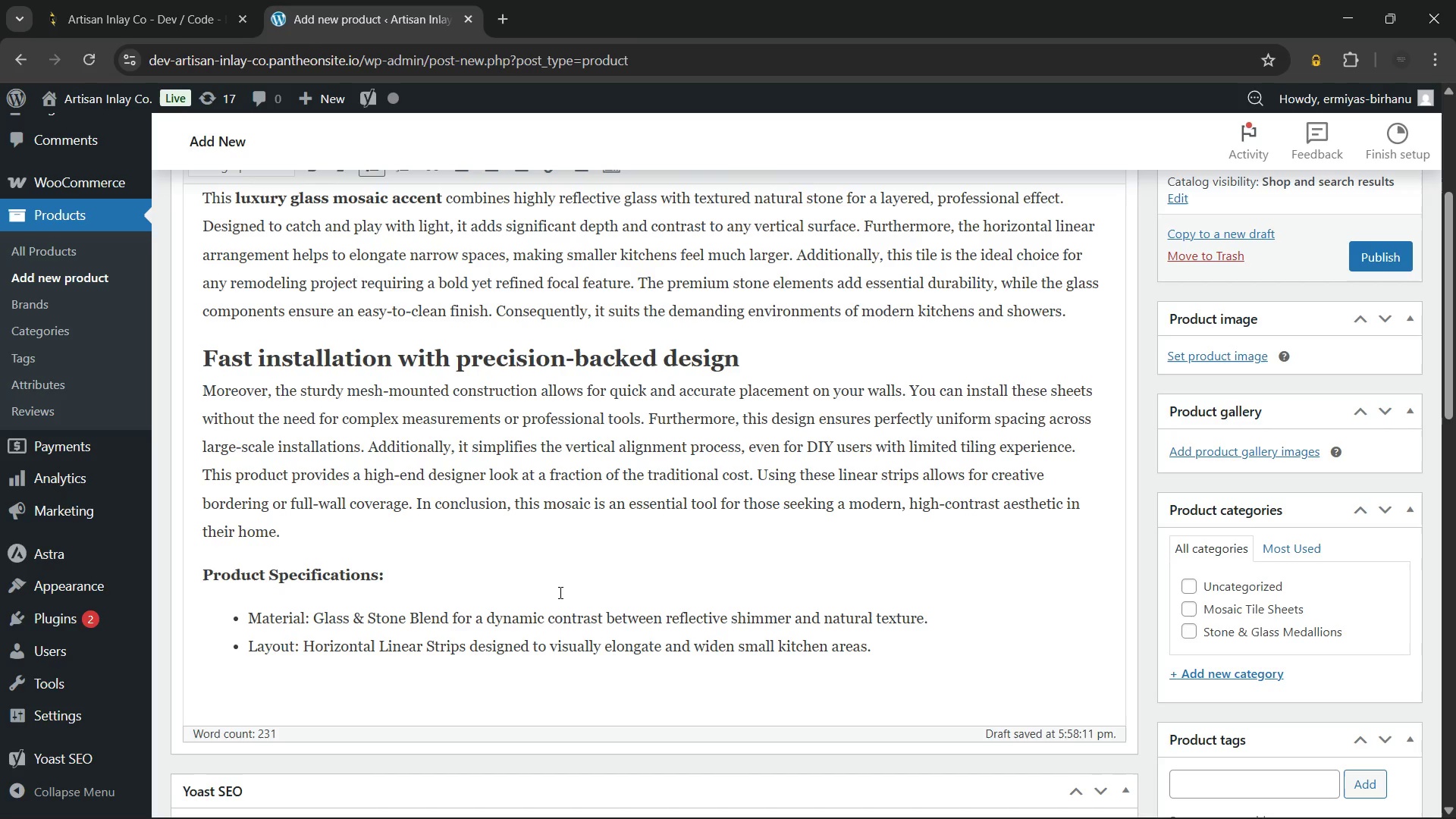 
key(Enter)
 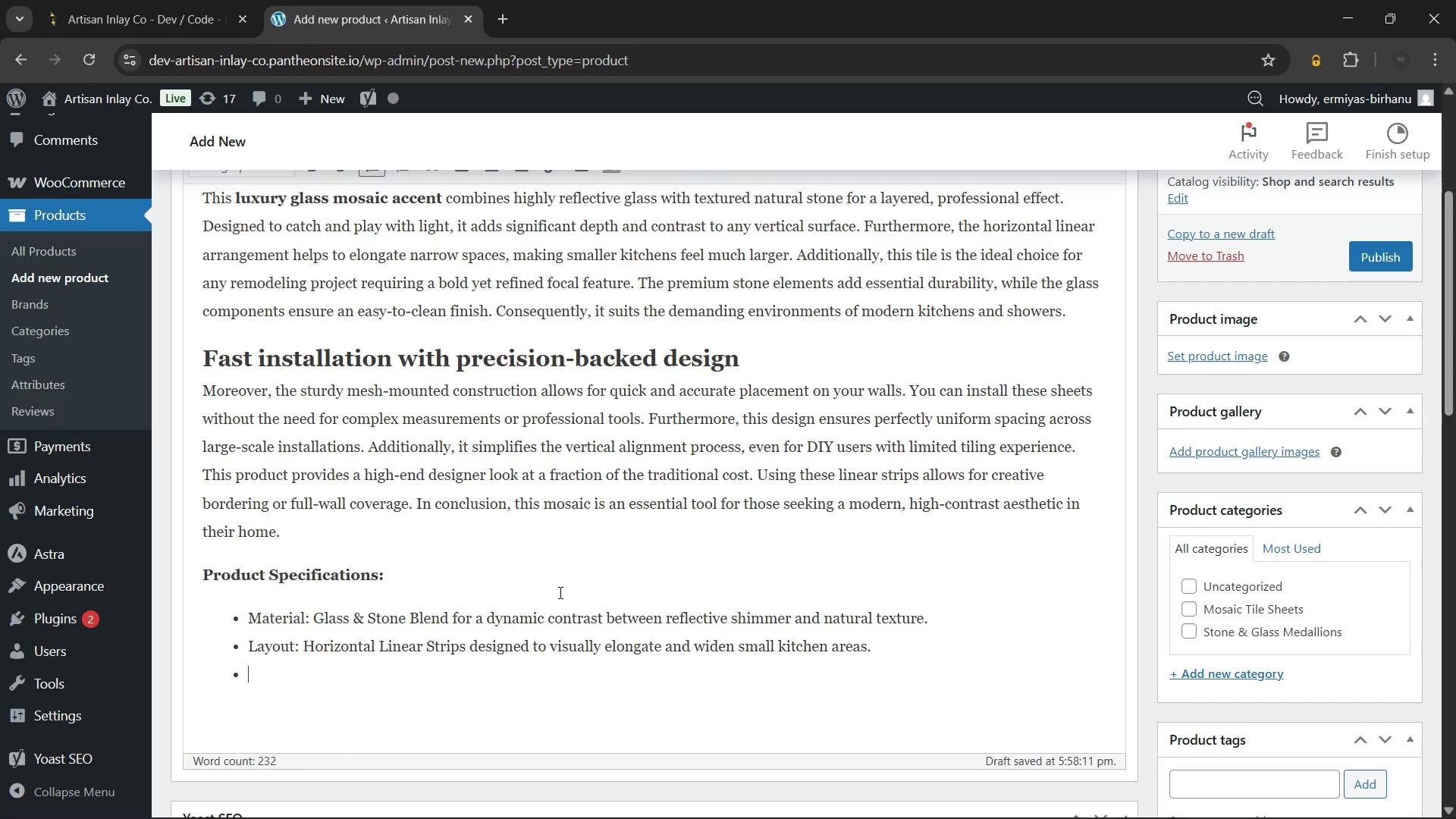 
type(Adhesion: Multi-Surface Mesh Backing ensuring a secure bond for vertical wall application.)
key(Backspace)
type(s.)
 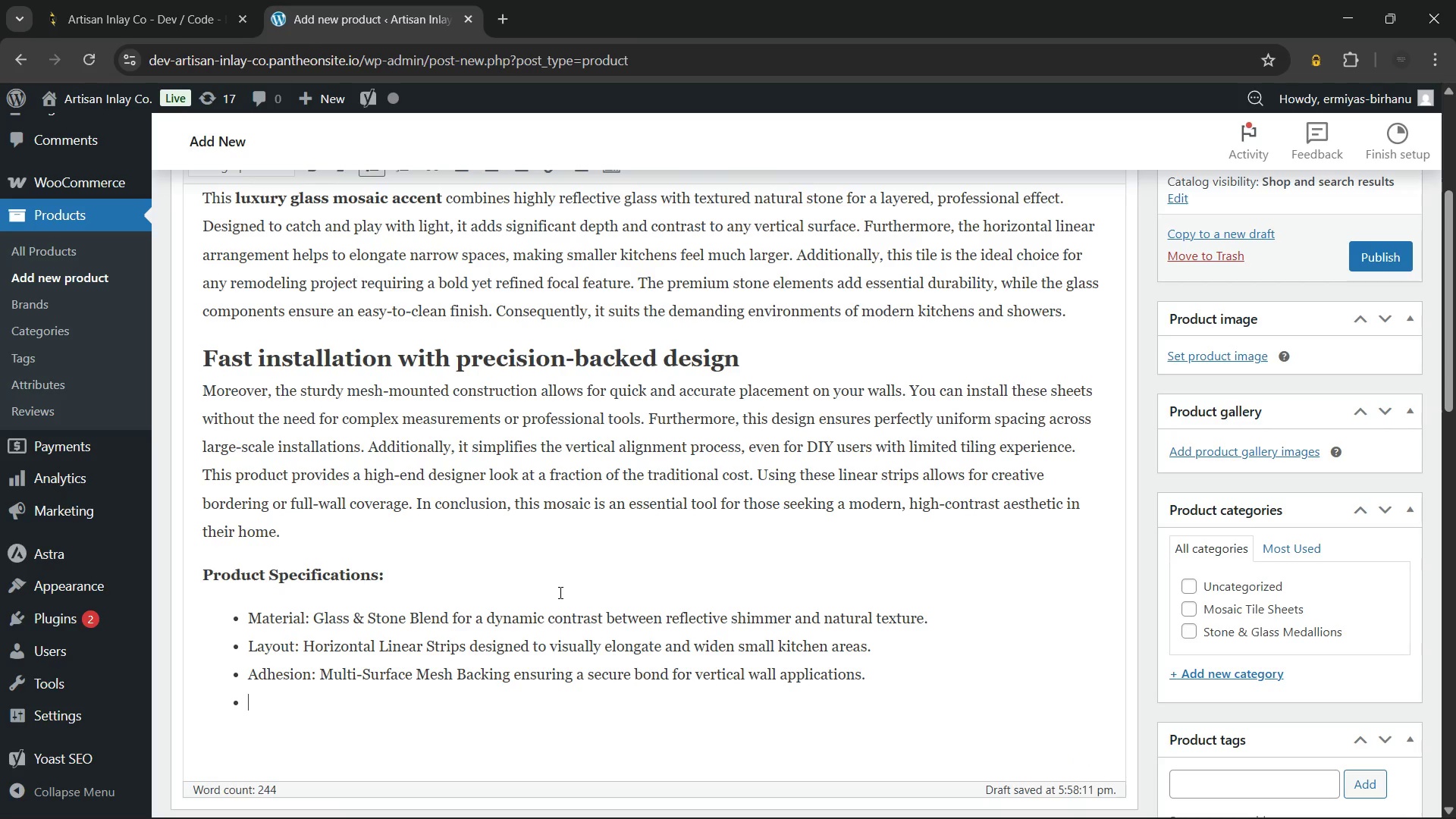 
 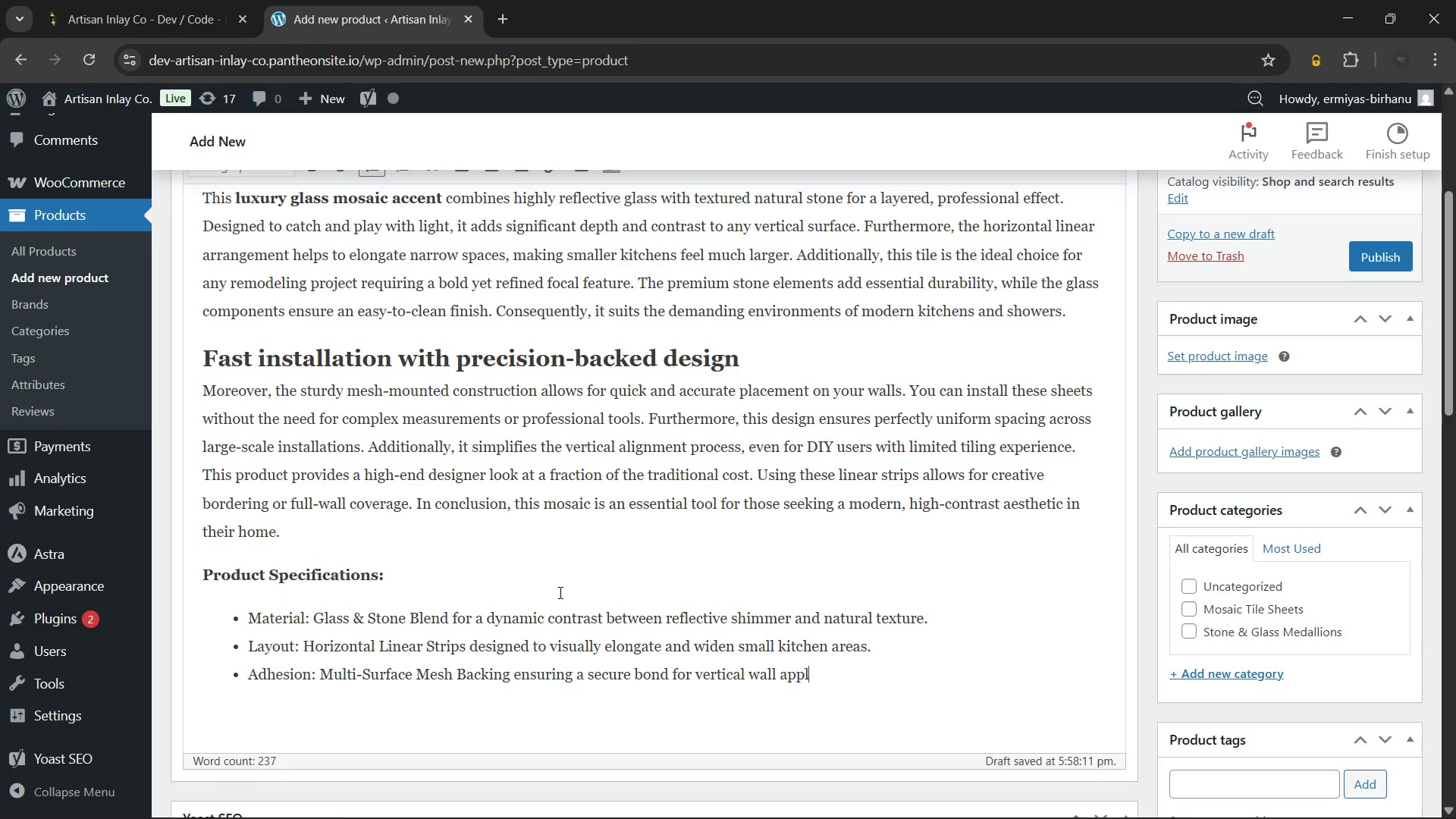 
key(Enter)
 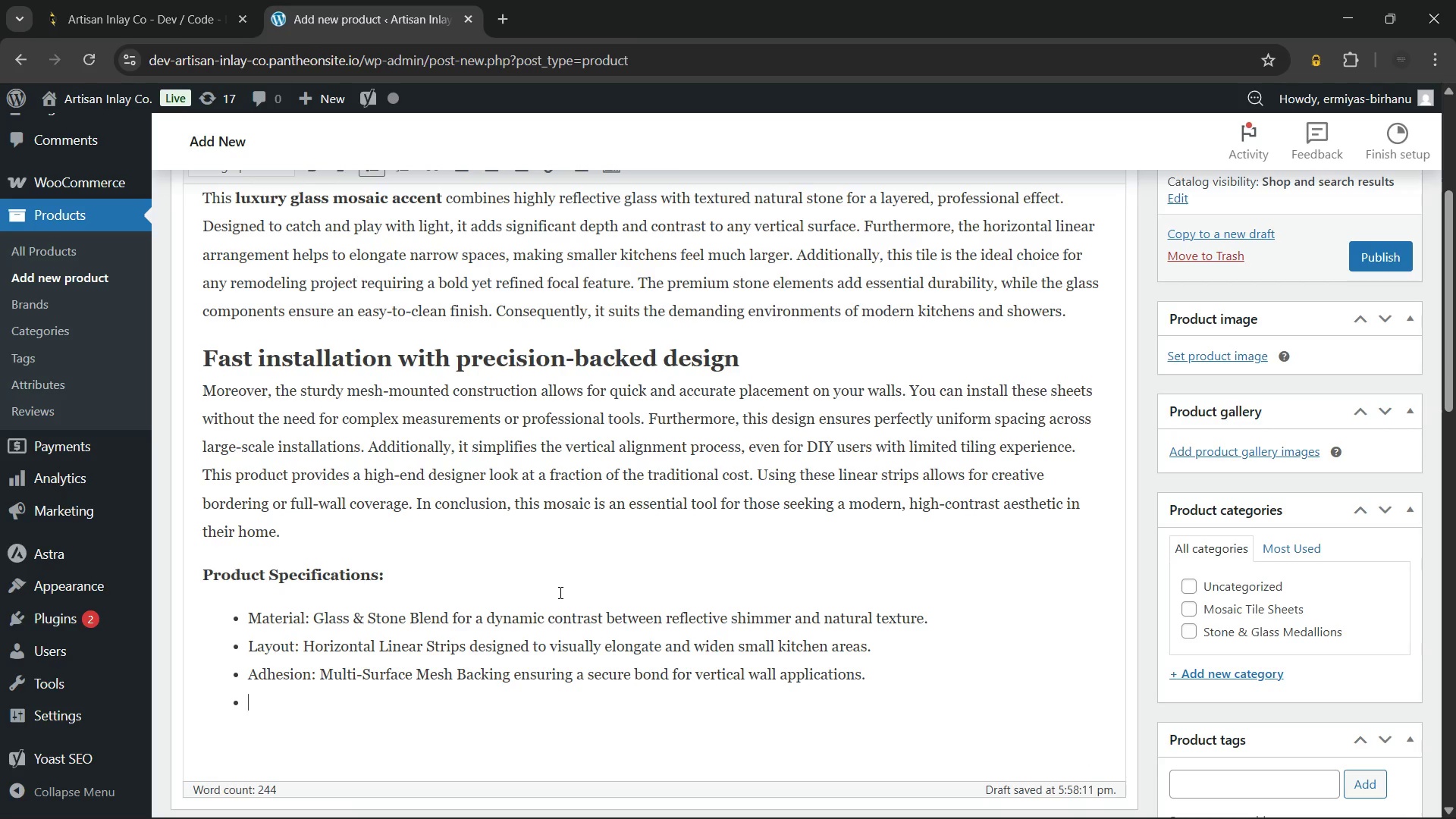 
type(Maintenance: )
 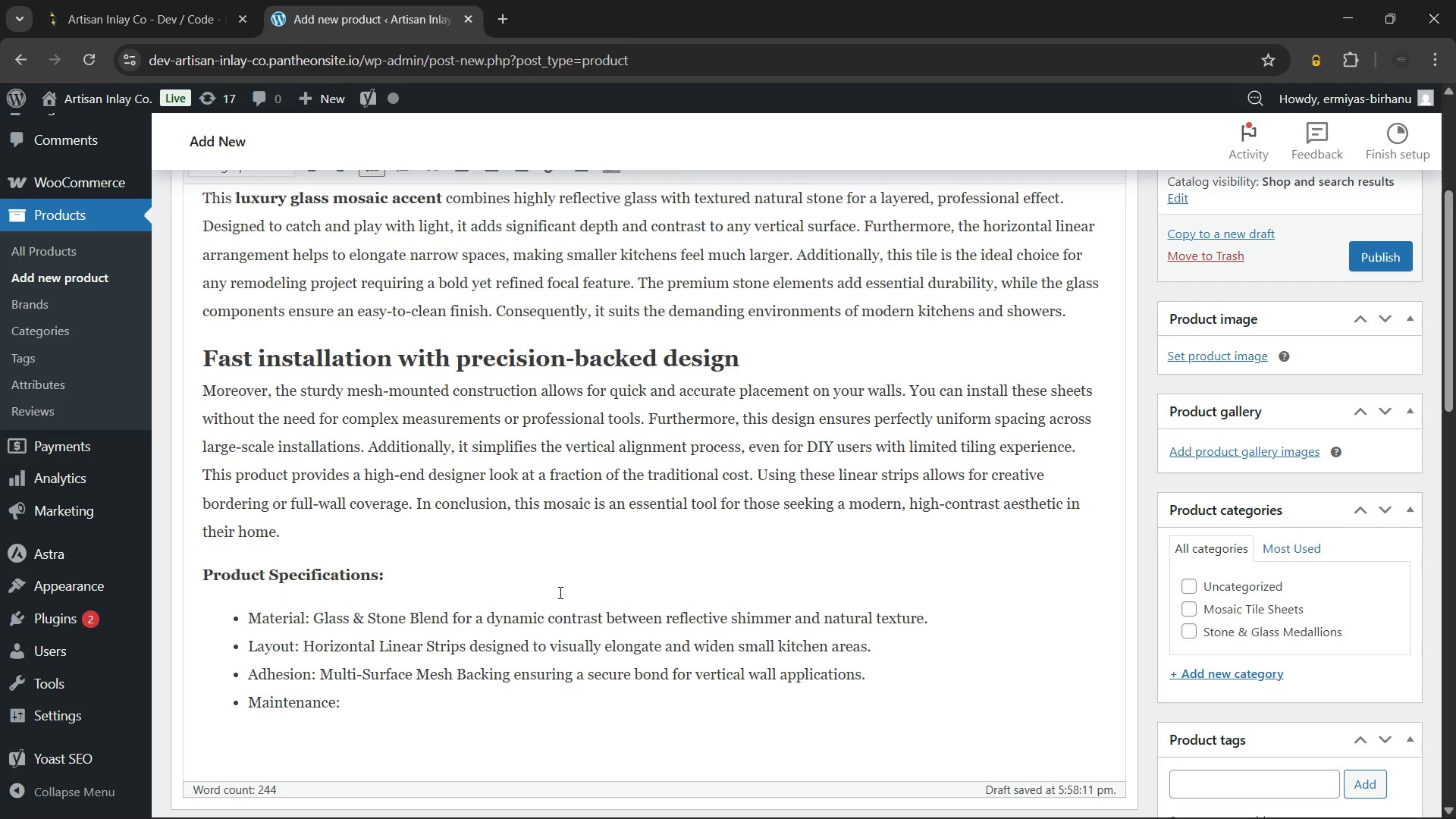 
wait(52.08)
 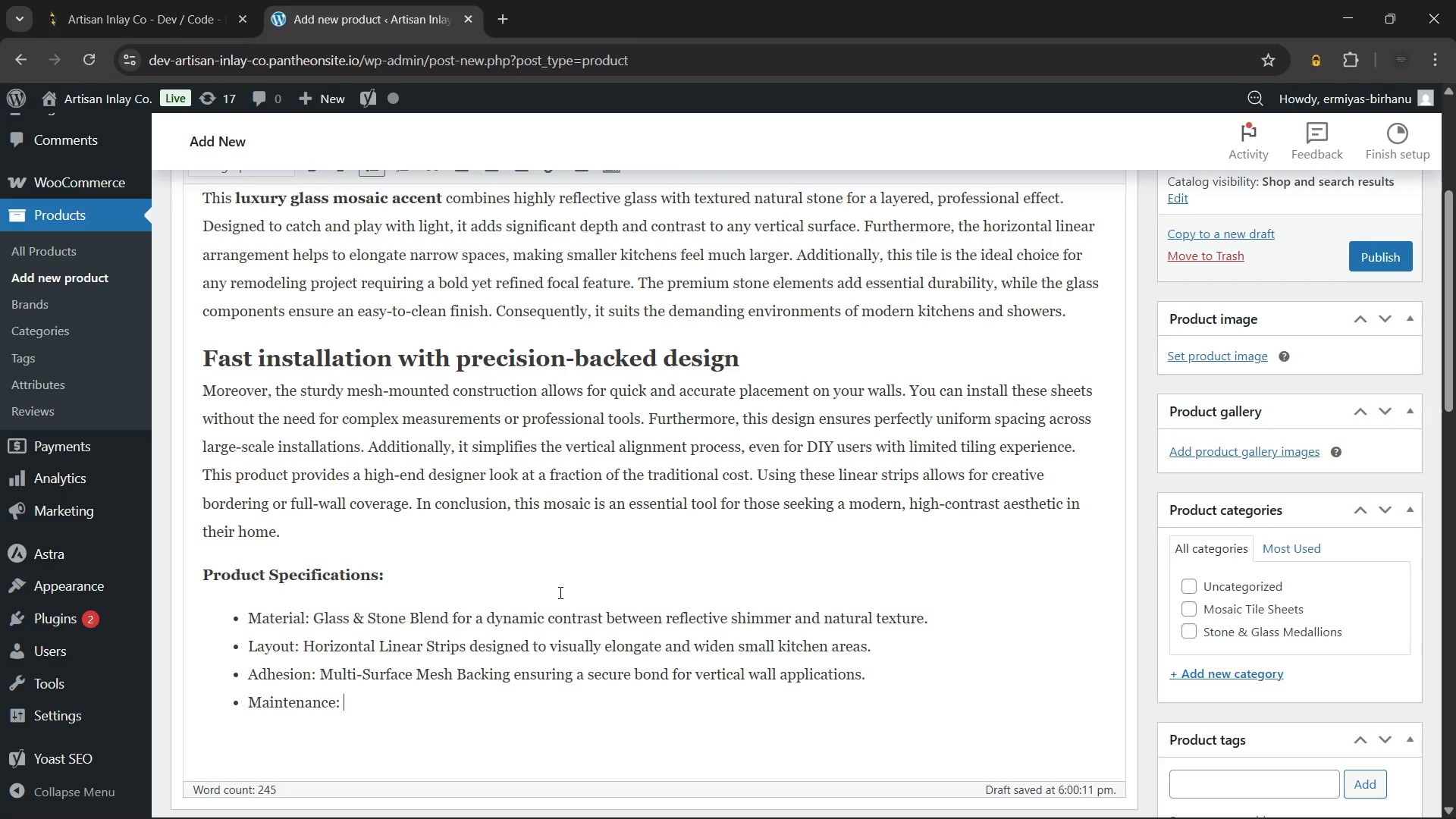 
type(Non-Porous Glass elements that make wiping away cooking)
 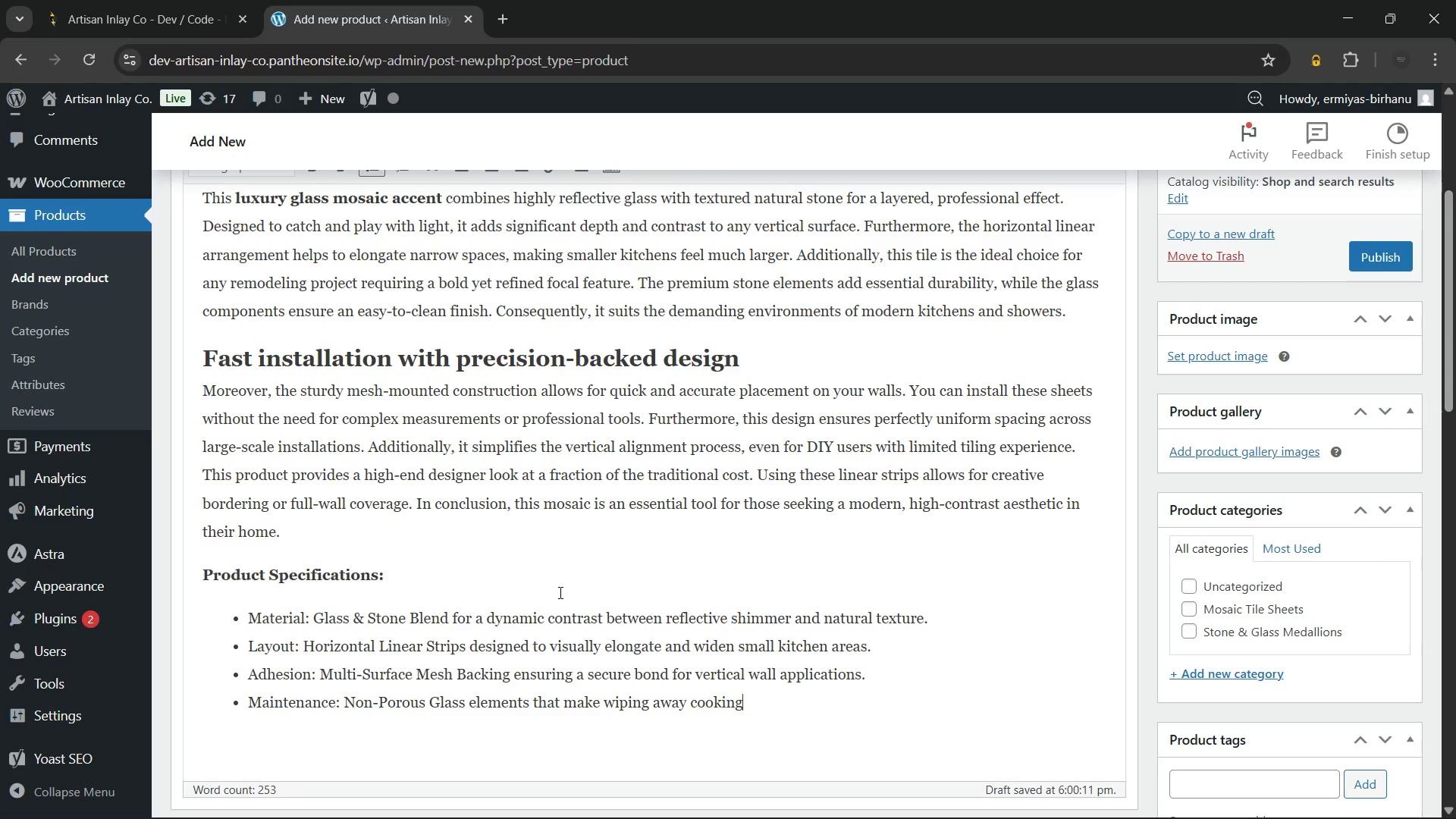 
wait(8.58)
 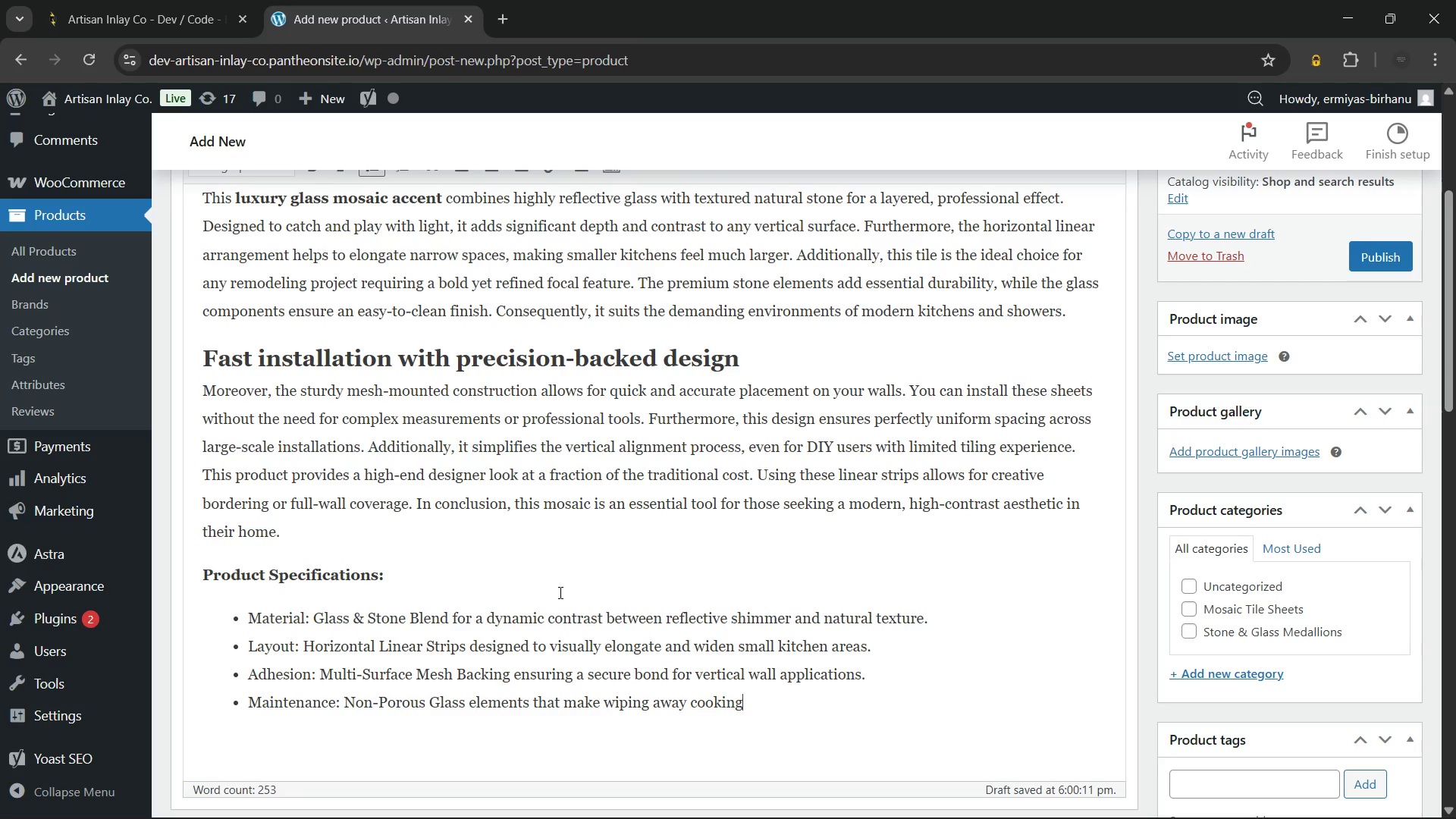 
type( splashes quick and simple.)
 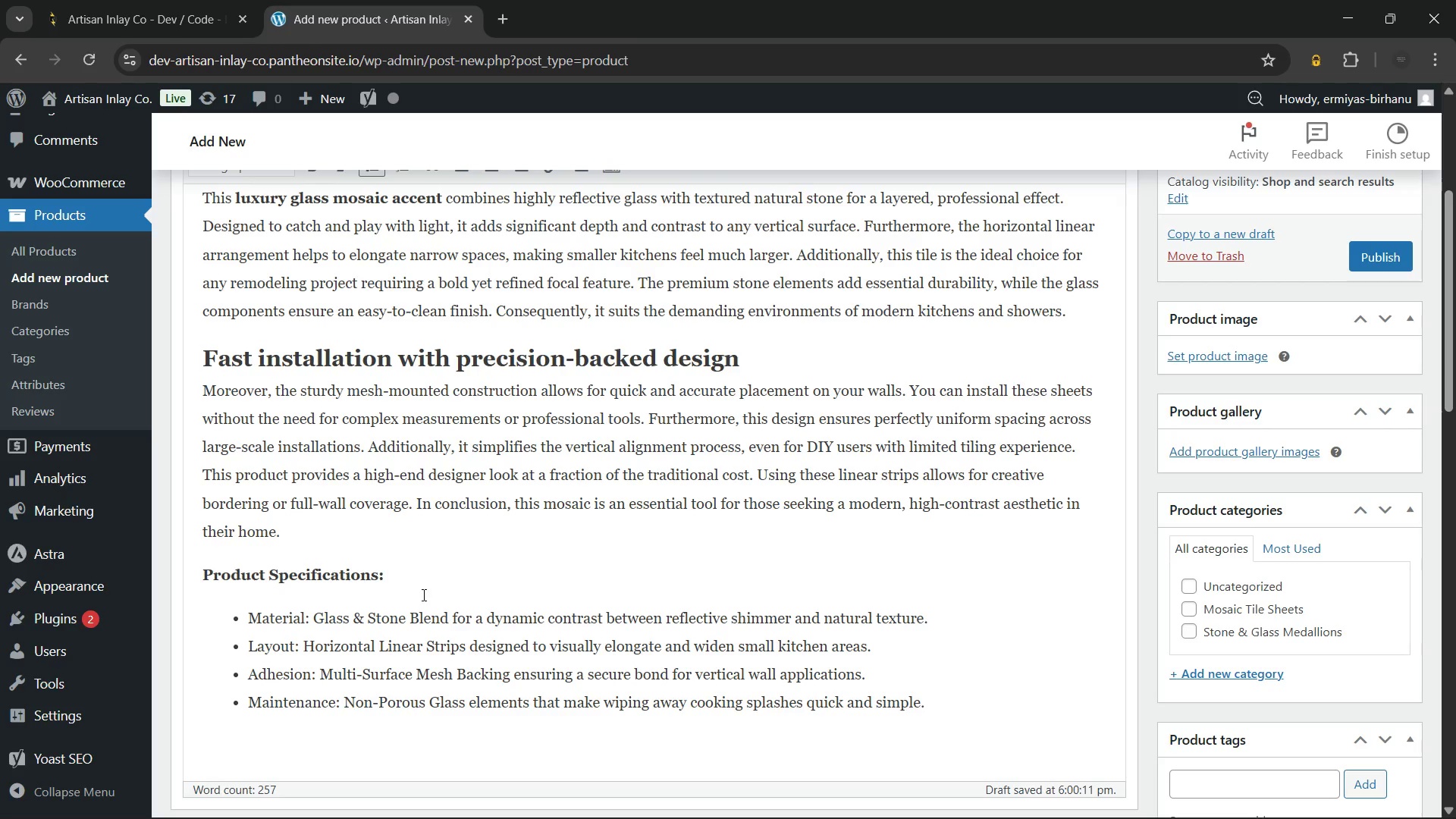 
wait(5.62)
 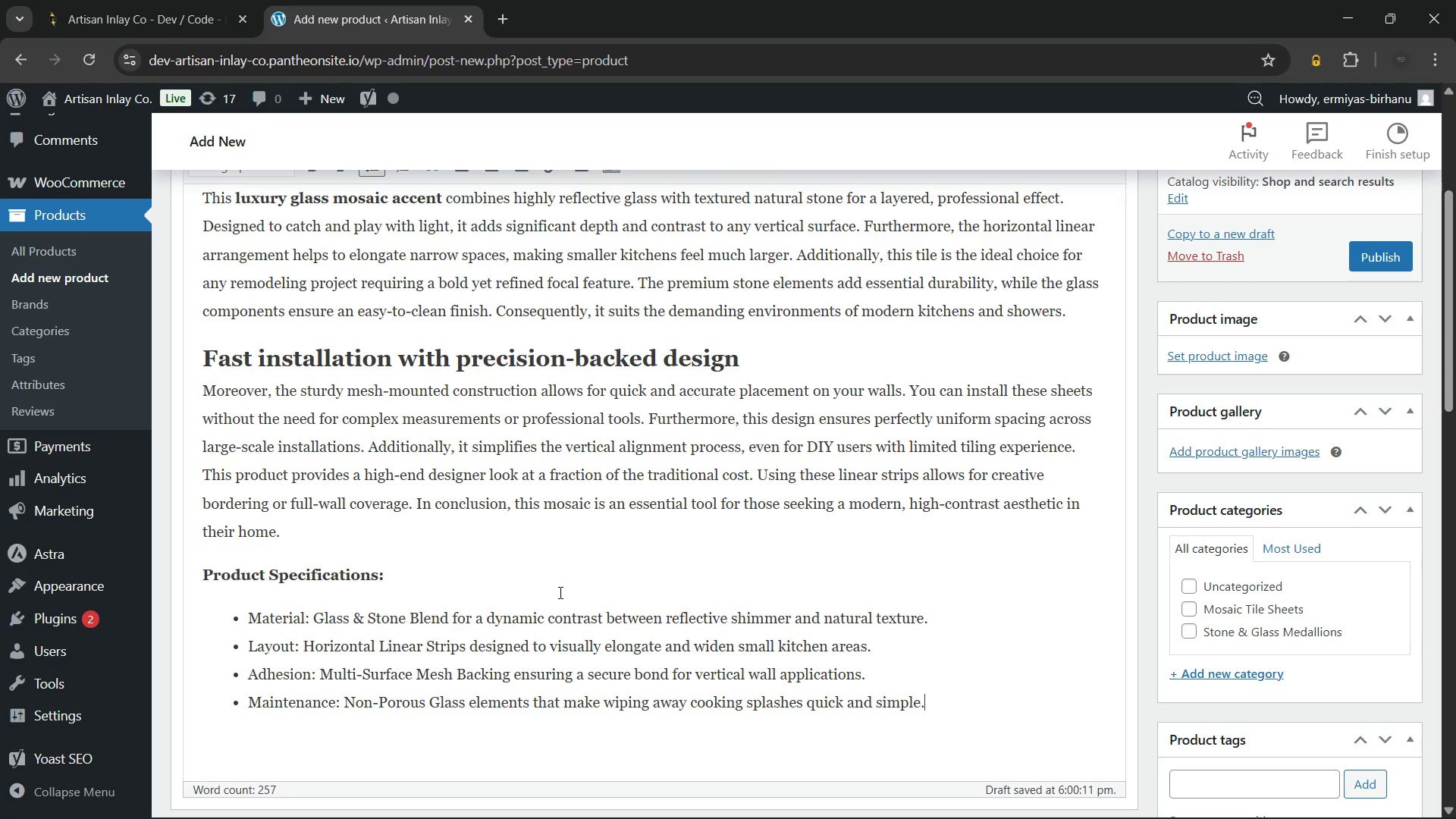 
left_click_drag(start_coordinate=[342, 703], to_coordinate=[221, 712])
 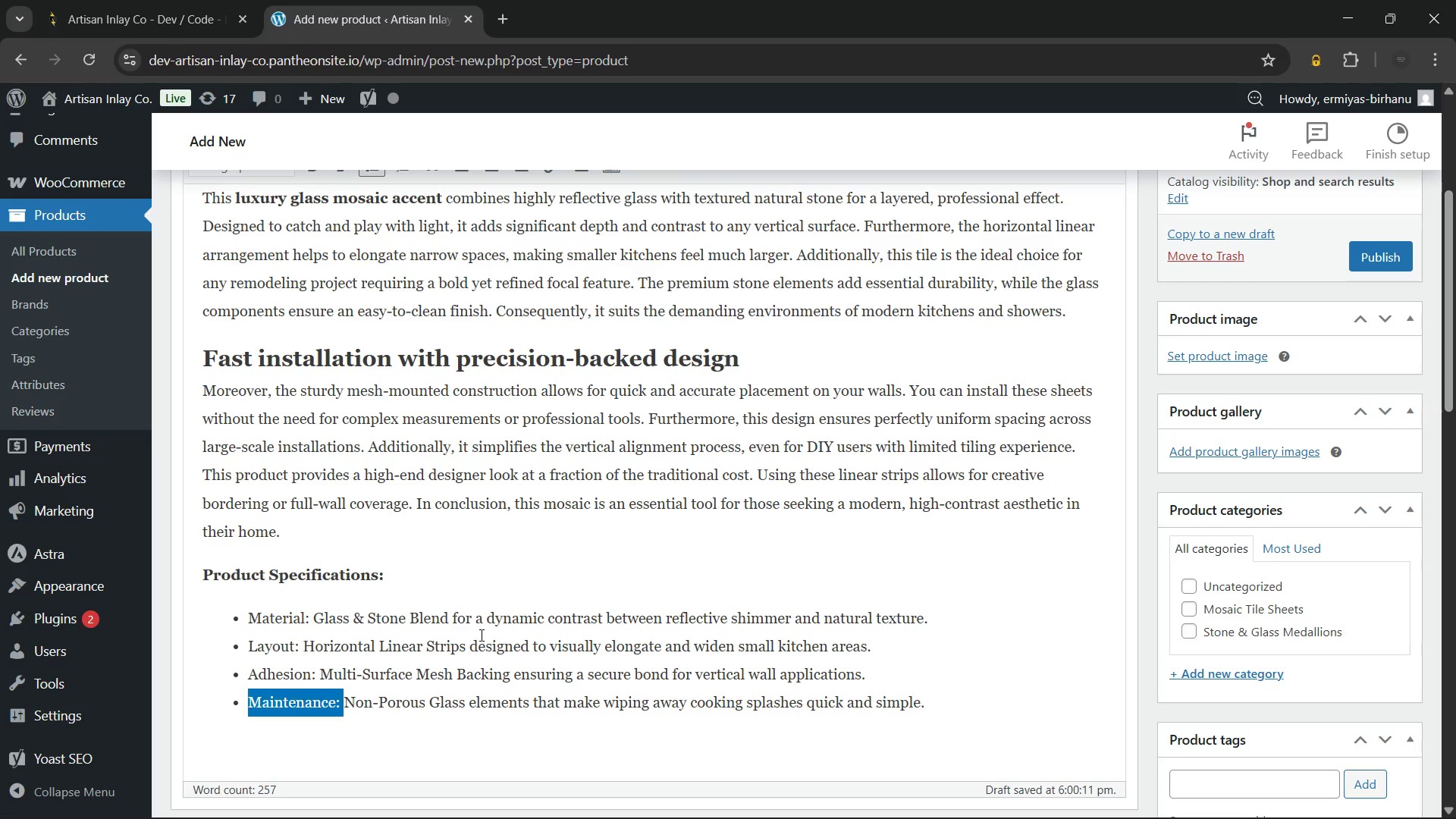 
scroll: coordinate [480, 635], scroll_direction: up, amount: 2.0
 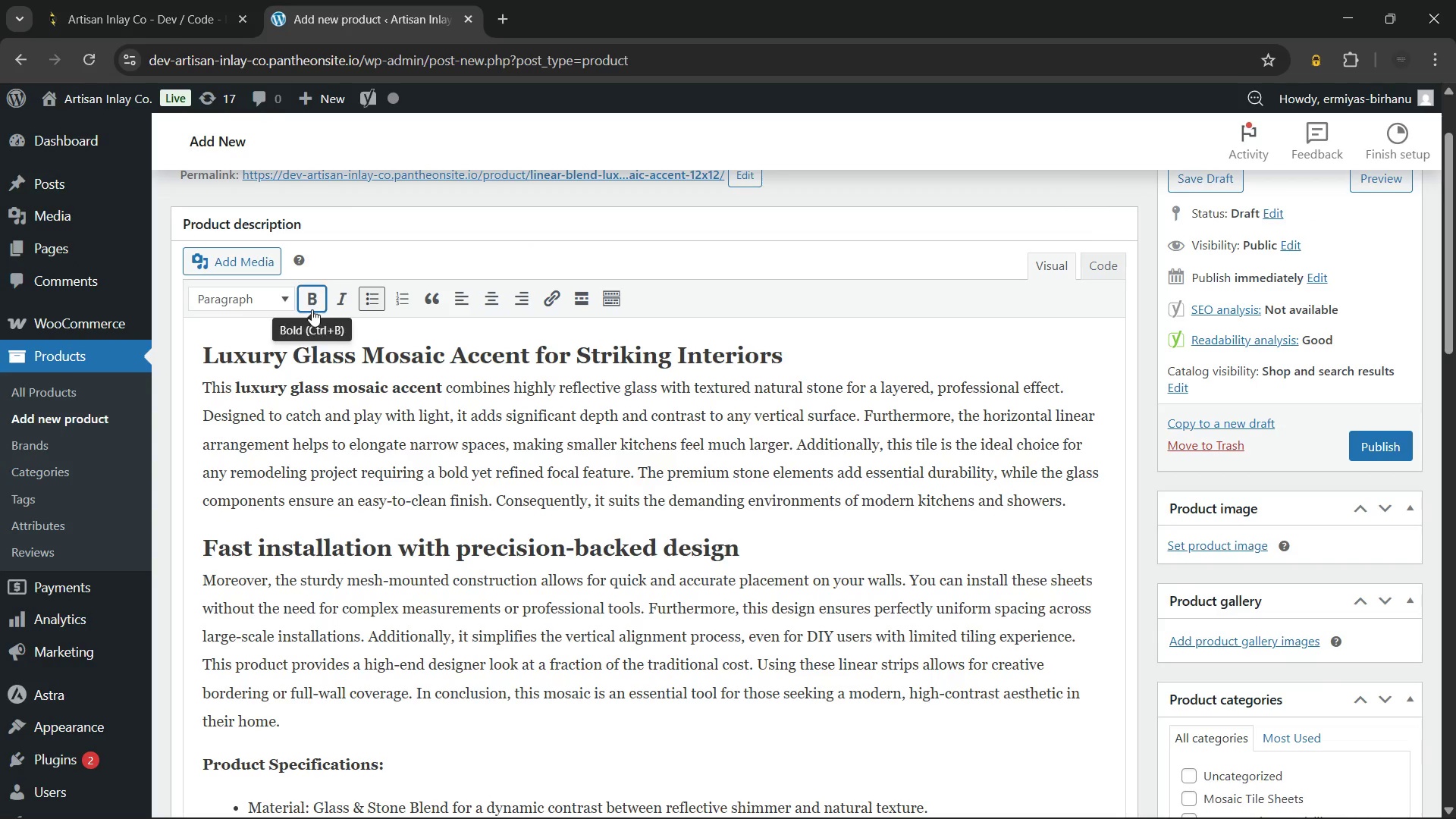 
left_click([312, 309])
 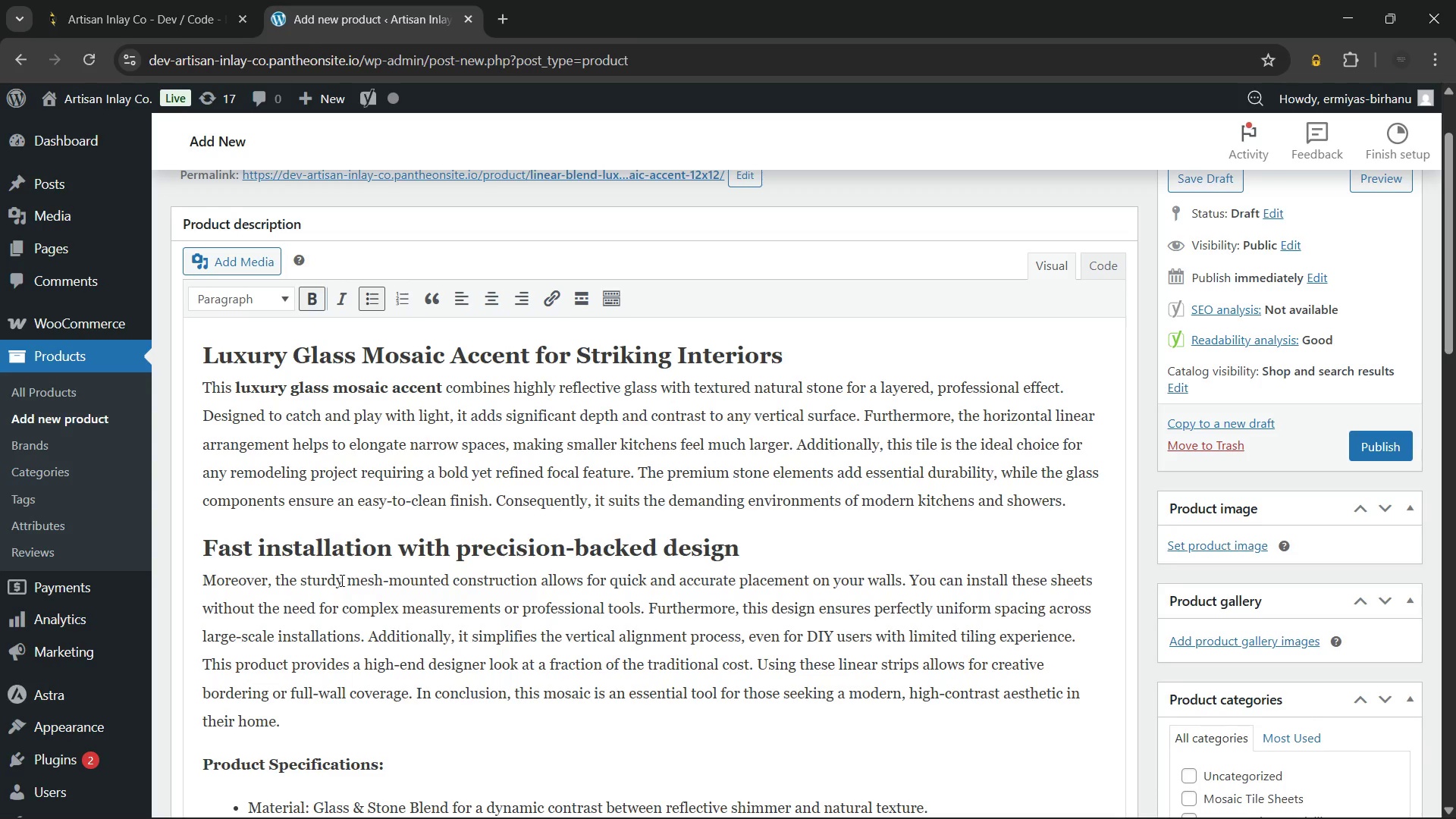 
scroll: coordinate [341, 581], scroll_direction: down, amount: 1.0
 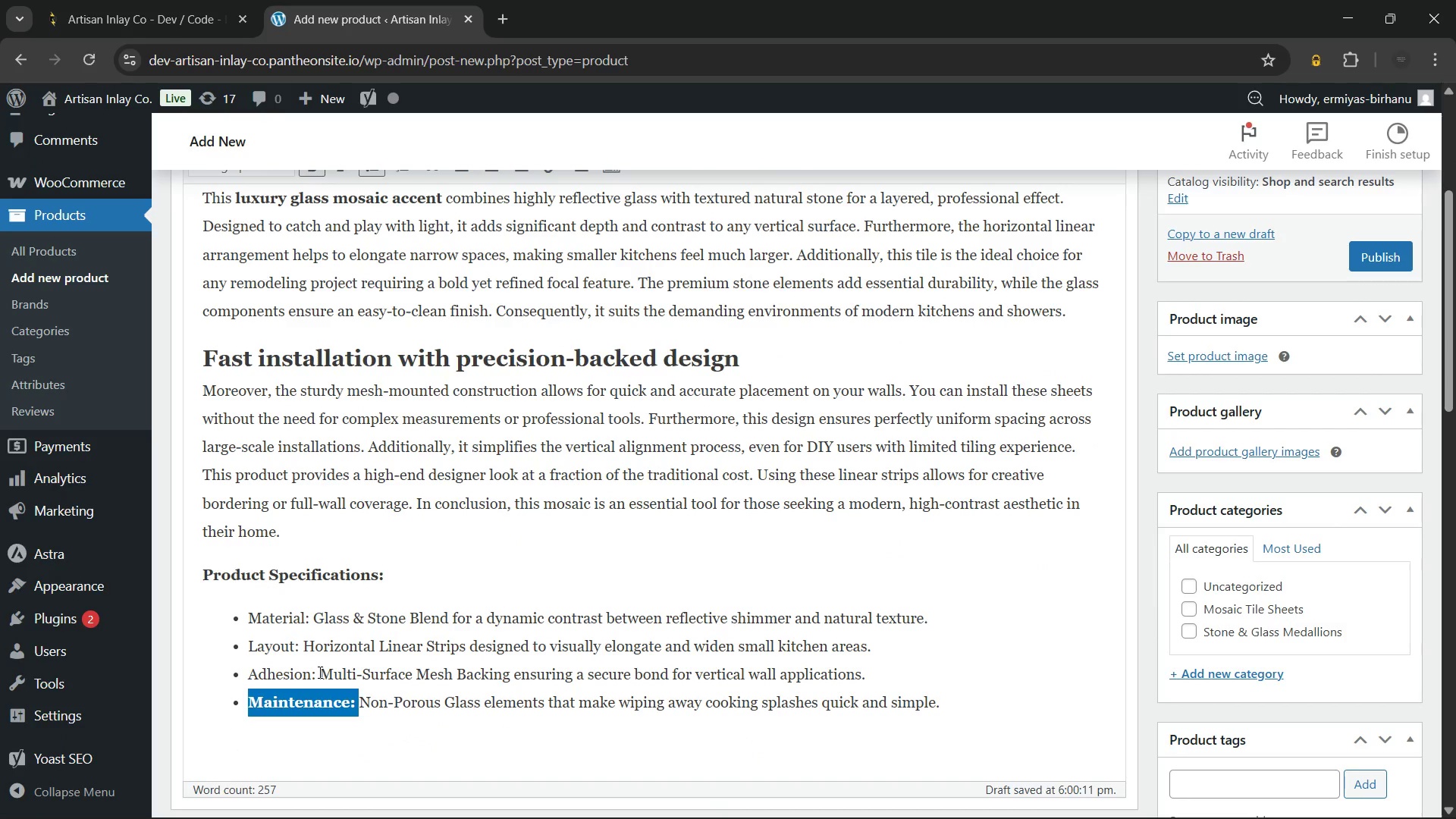 
left_click_drag(start_coordinate=[315, 672], to_coordinate=[211, 682])
 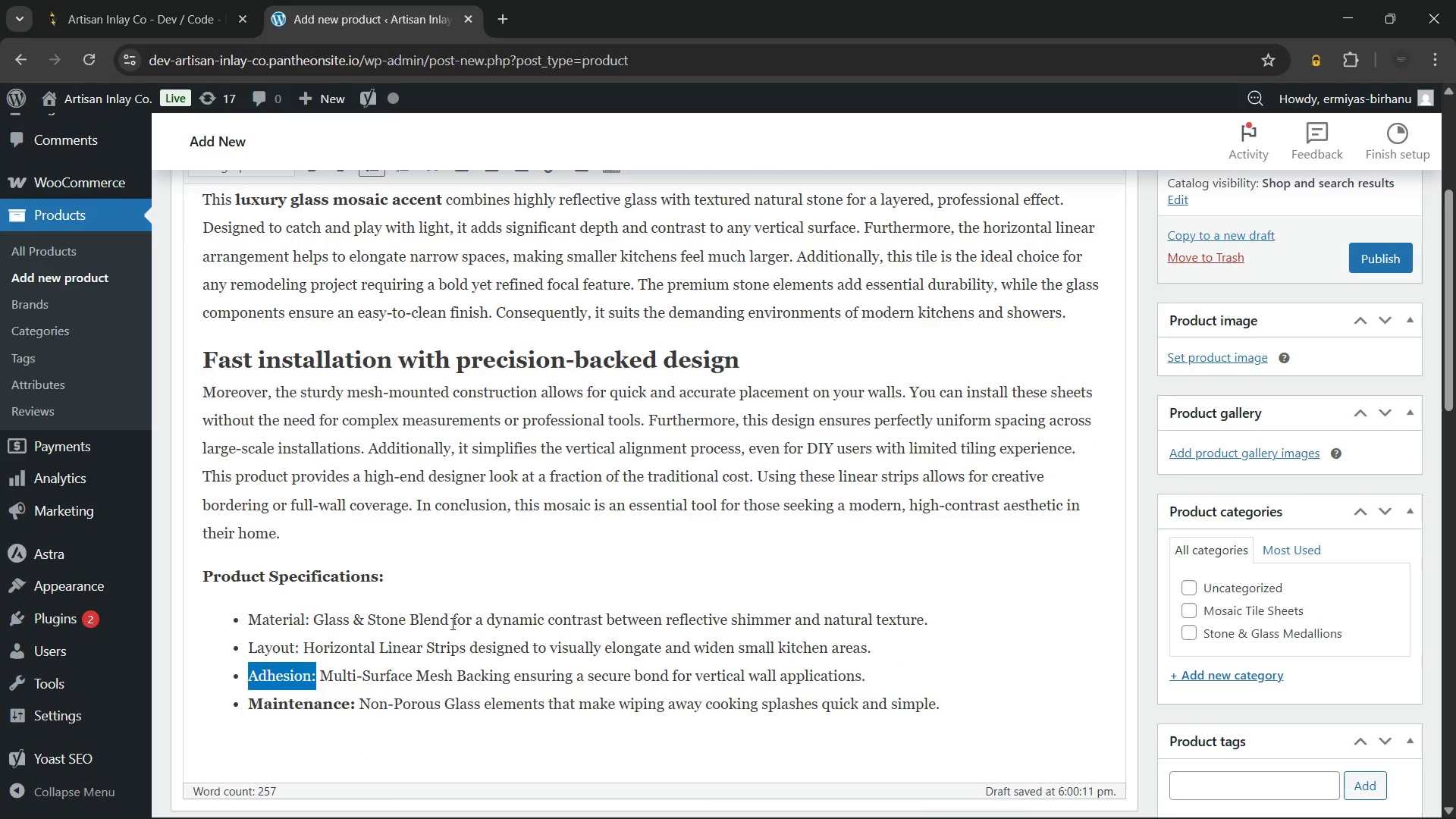 
scroll: coordinate [451, 623], scroll_direction: up, amount: 1.0
 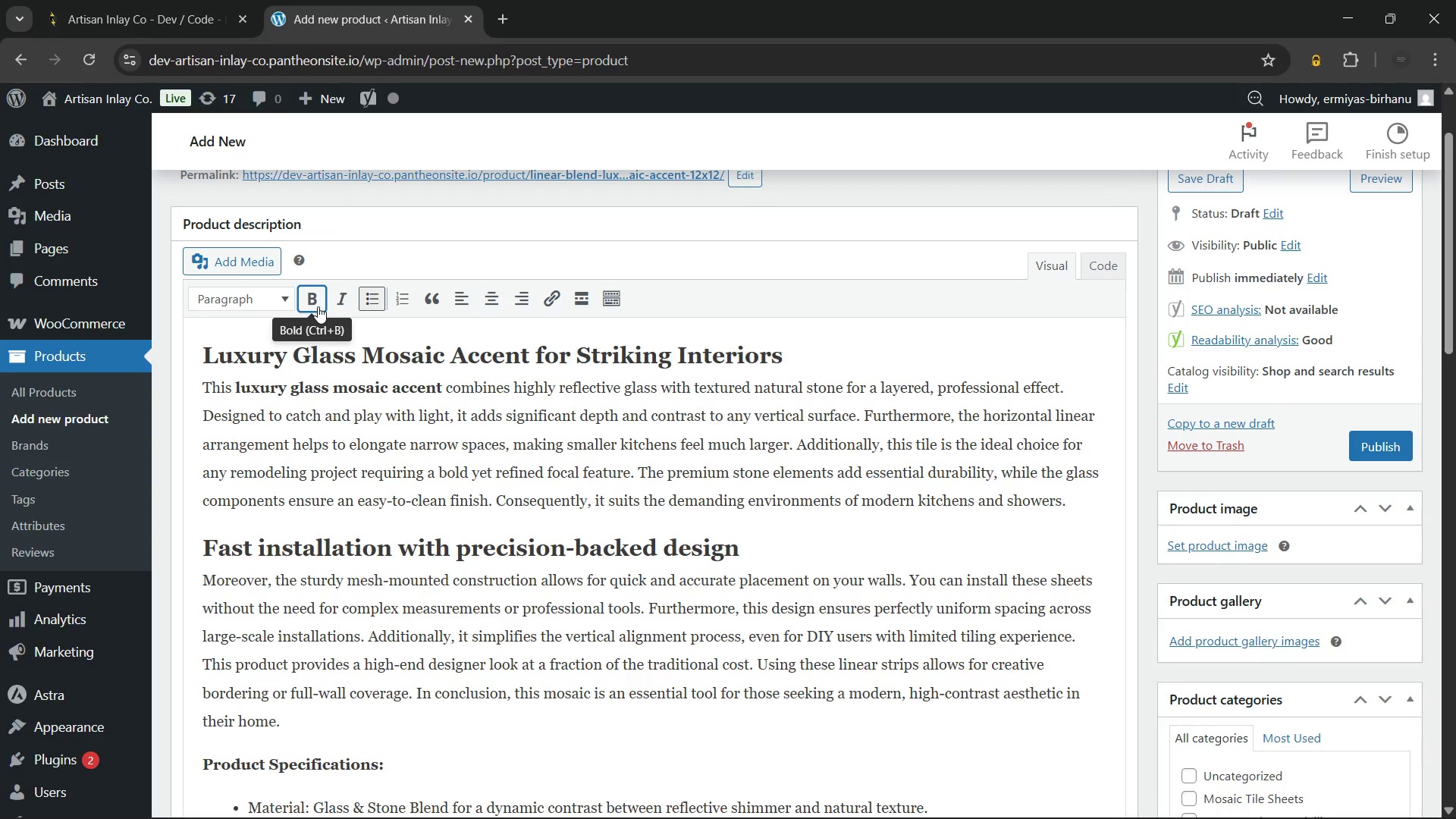 
left_click([311, 305])
 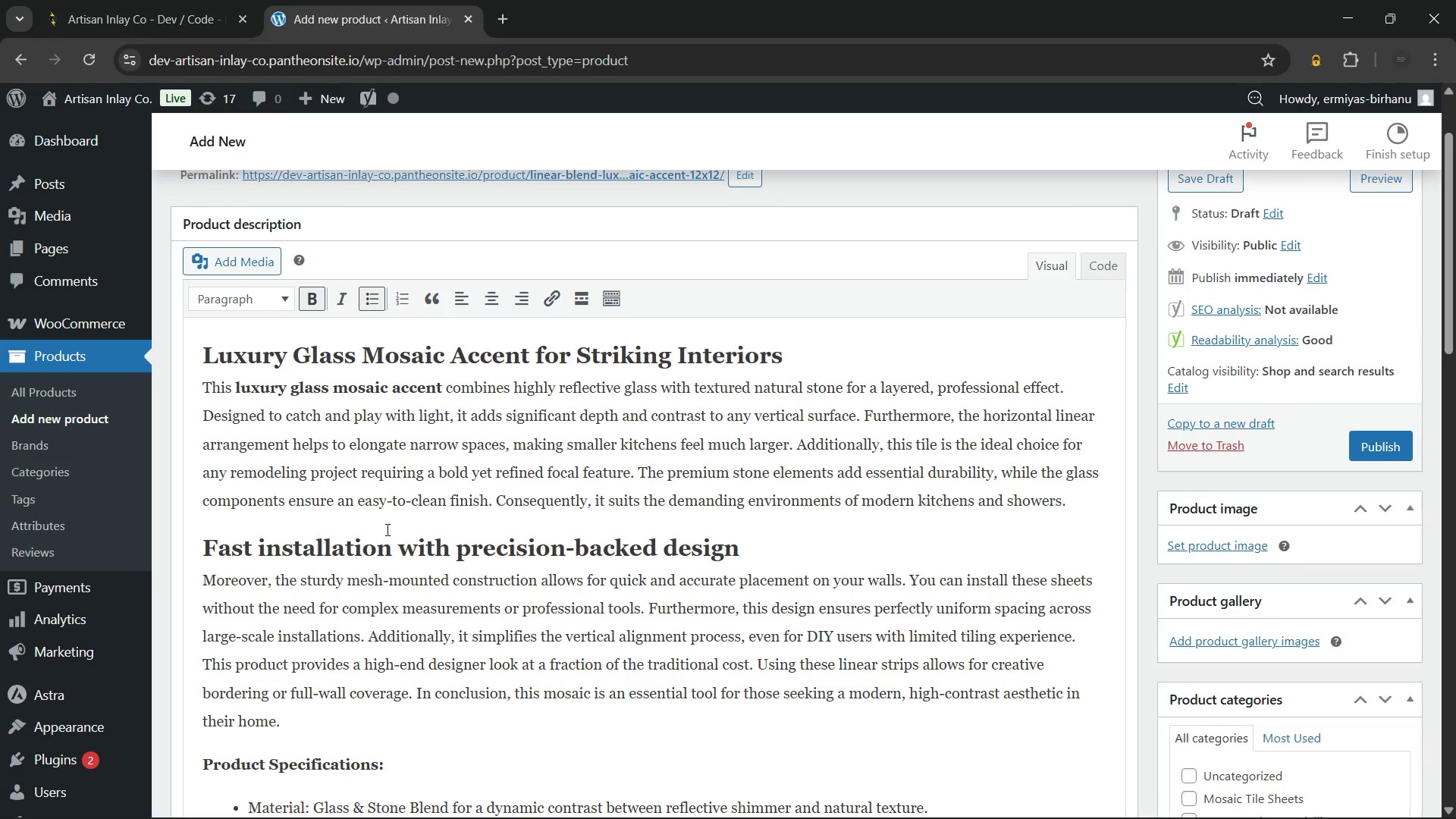 
scroll: coordinate [386, 529], scroll_direction: down, amount: 1.0
 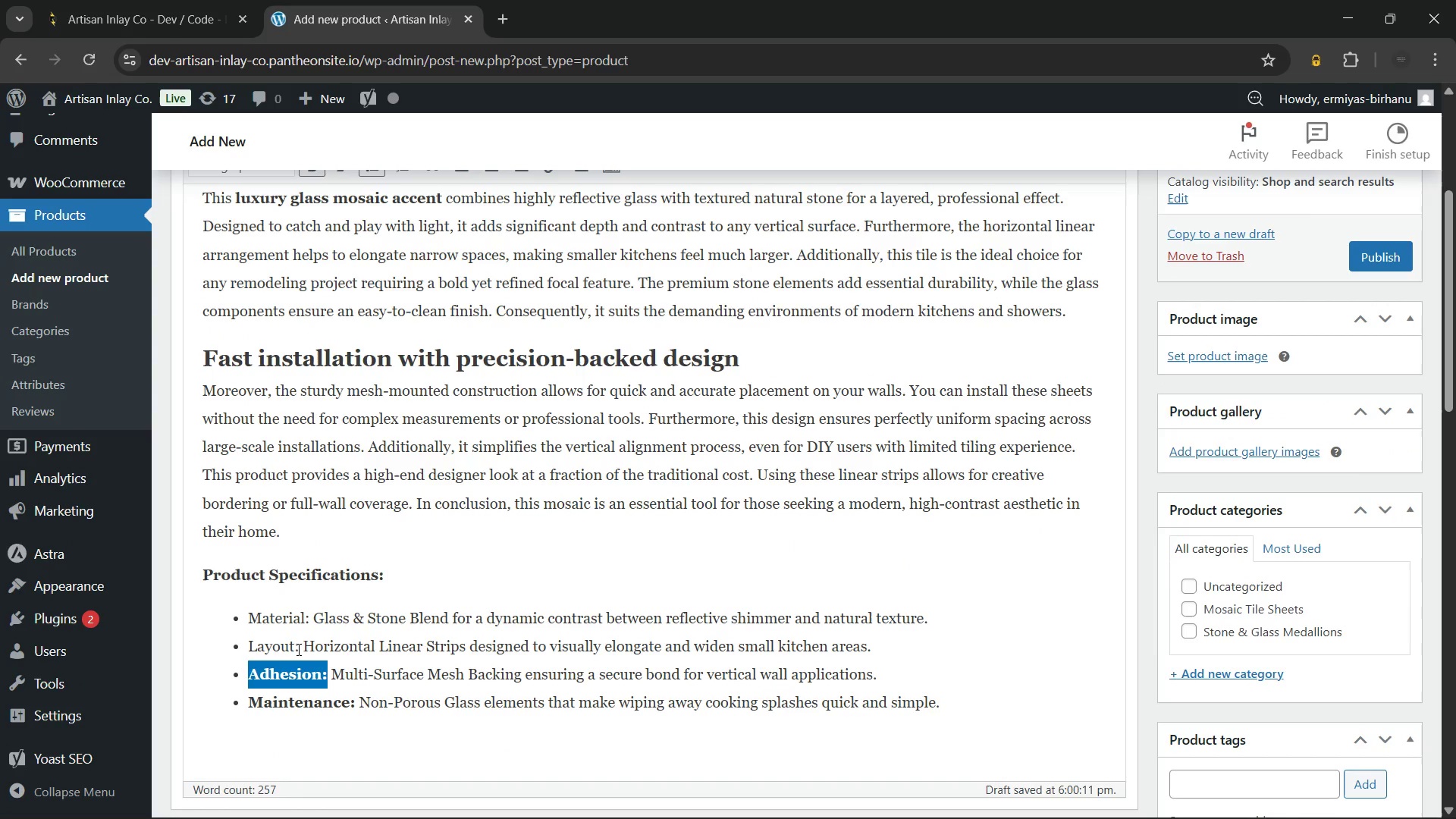 
left_click_drag(start_coordinate=[299, 649], to_coordinate=[245, 649])
 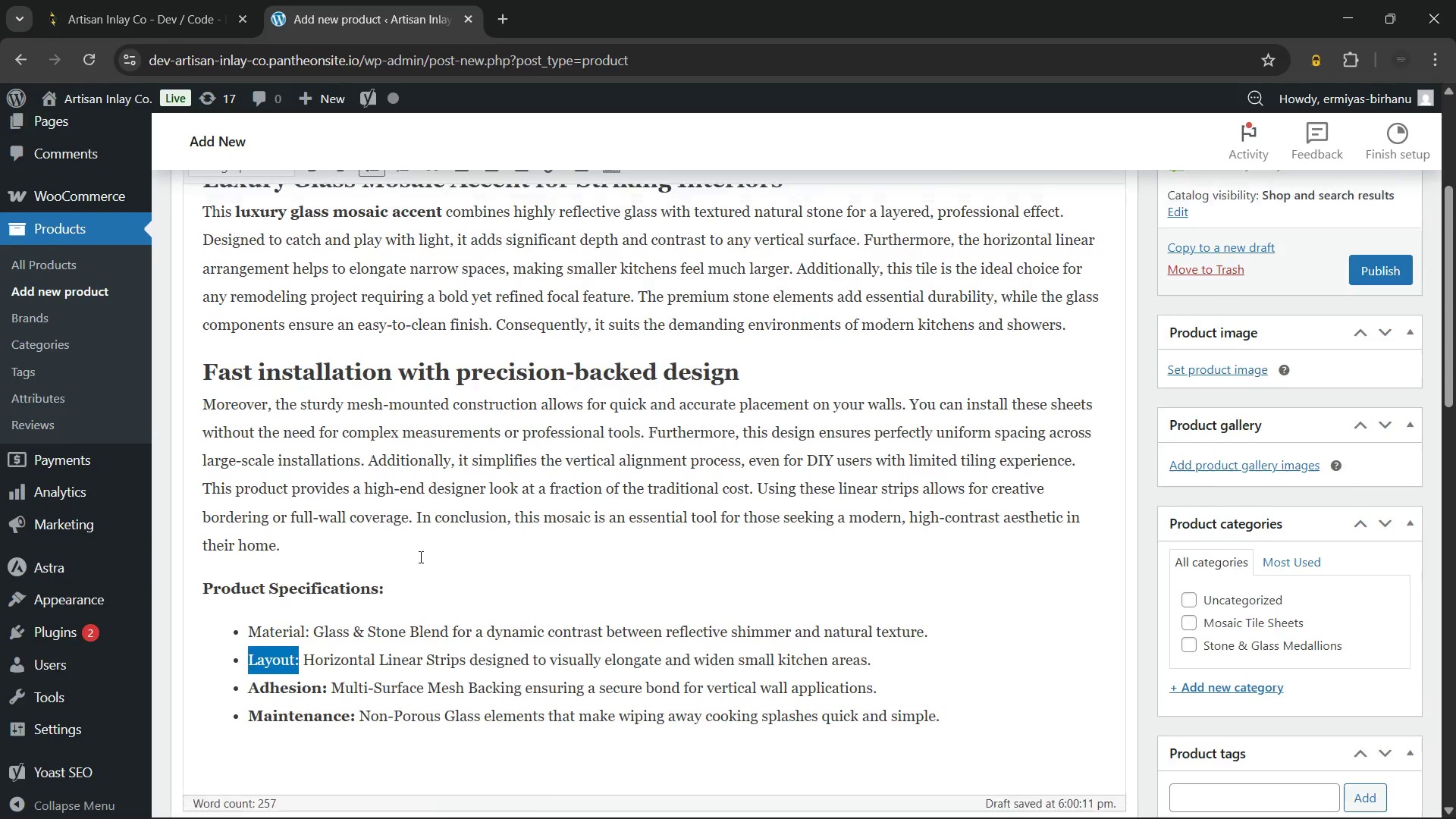 
scroll: coordinate [419, 557], scroll_direction: up, amount: 1.0
 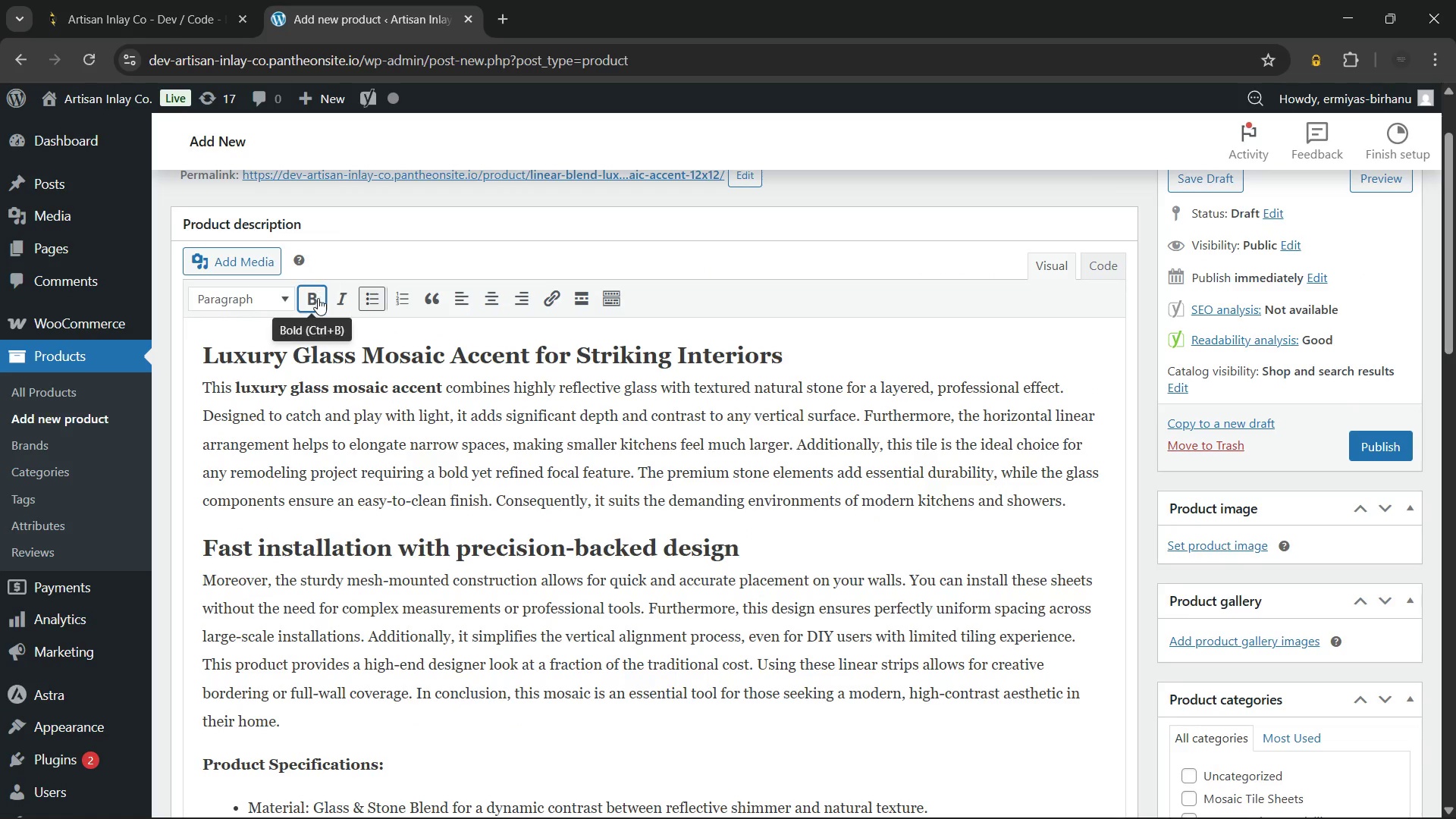 
left_click([318, 299])
 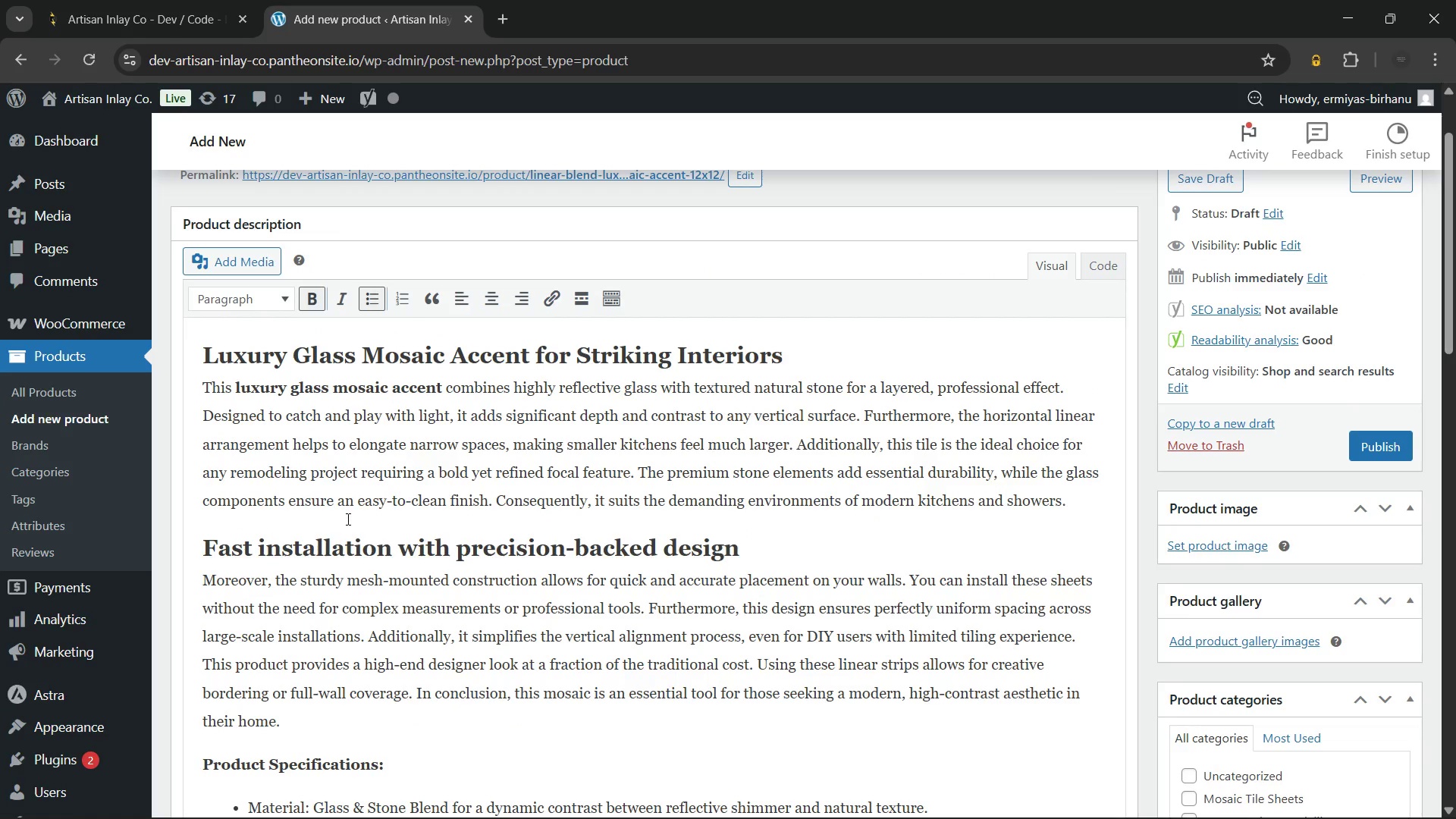 
scroll: coordinate [347, 520], scroll_direction: down, amount: 1.0
 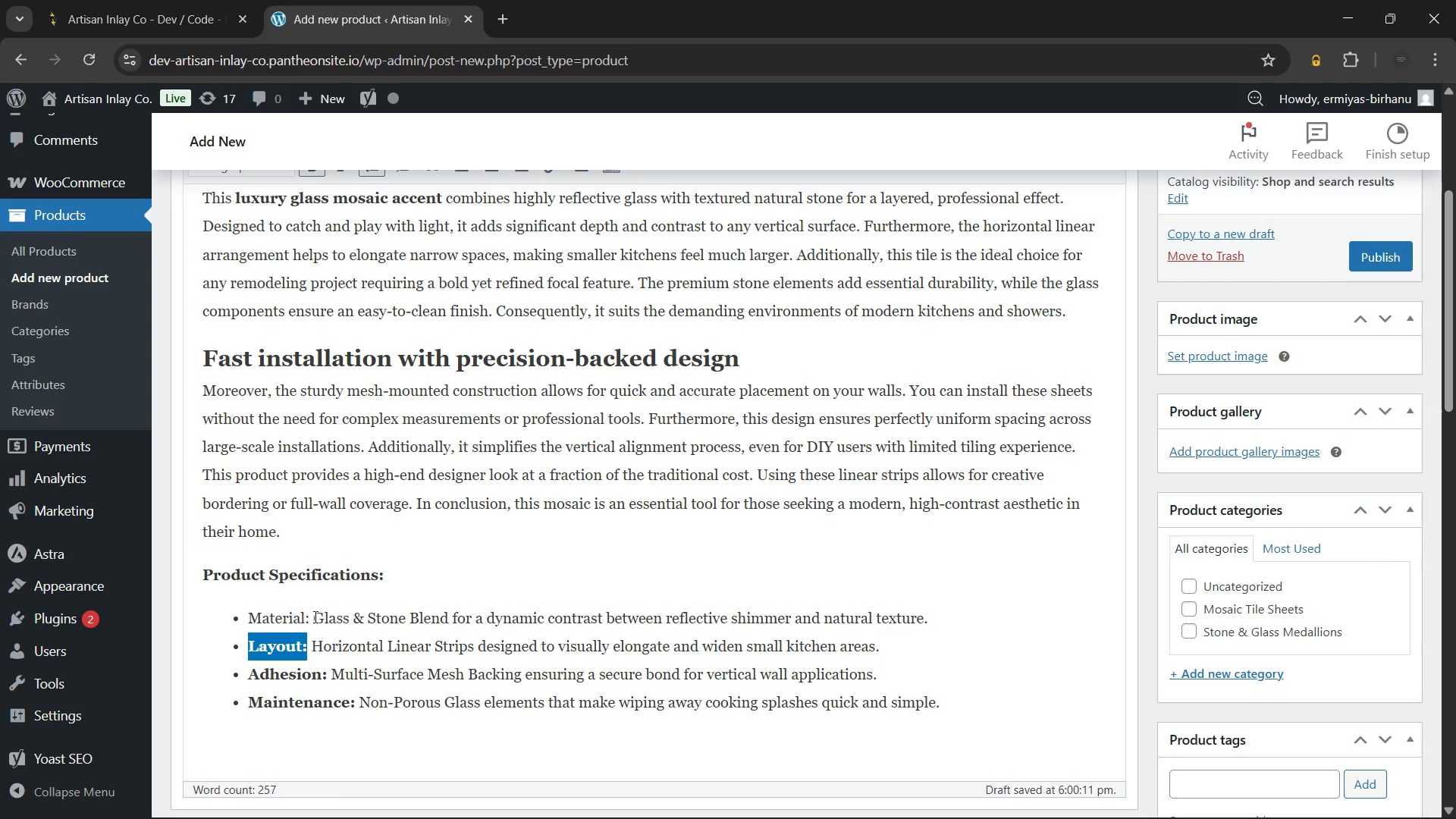 
left_click_drag(start_coordinate=[312, 617], to_coordinate=[233, 617])
 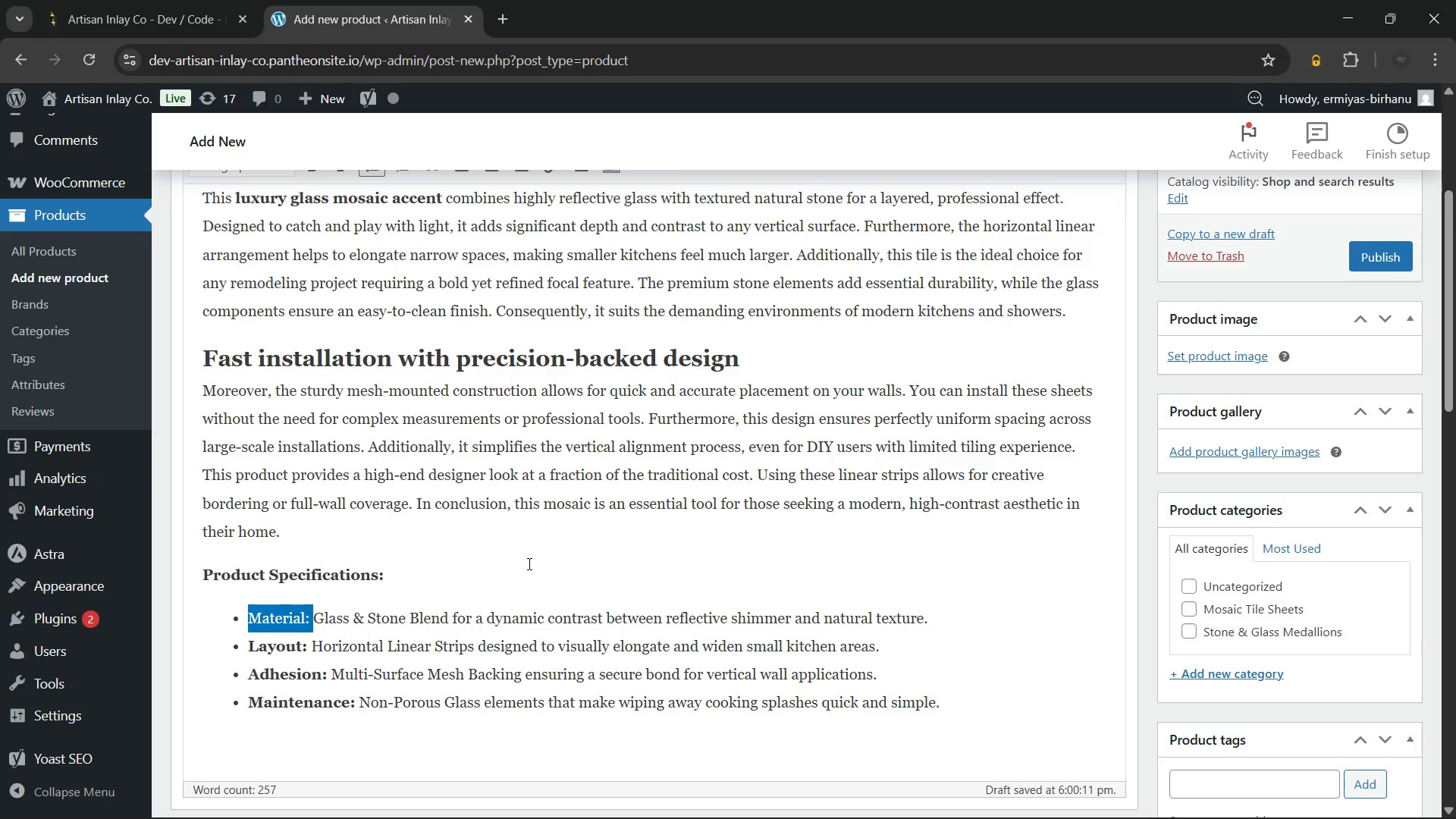 
scroll: coordinate [528, 563], scroll_direction: up, amount: 2.0
 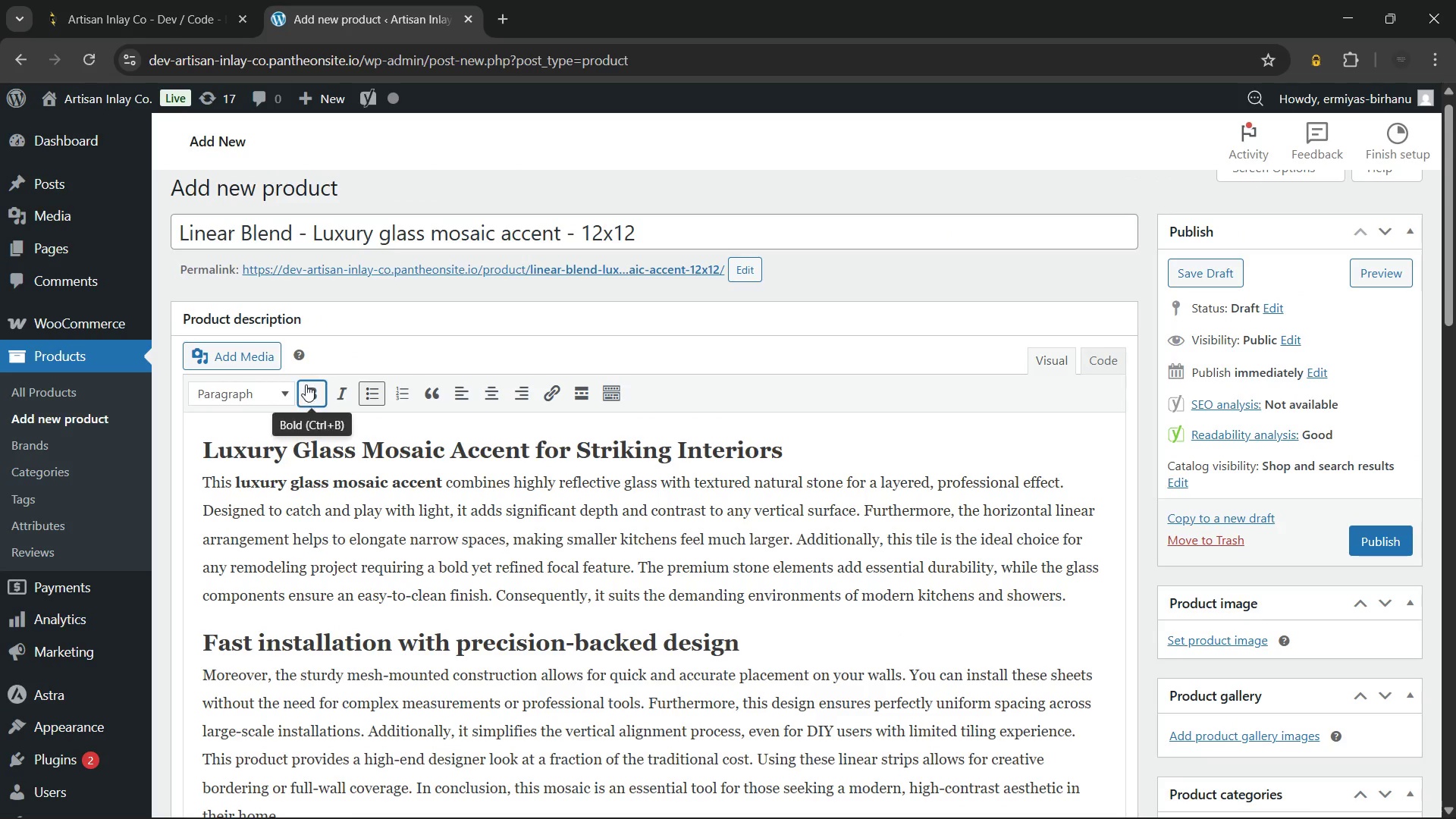 
left_click([306, 392])
 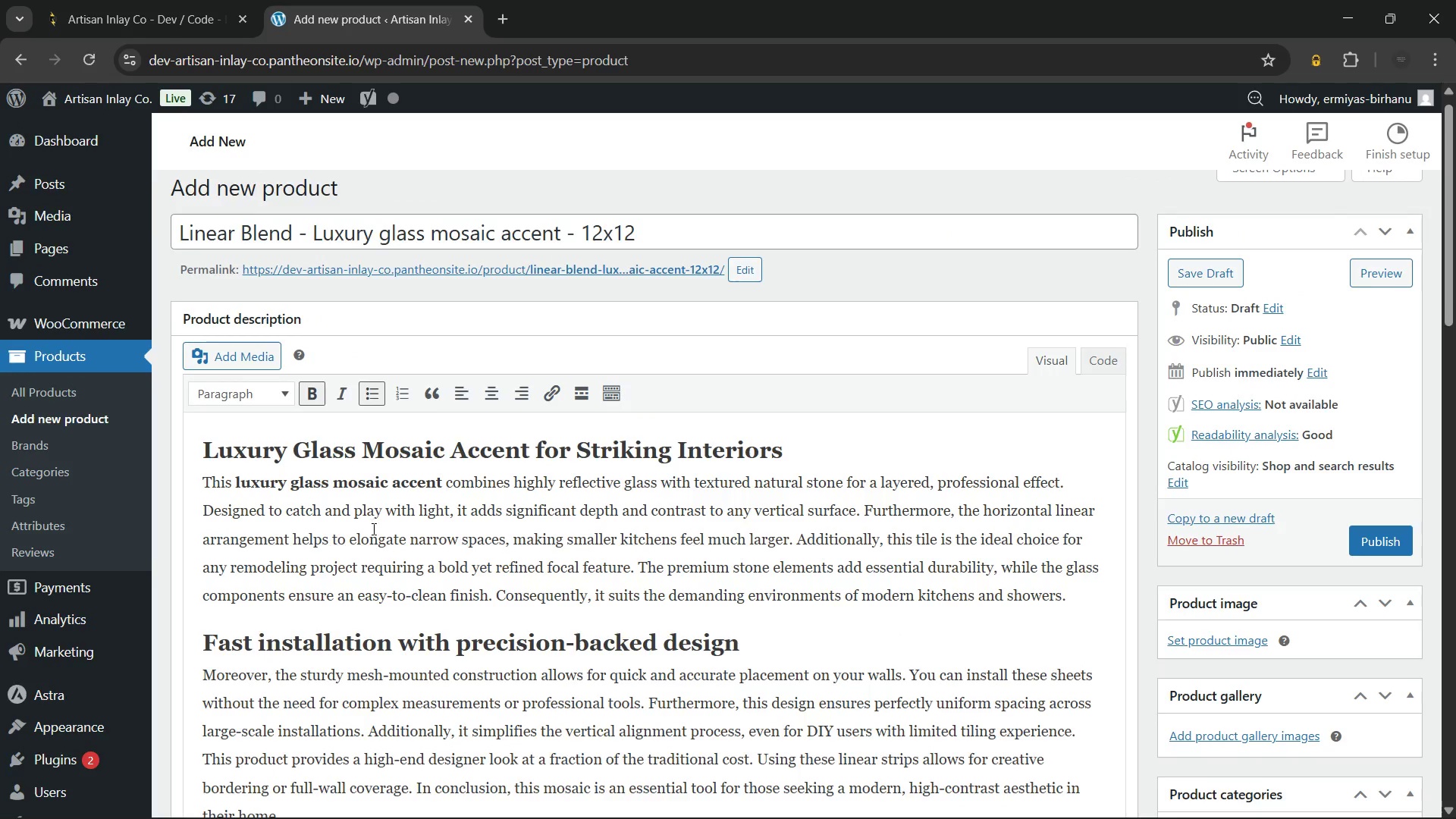 
scroll: coordinate [372, 529], scroll_direction: down, amount: 2.0
 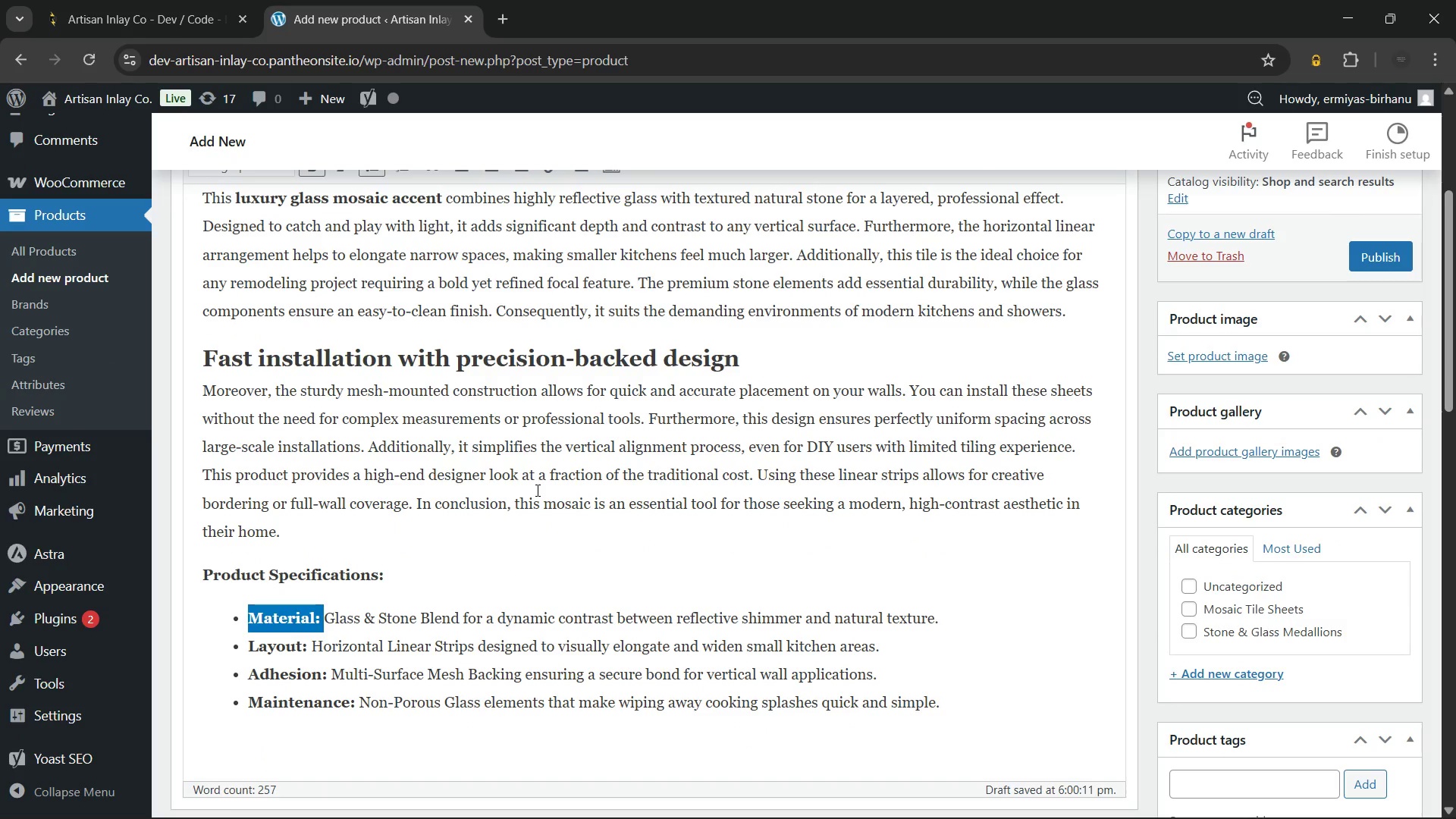 
left_click([536, 490])
 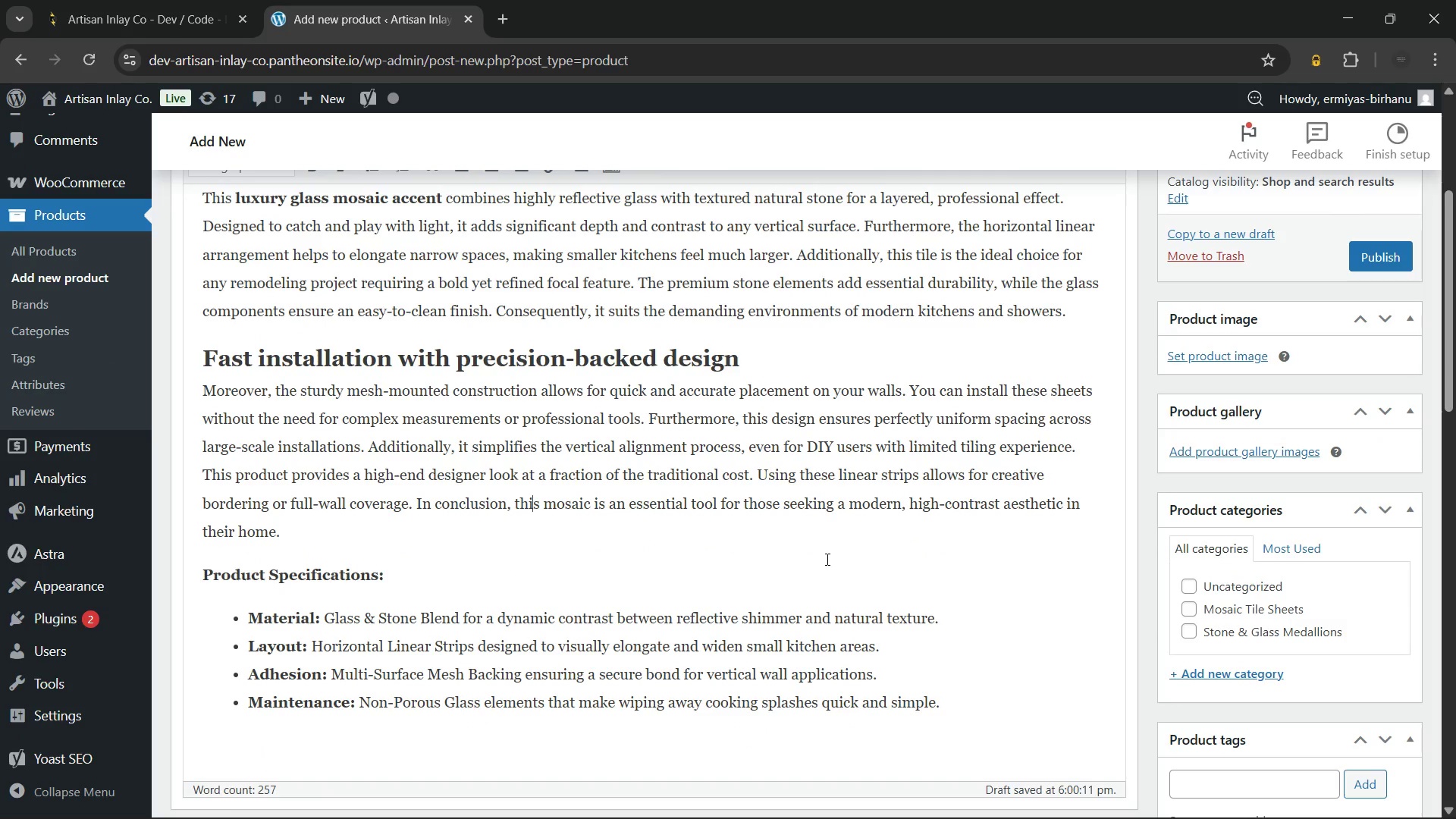 
scroll: coordinate [826, 559], scroll_direction: none, amount: 0.0
 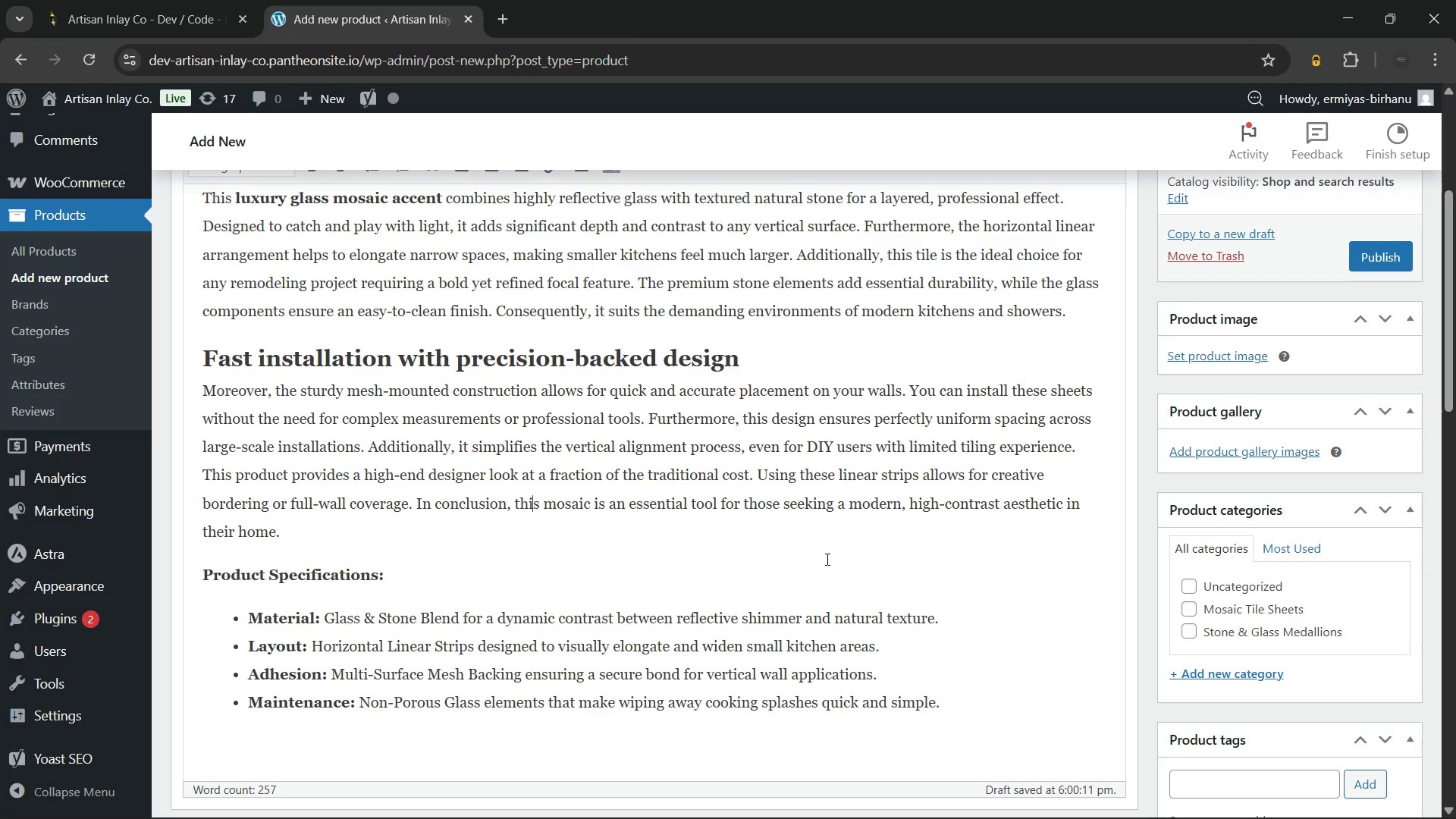 
wait(10.03)
 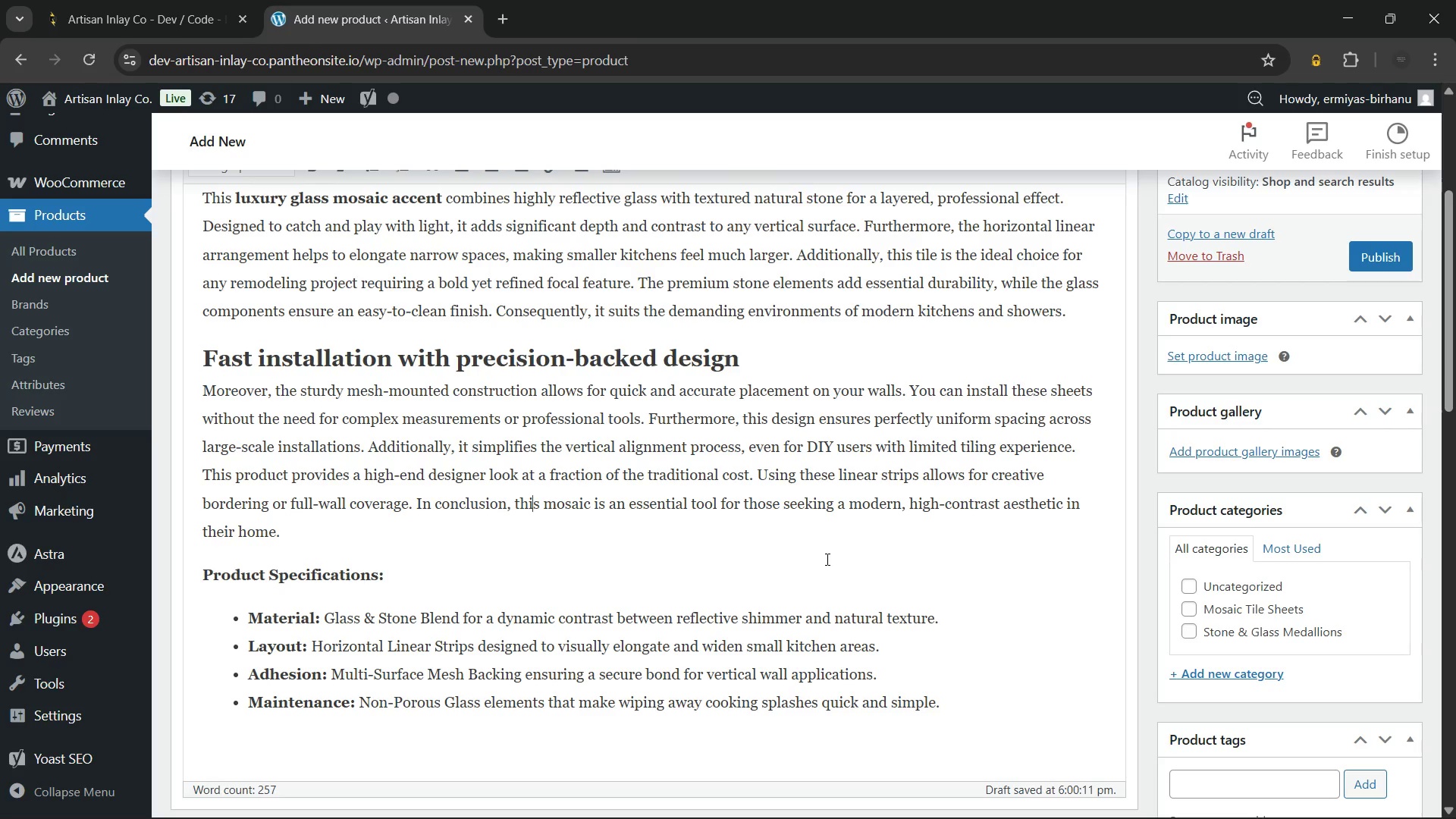 
left_click([1191, 606])
 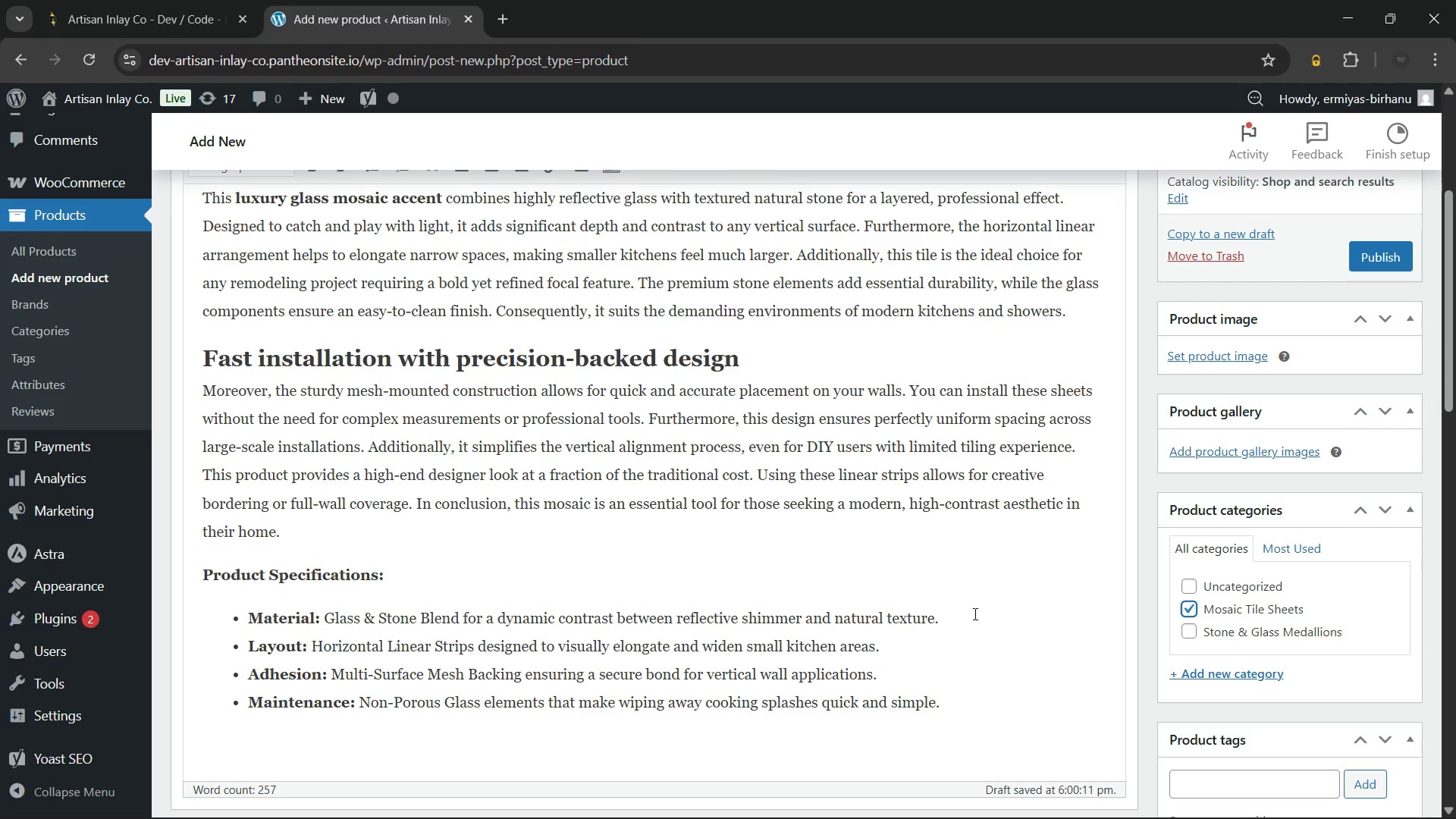 
left_click([974, 613])
 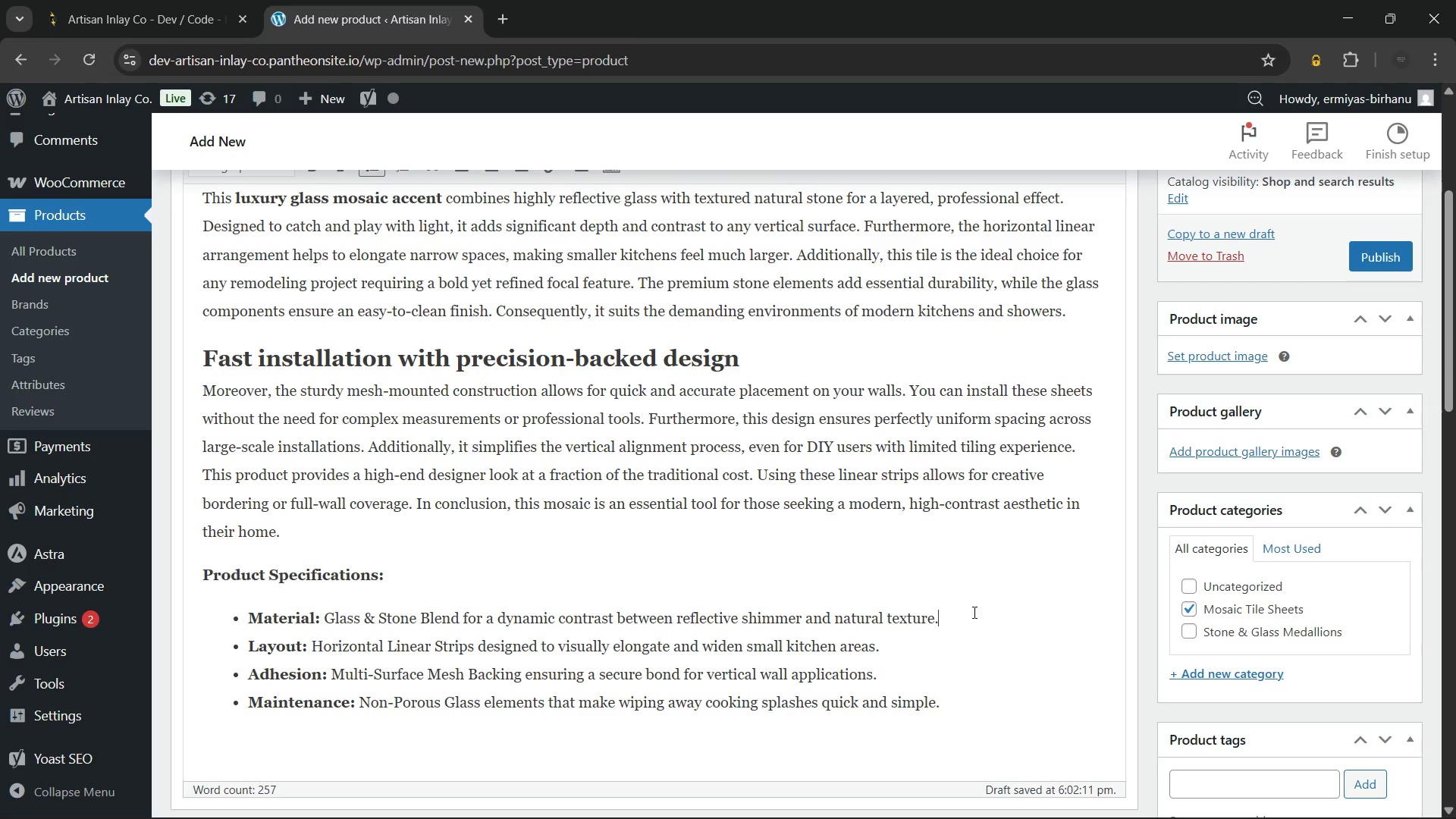 
wait(10.33)
 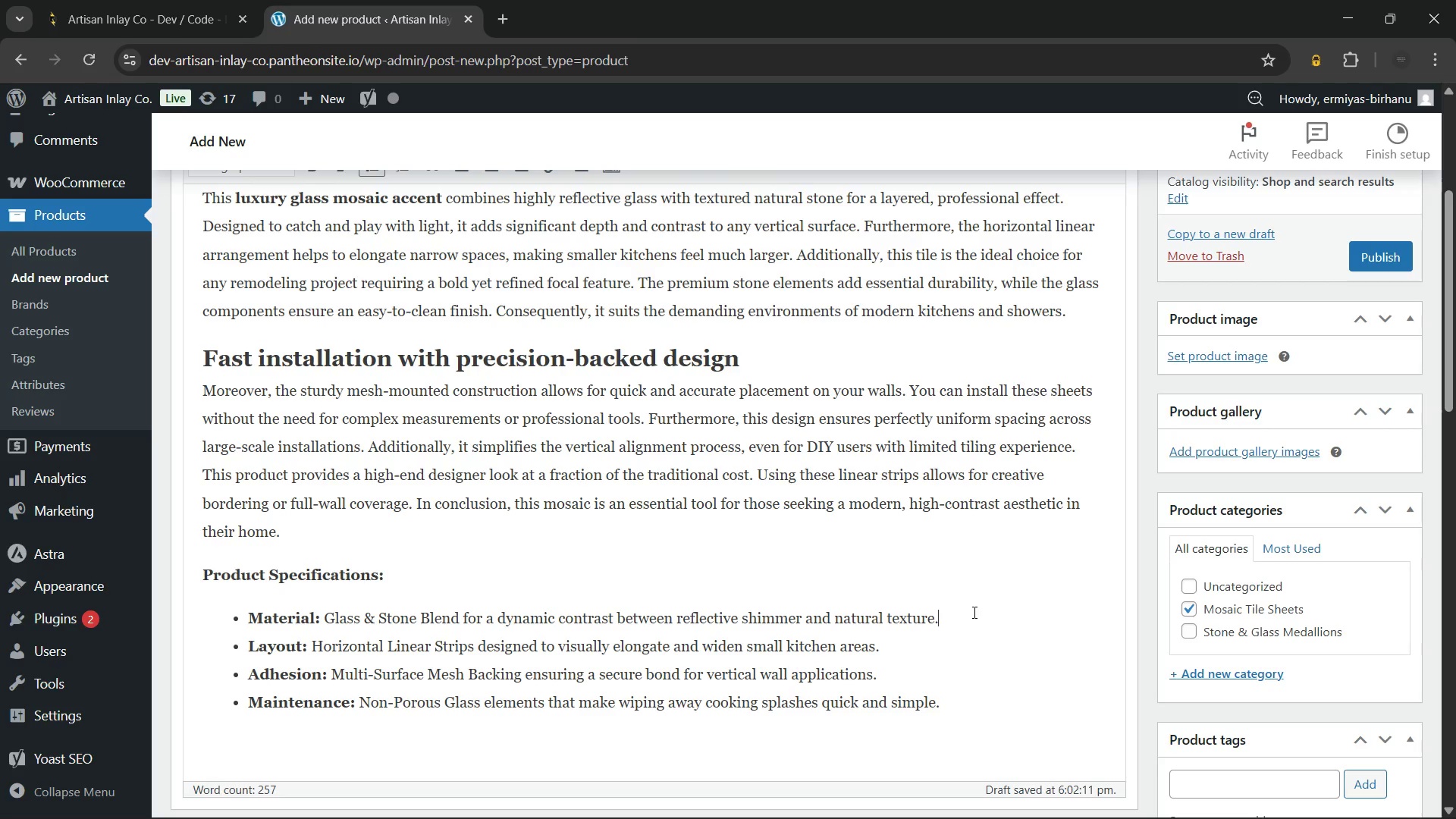 
scroll: coordinate [941, 576], scroll_direction: up, amount: 5.0
 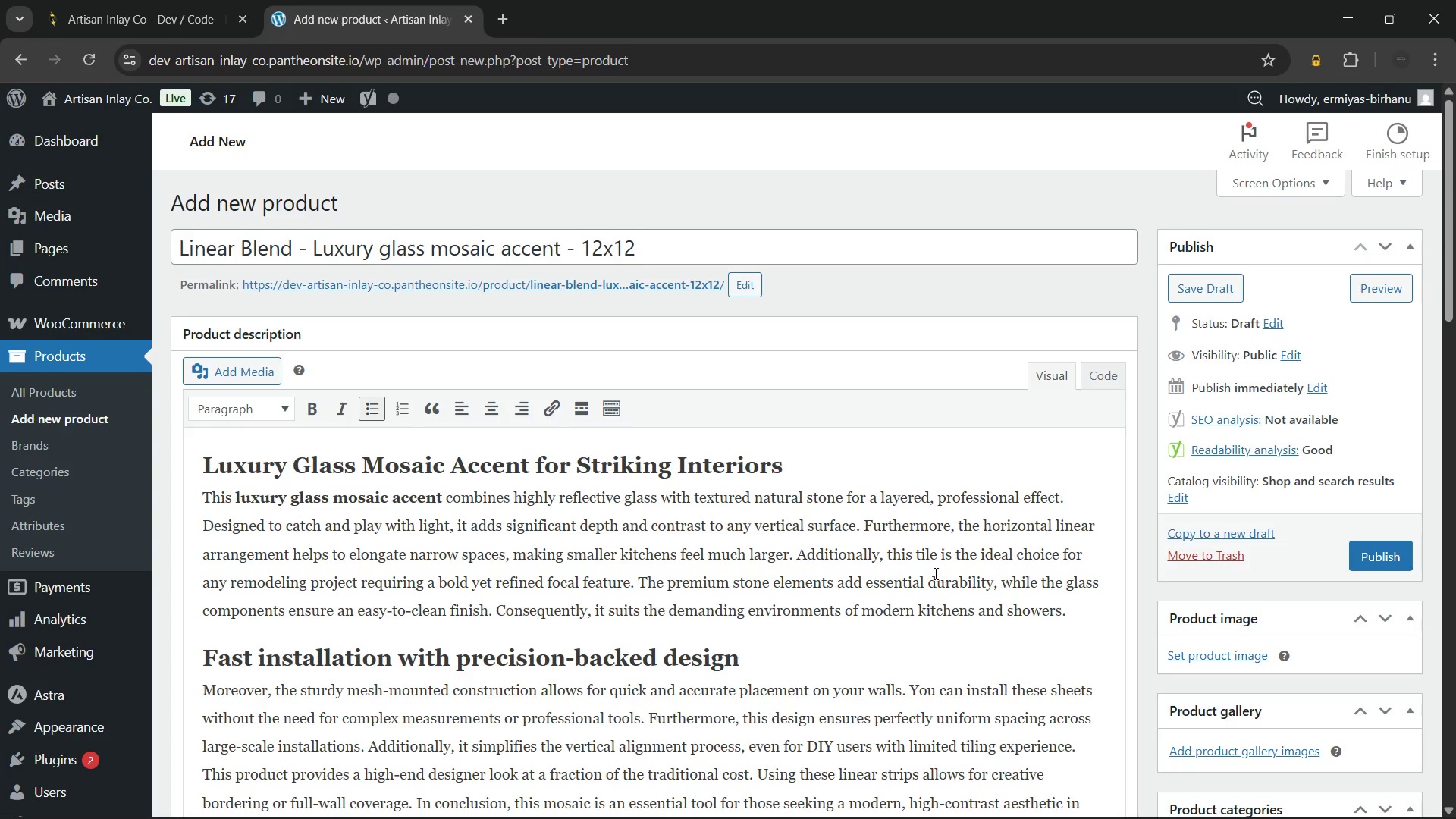 
scroll: coordinate [485, 629], scroll_direction: down, amount: 8.0
 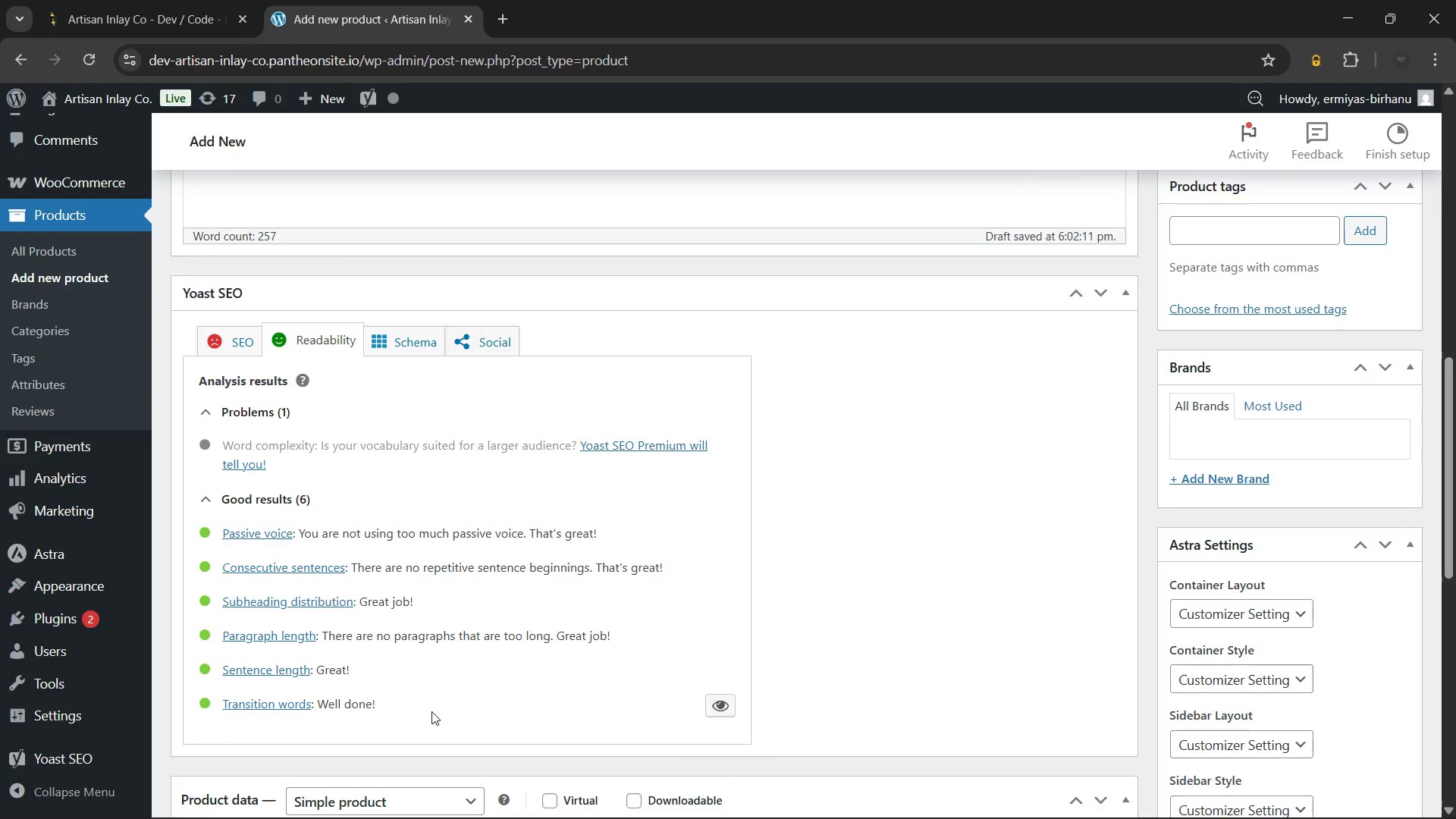 
left_click_drag(start_coordinate=[436, 710], to_coordinate=[214, 535])
 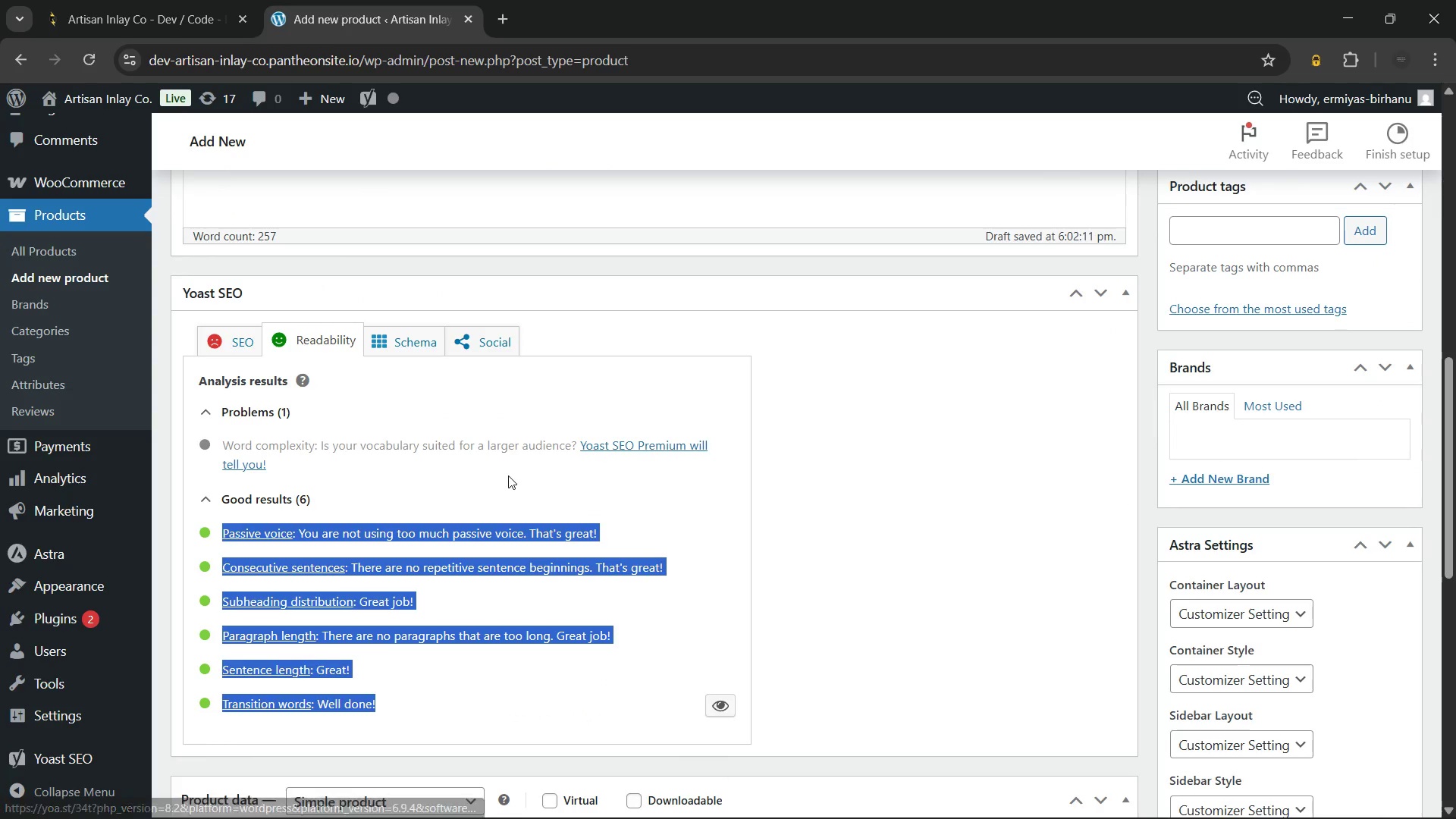 
left_click([508, 475])
 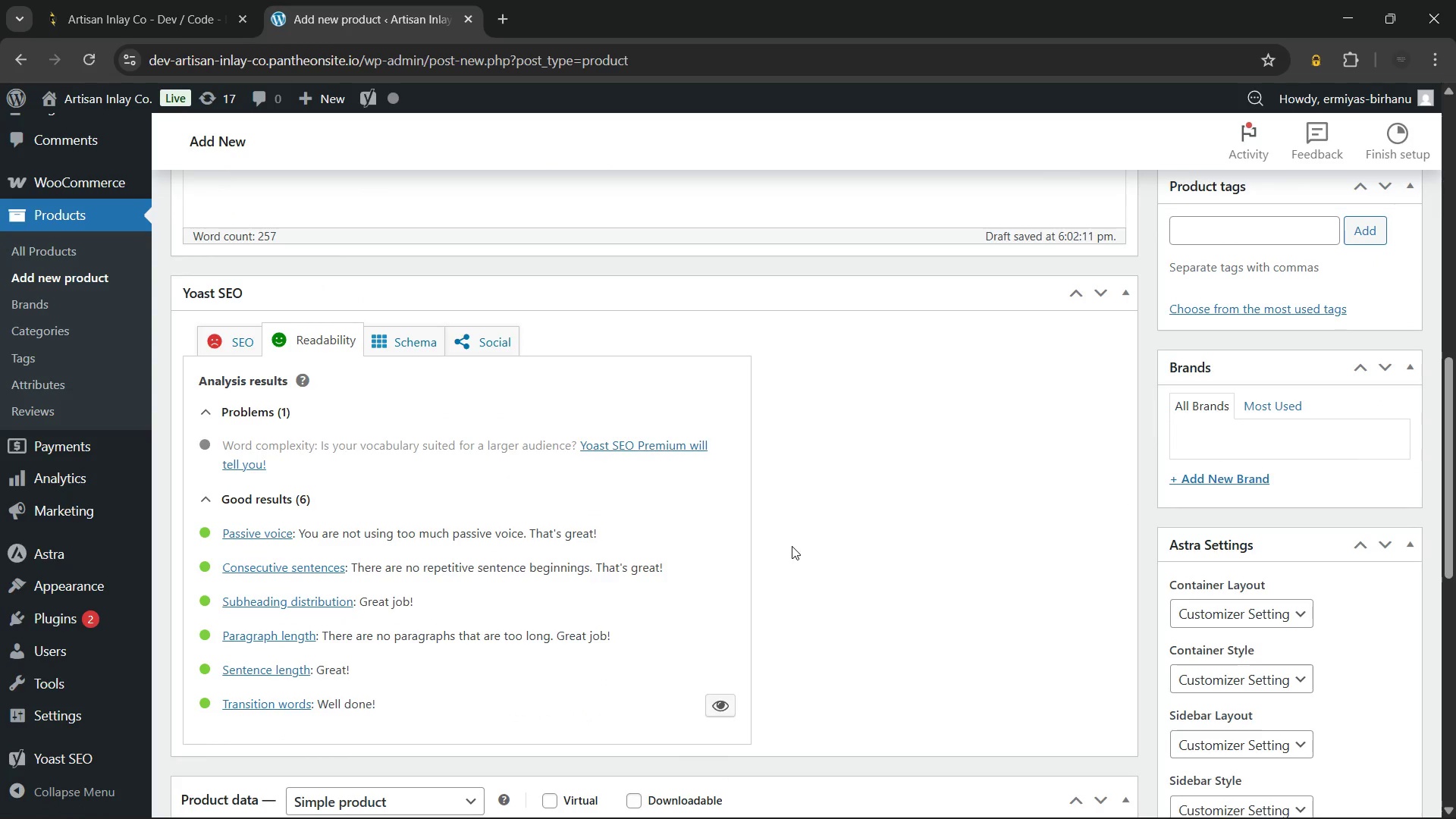 
wait(6.56)
 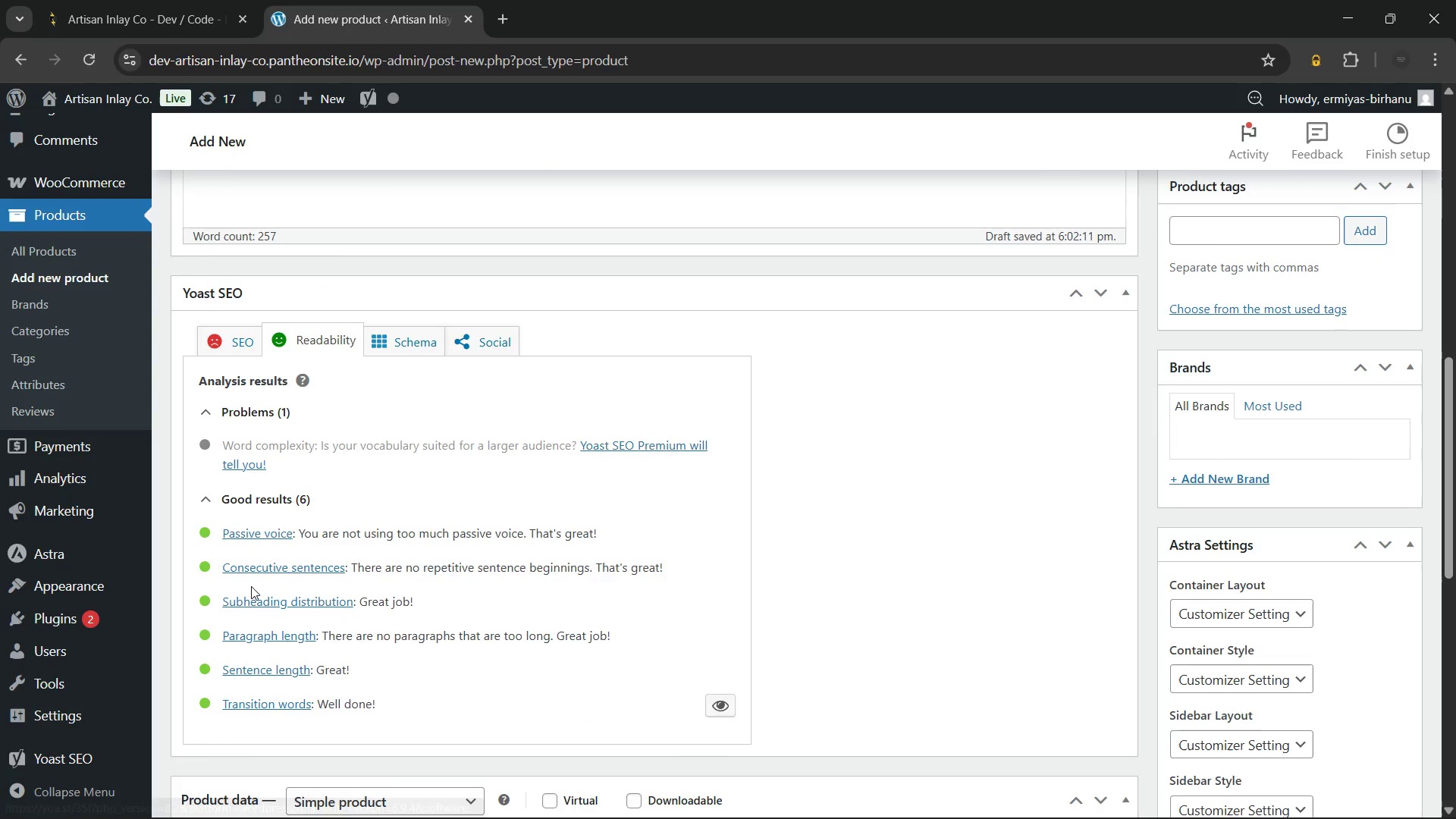 
left_click([394, 344])
 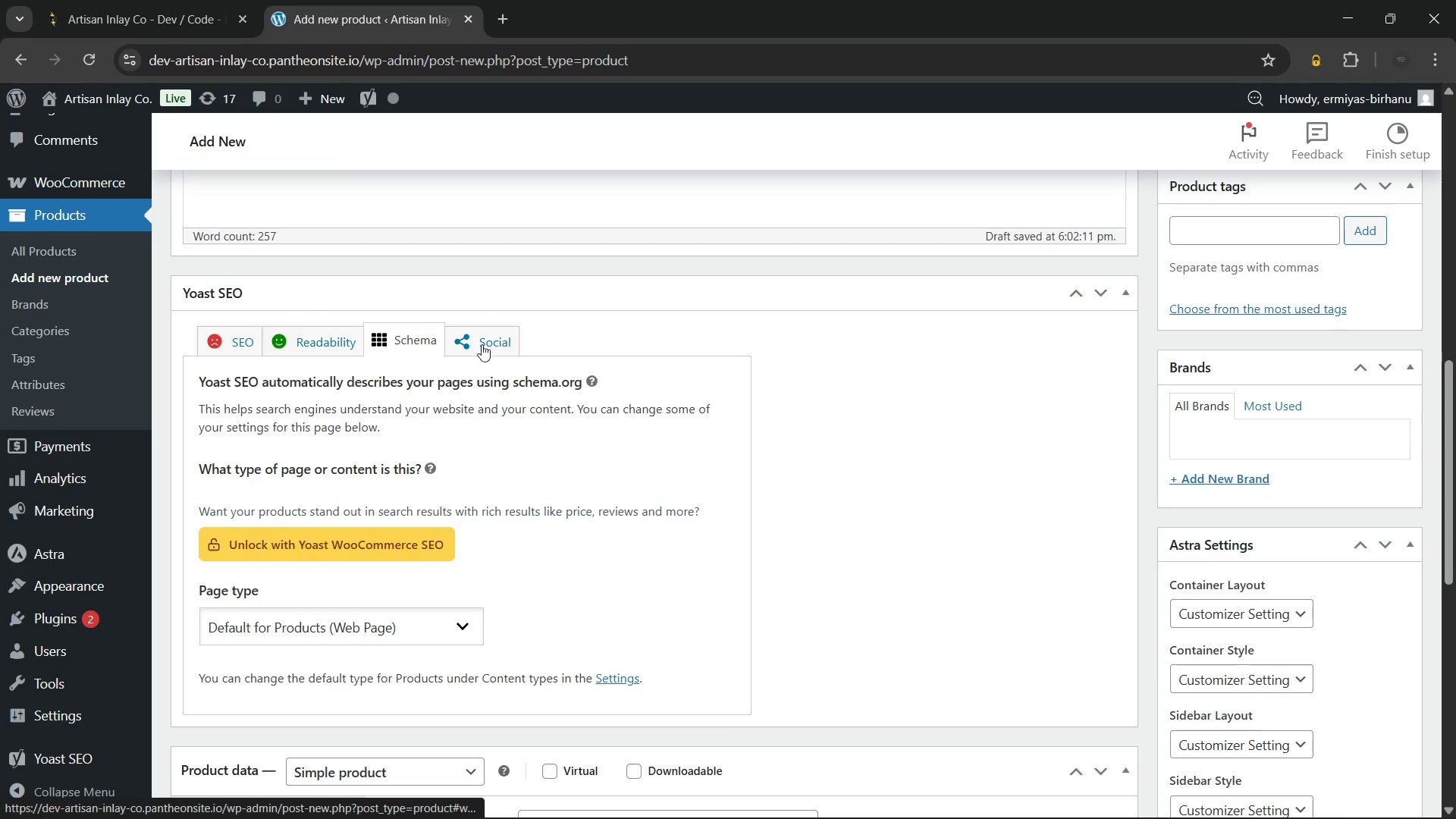 
left_click([488, 335])
 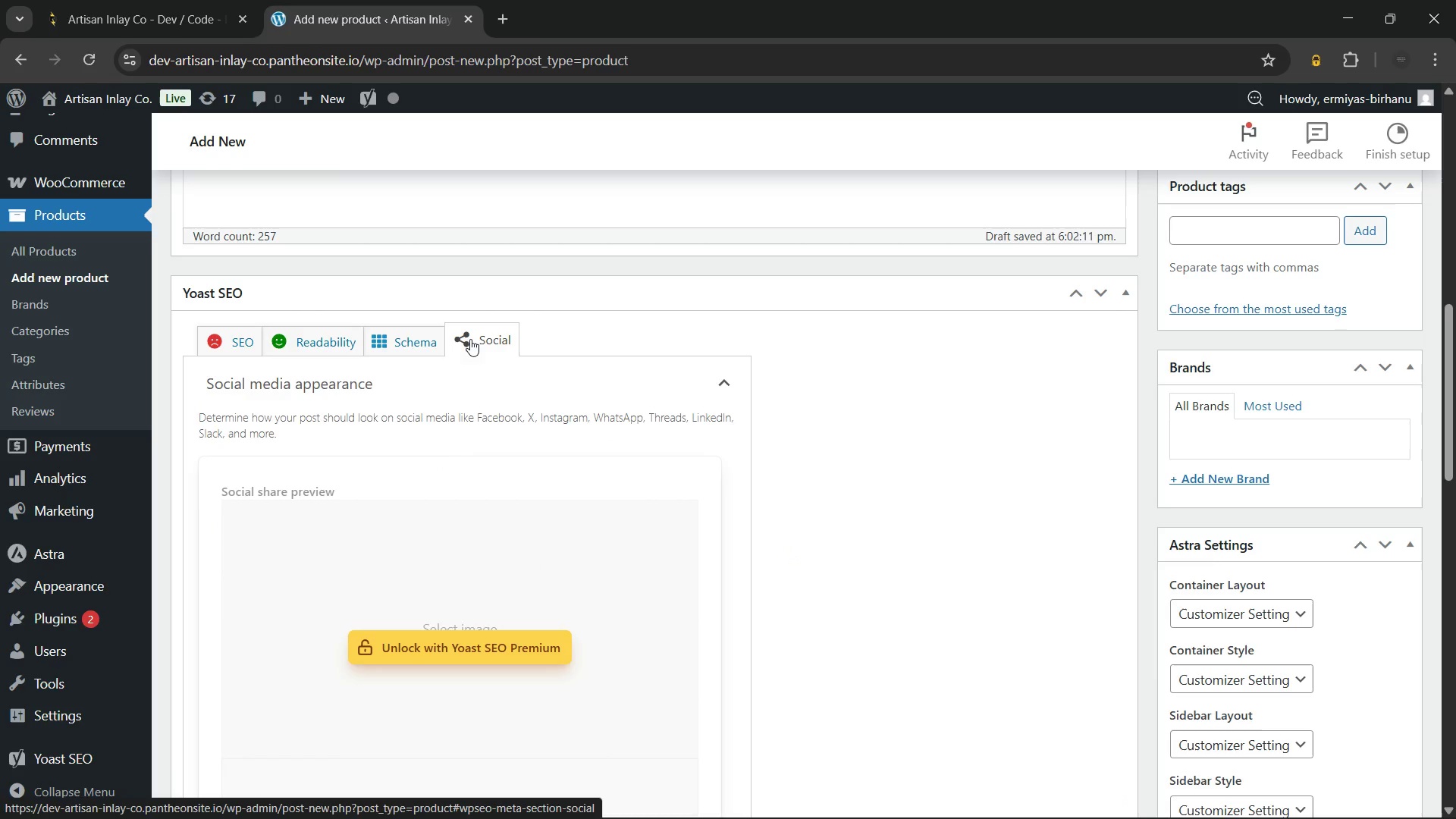 
left_click([392, 344])
 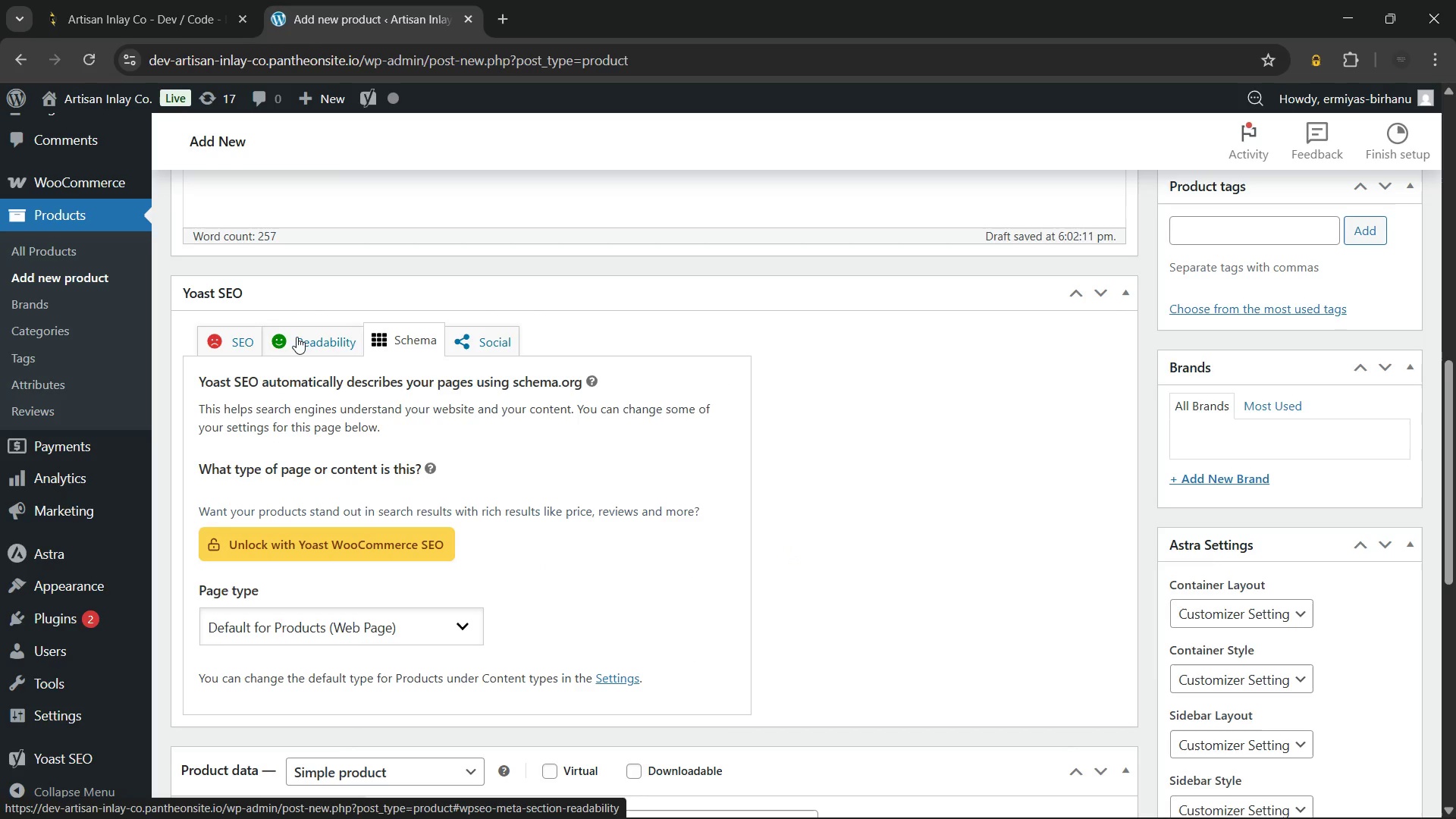 
left_click([297, 337])
 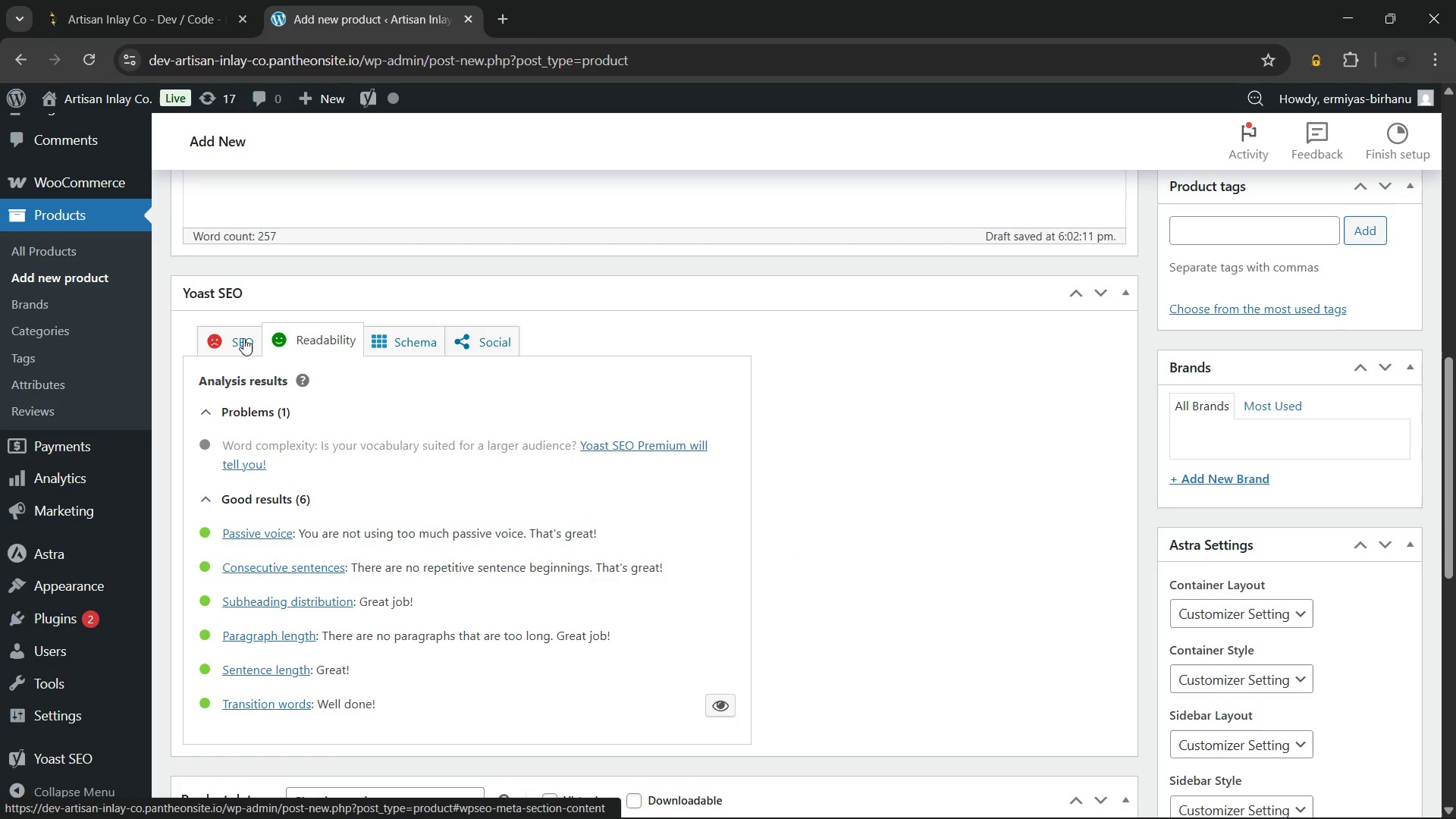 
left_click([238, 335])
 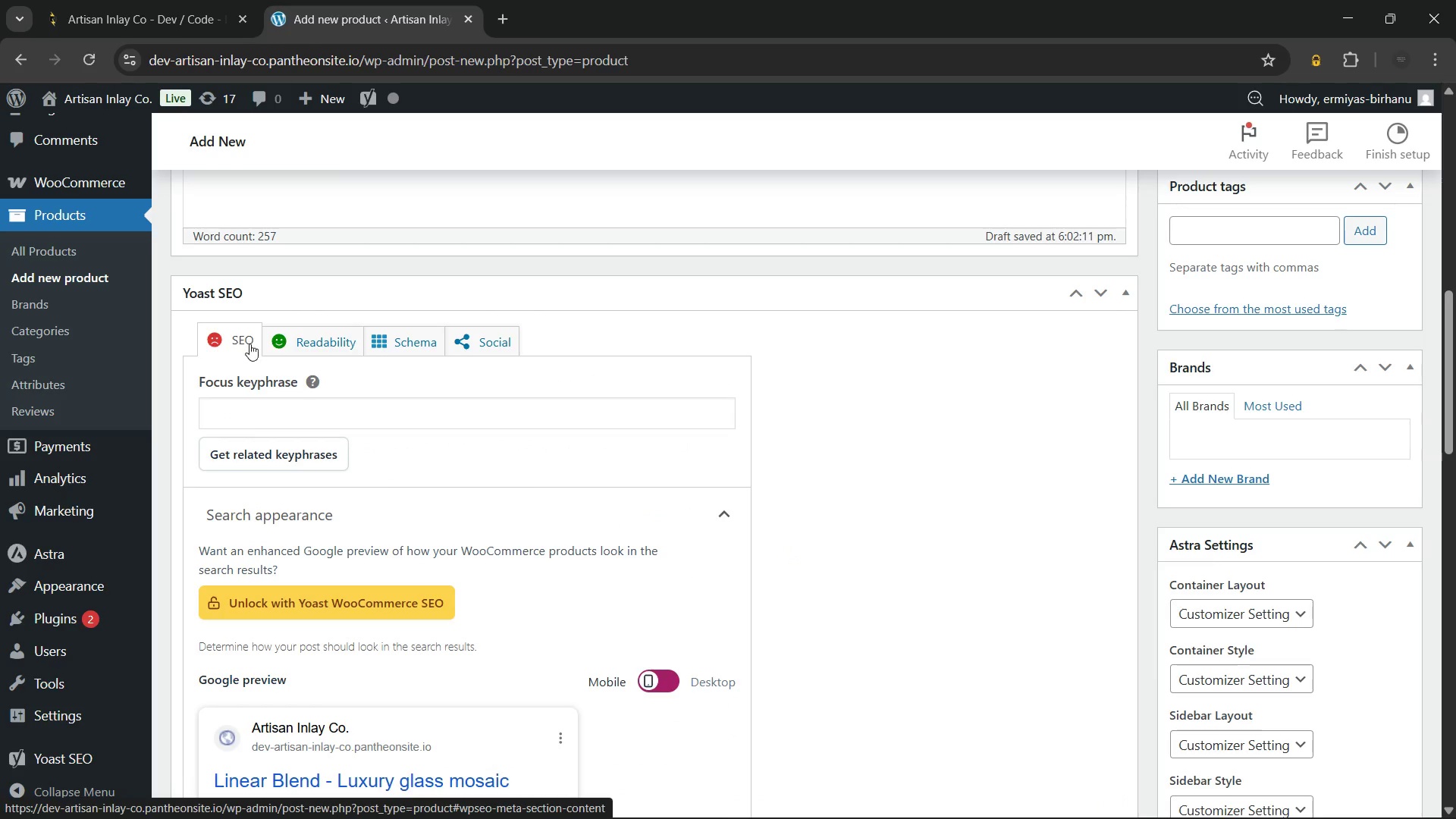 
left_click([280, 344])
 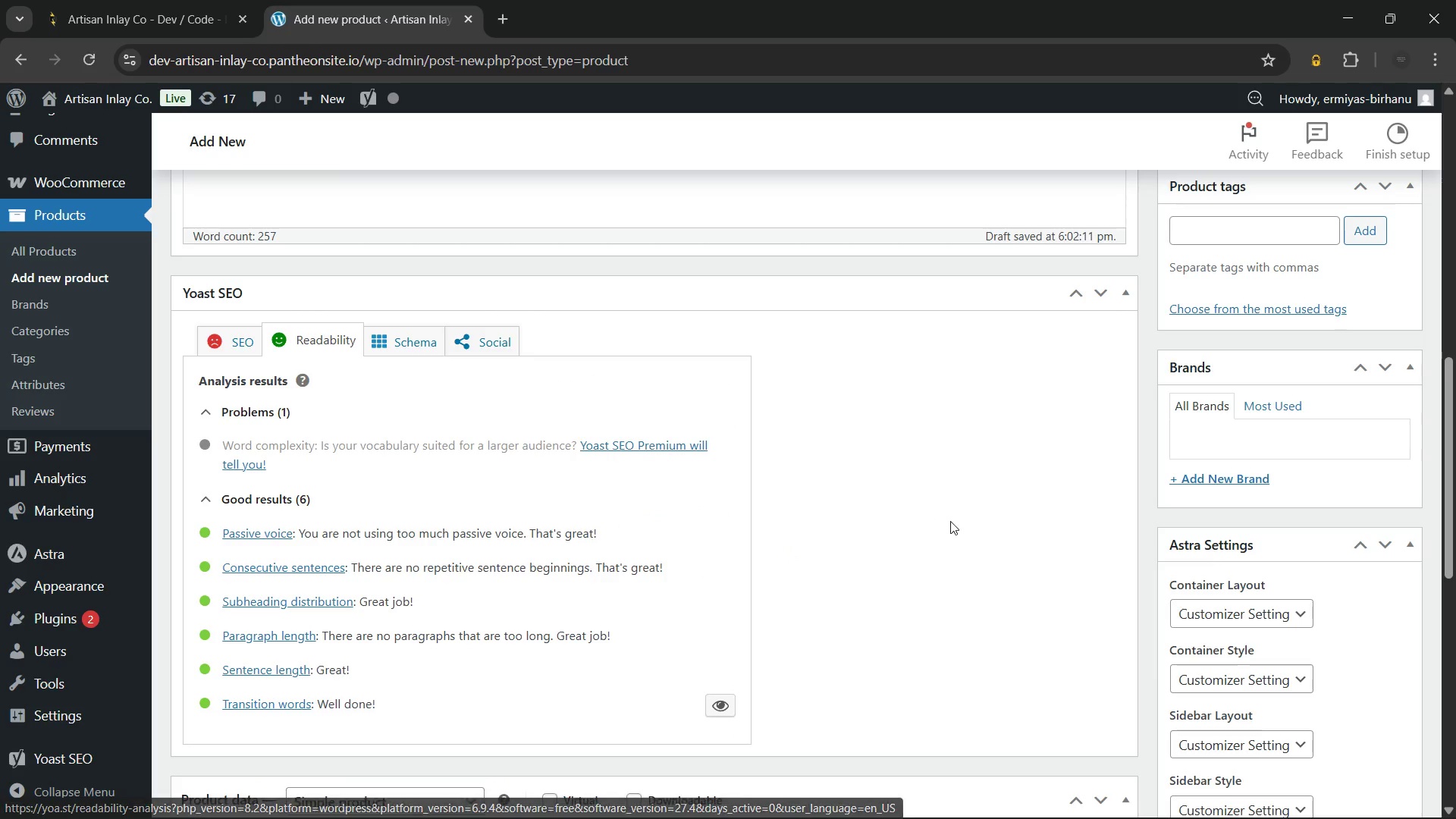 
scroll: coordinate [963, 524], scroll_direction: up, amount: 8.0
 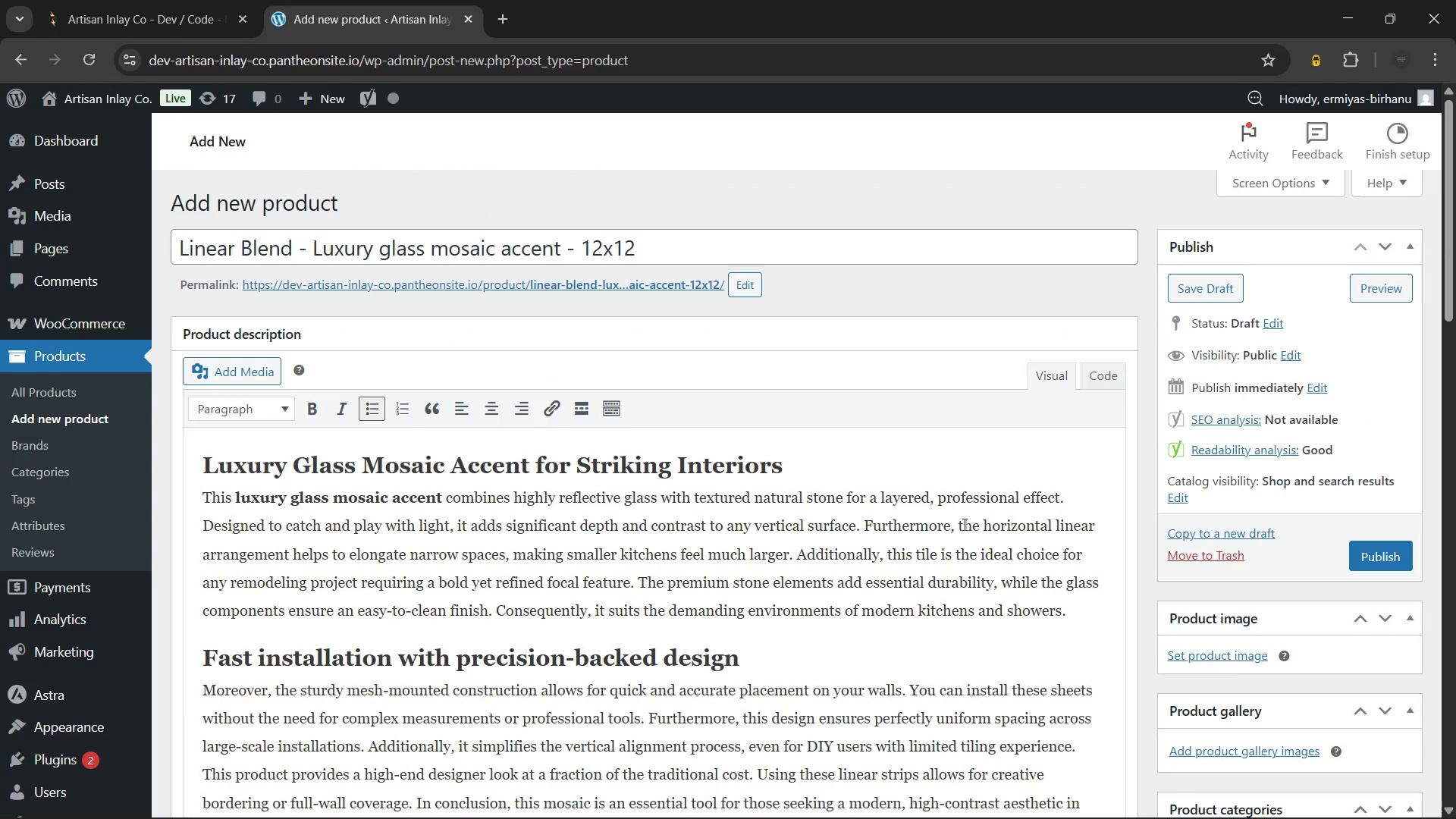 
wait(8.41)
 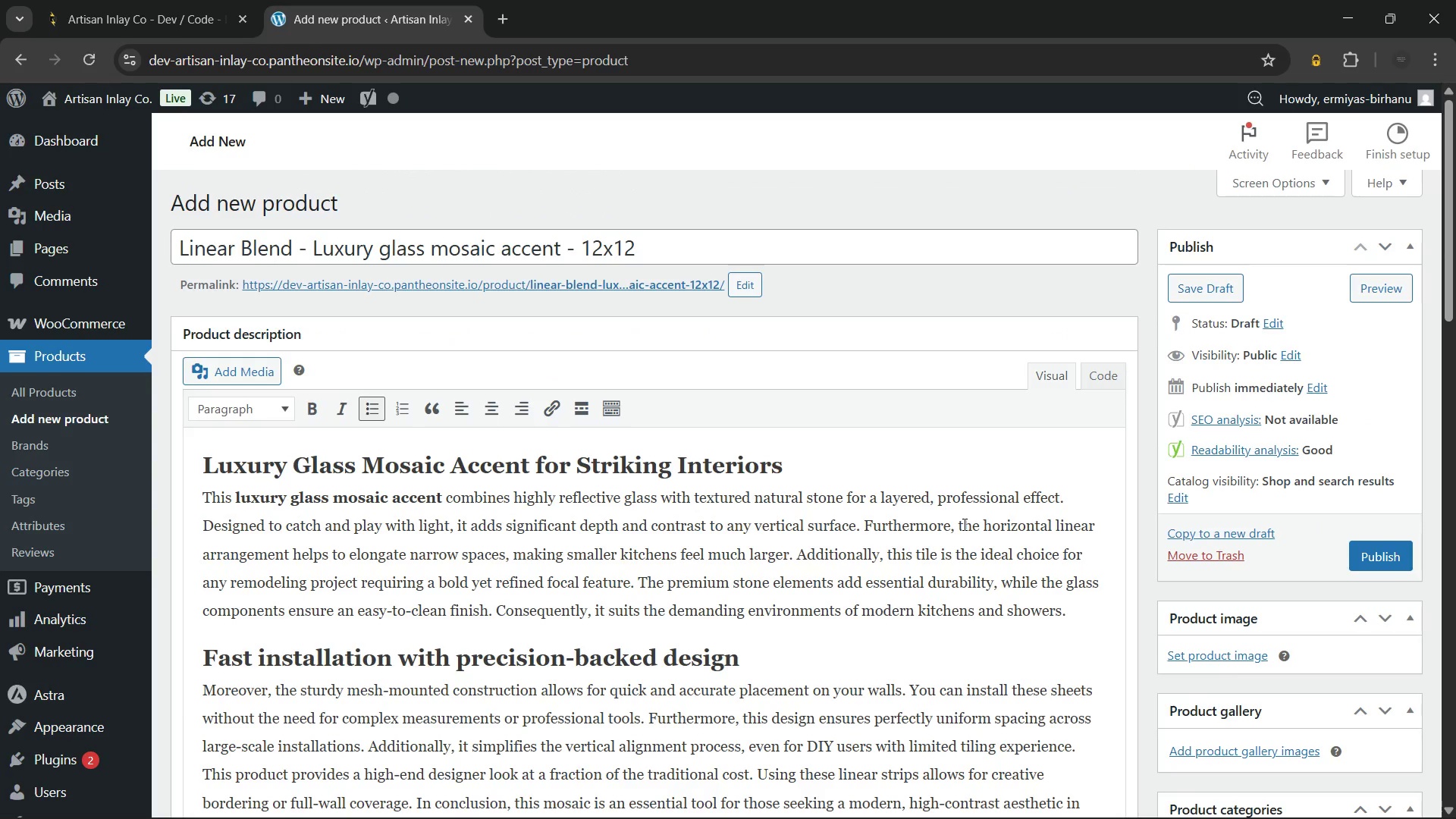 
left_click([1199, 652])
 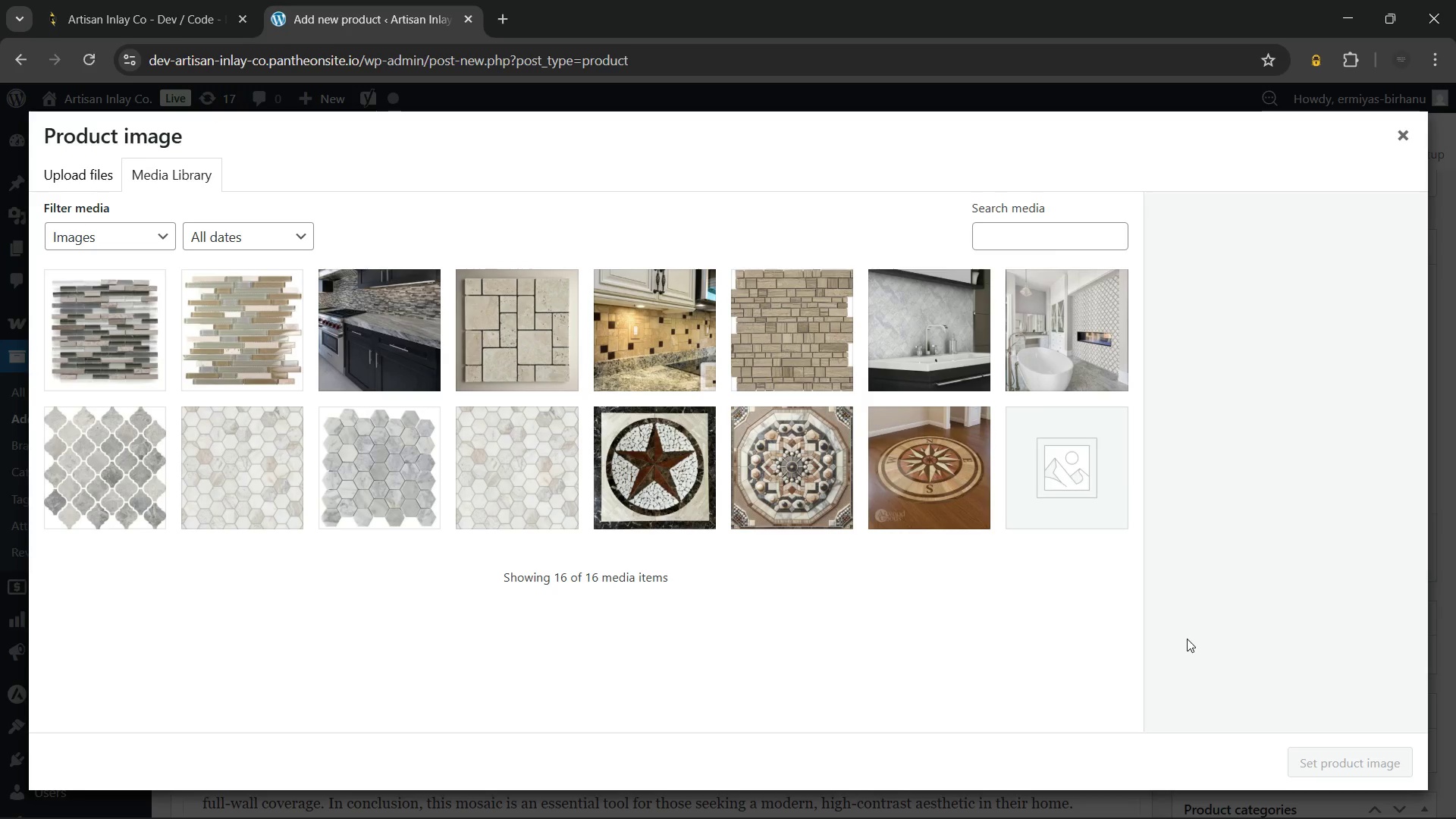 
wait(6.86)
 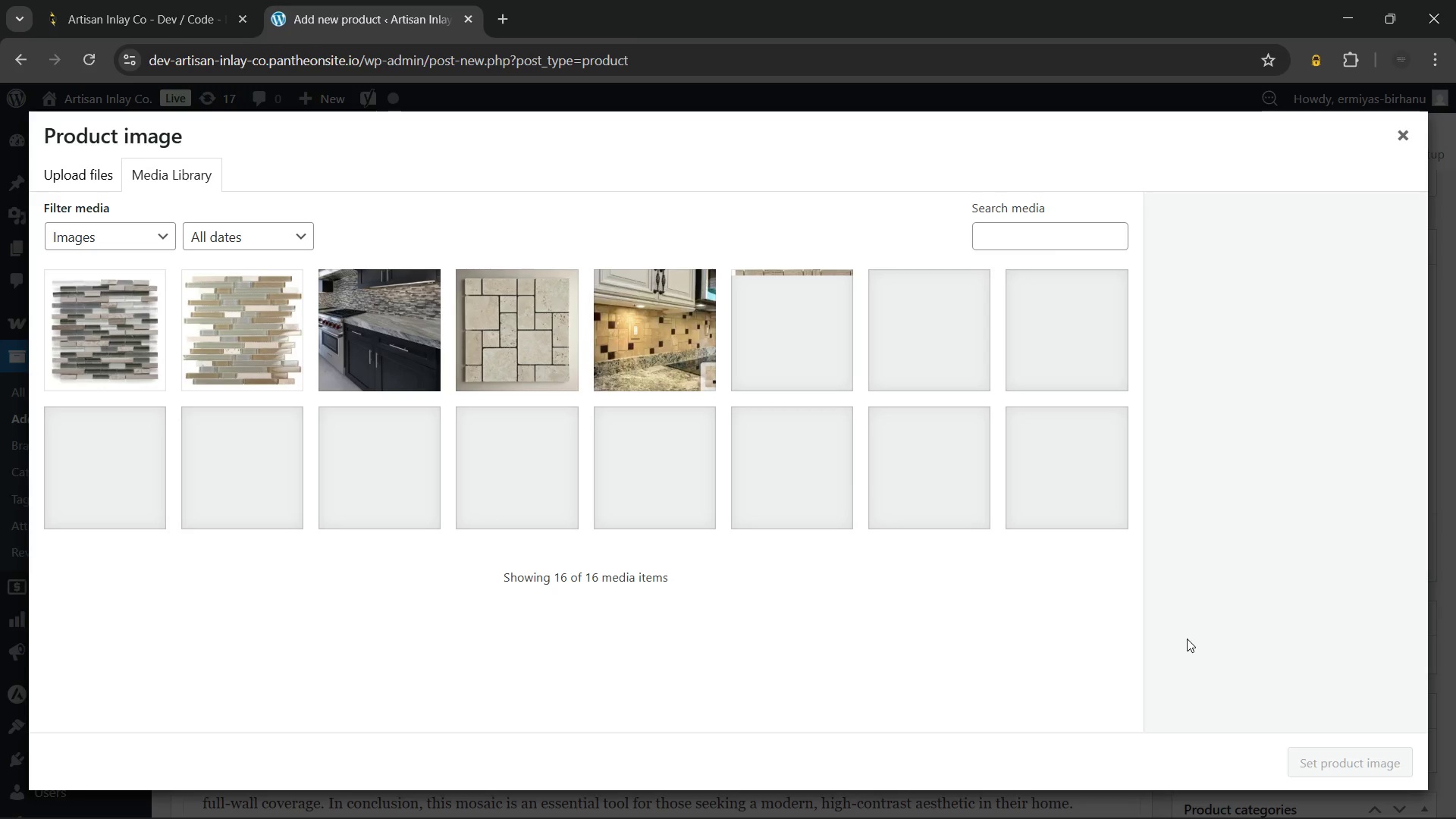 
left_click([670, 489])
 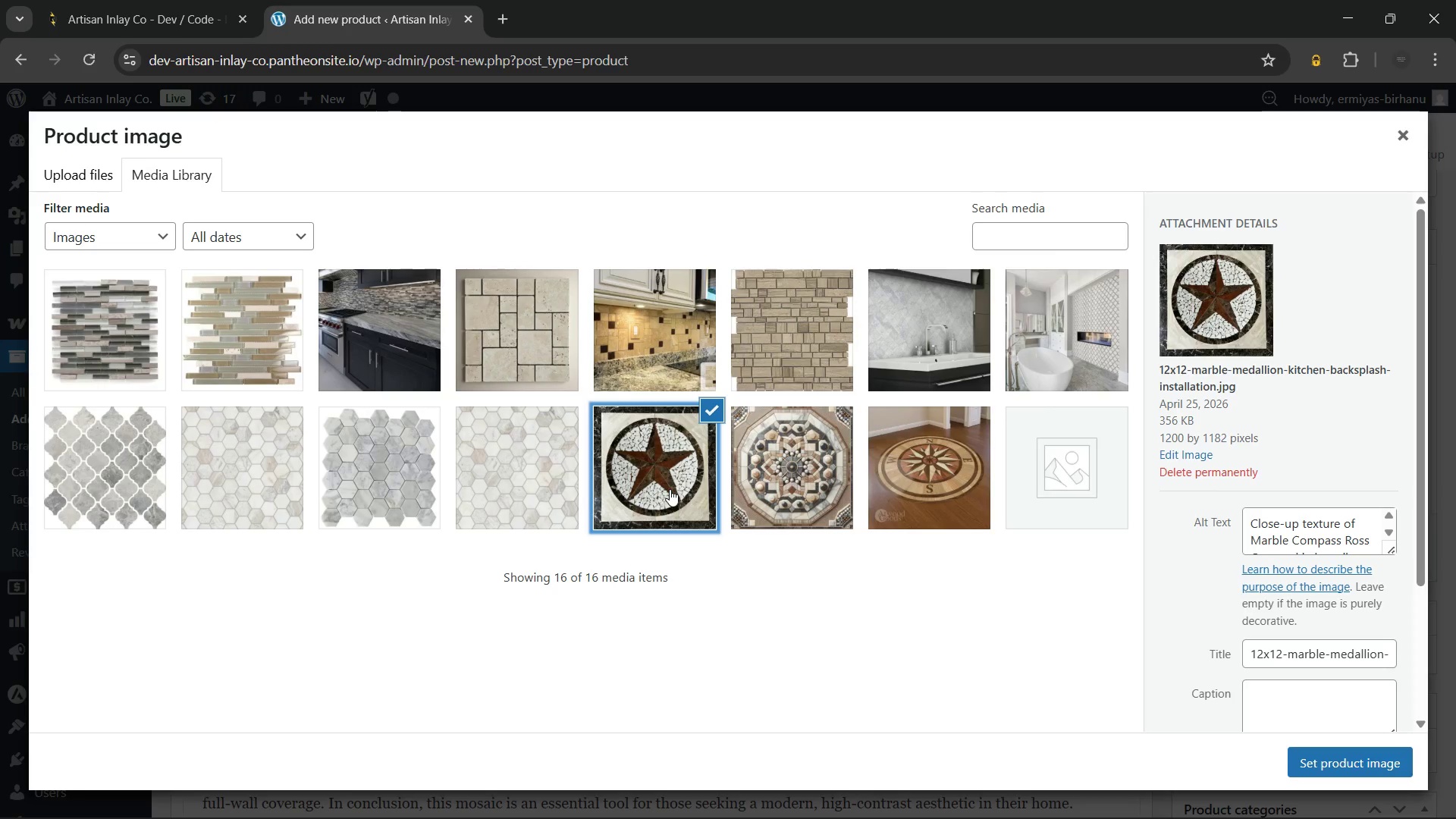 
left_click([670, 489])
 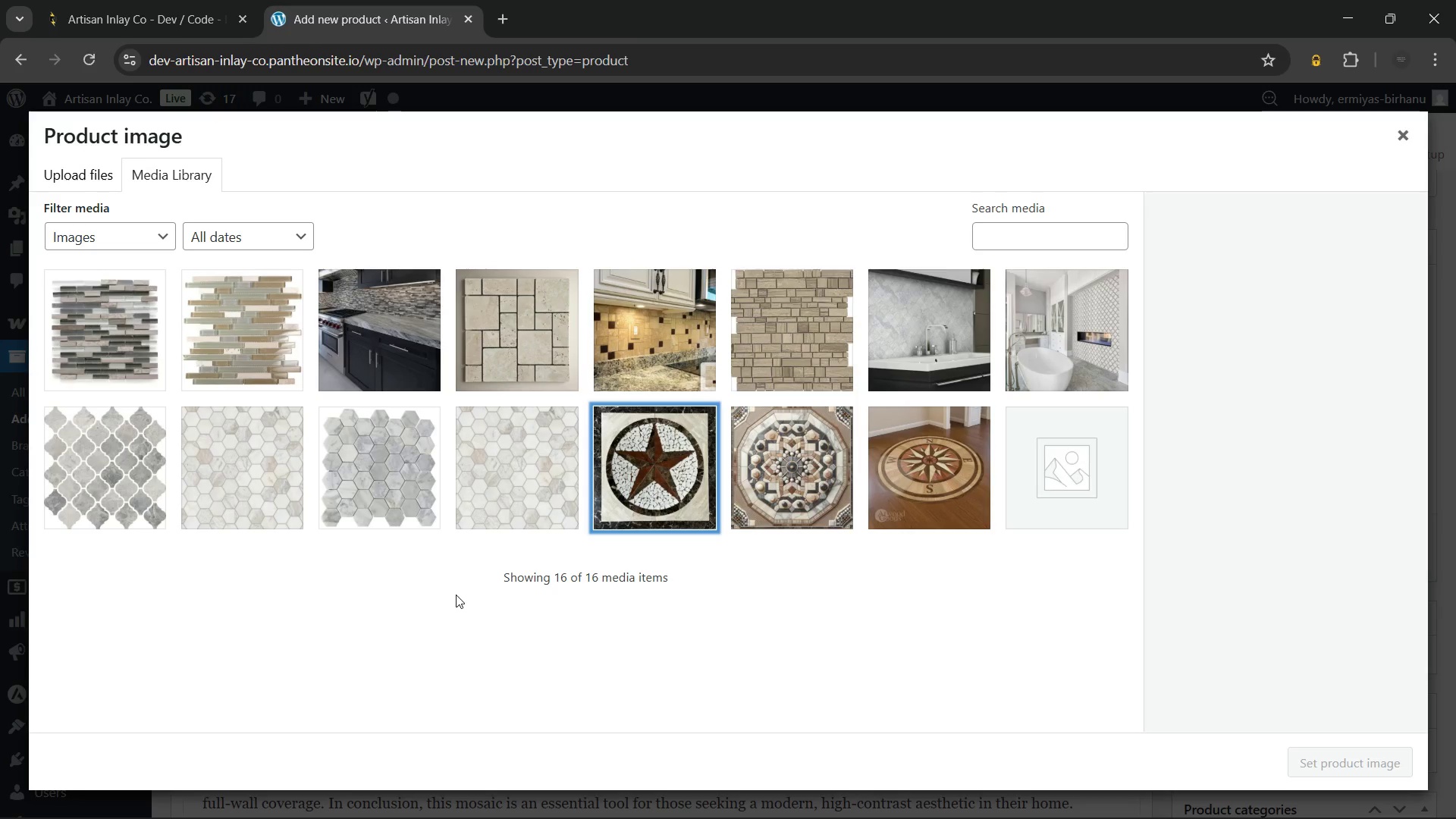 
key(Meta+MetaLeft)
 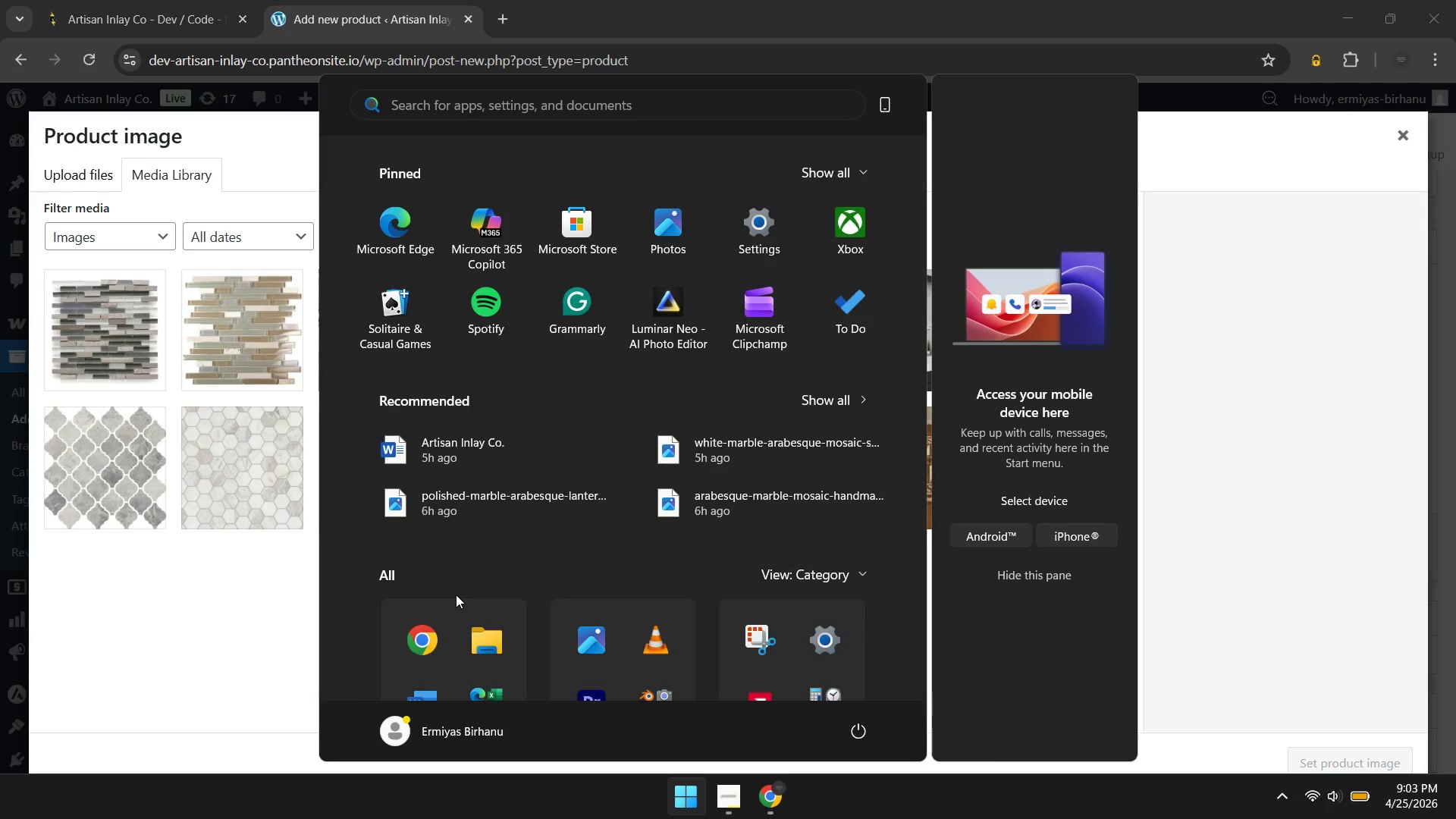 
type(fi)
 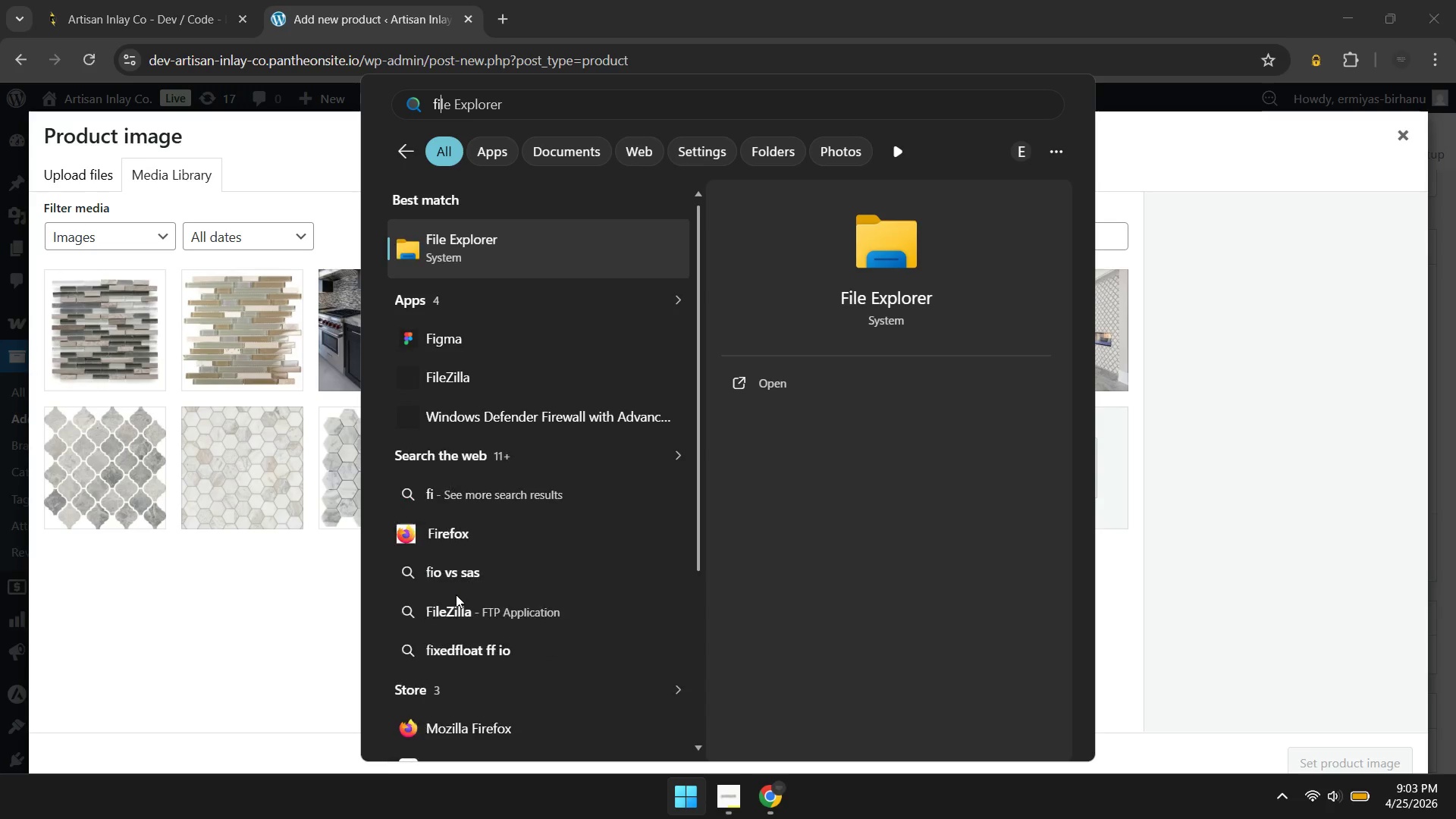 
key(Enter)
 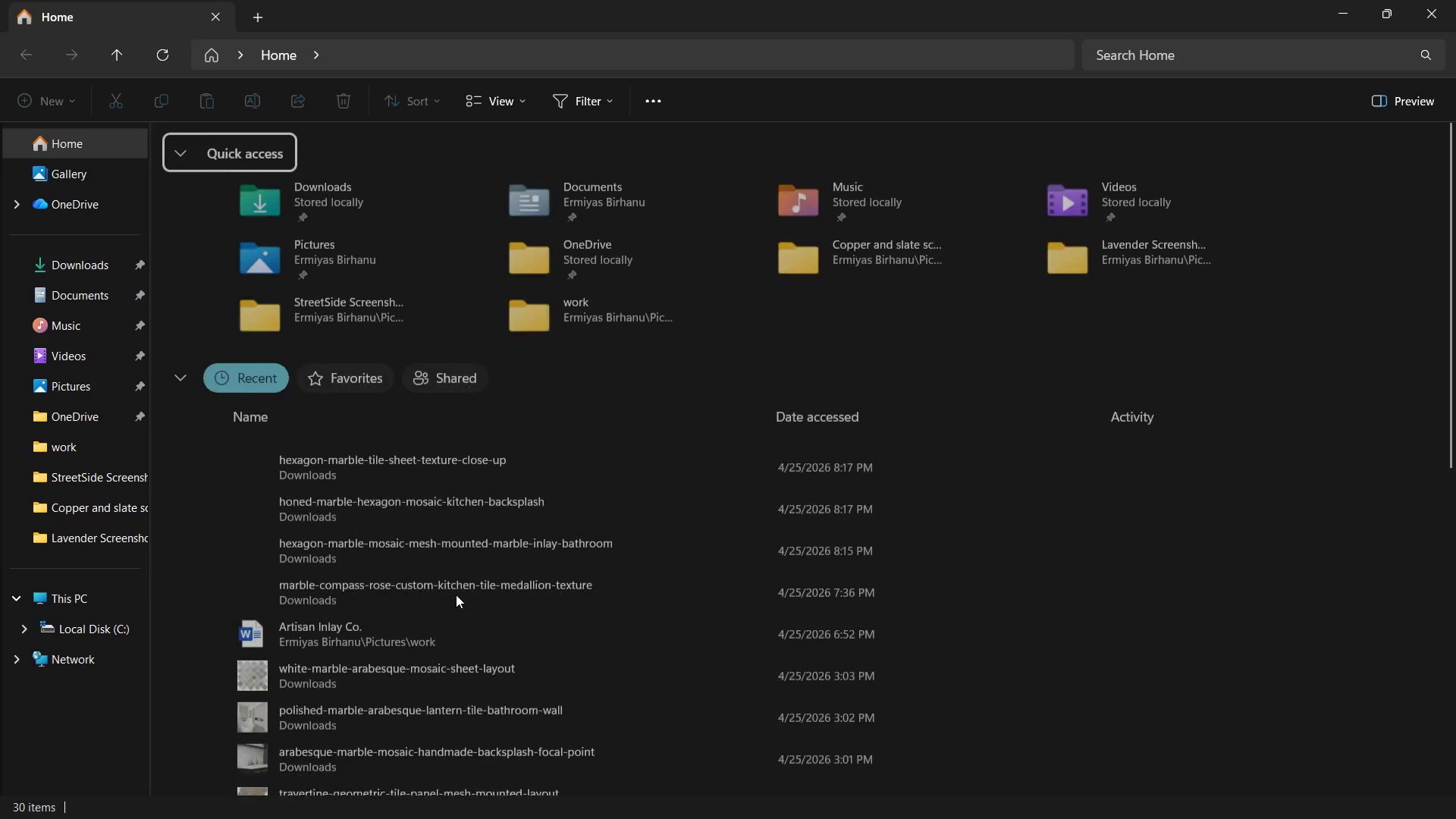 
left_click([58, 265])
 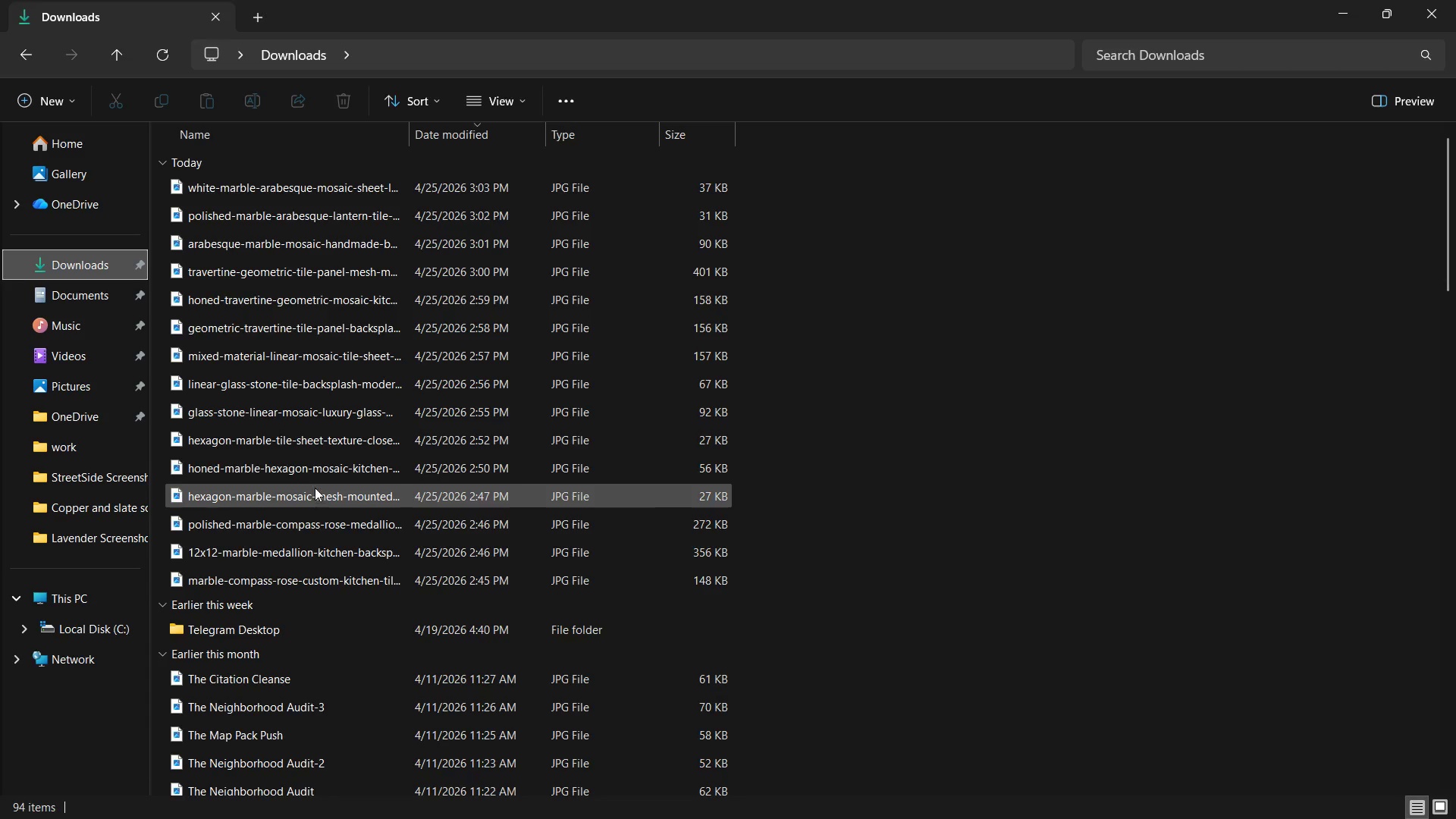 
wait(5.41)
 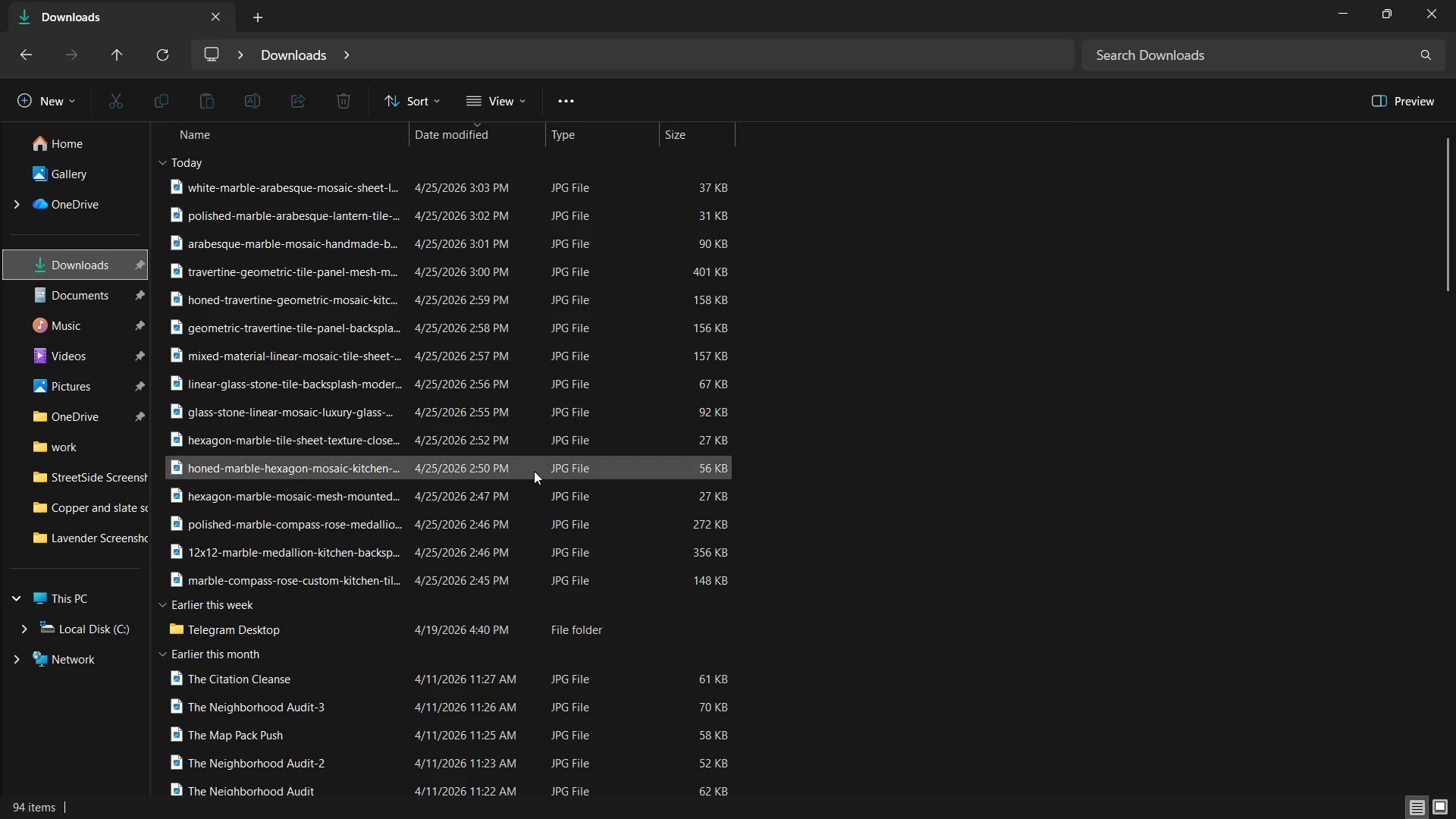 
mouse_move([299, 403])
 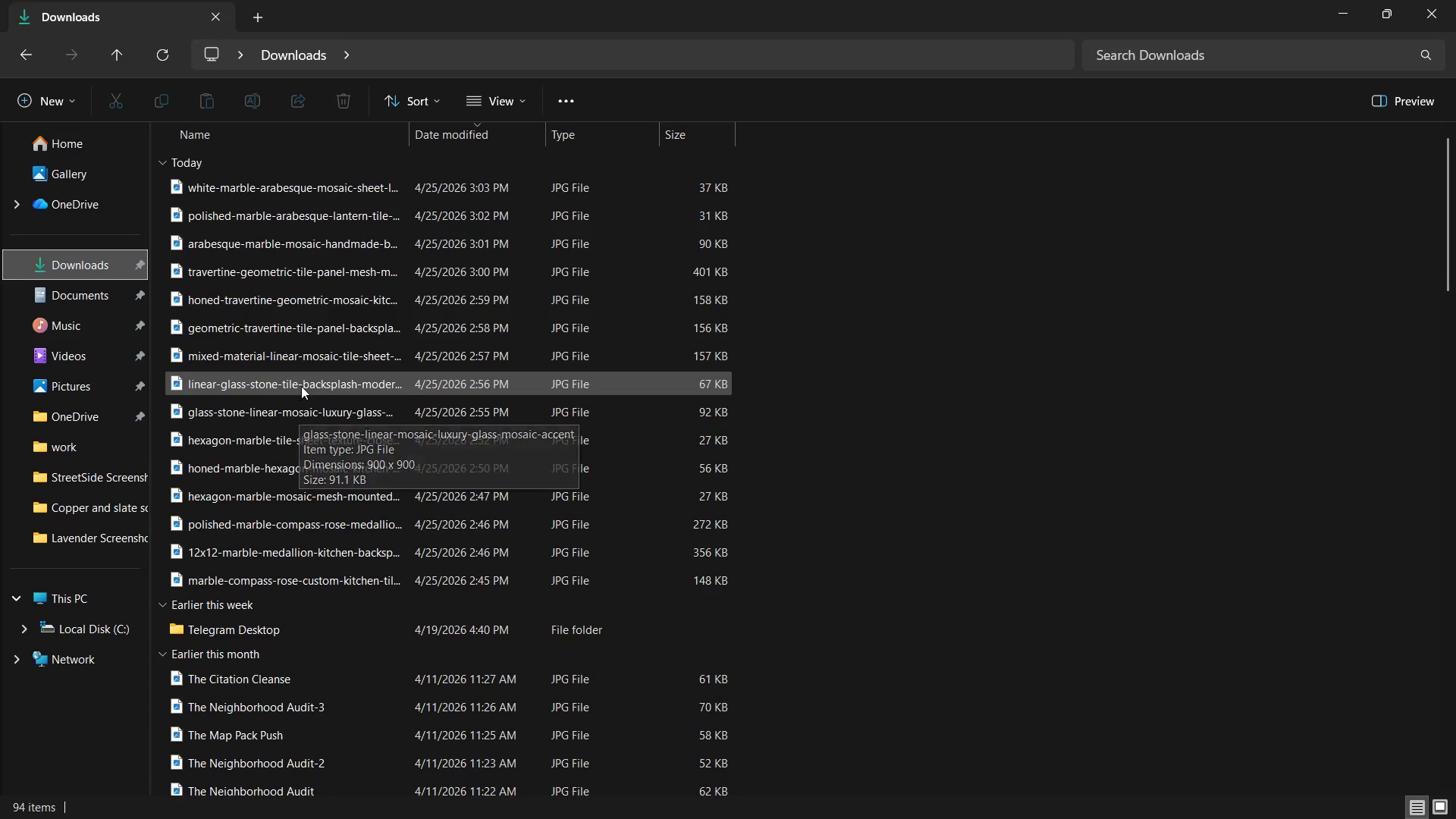 
mouse_move([306, 370])
 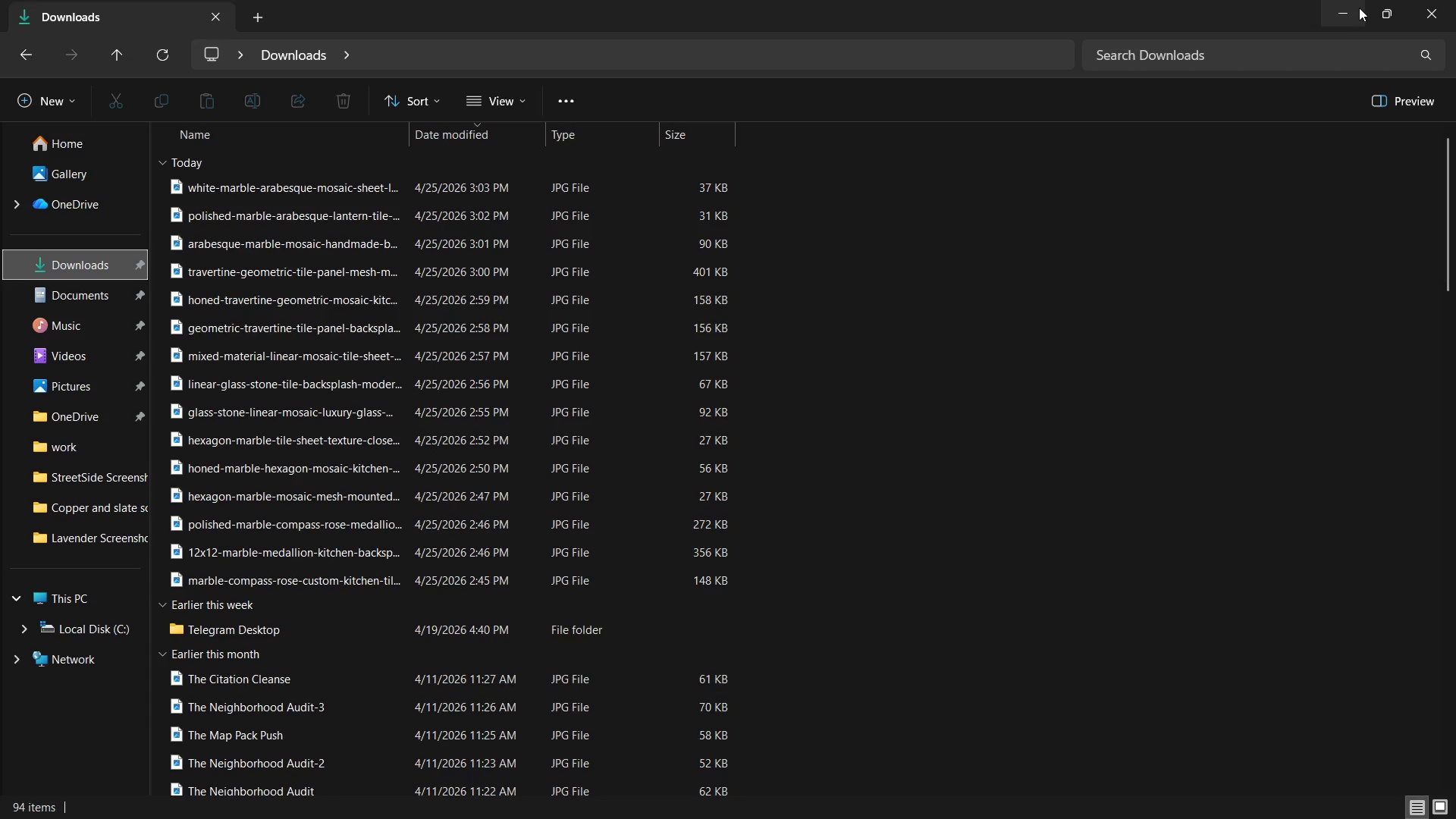 
left_click([1348, 9])
 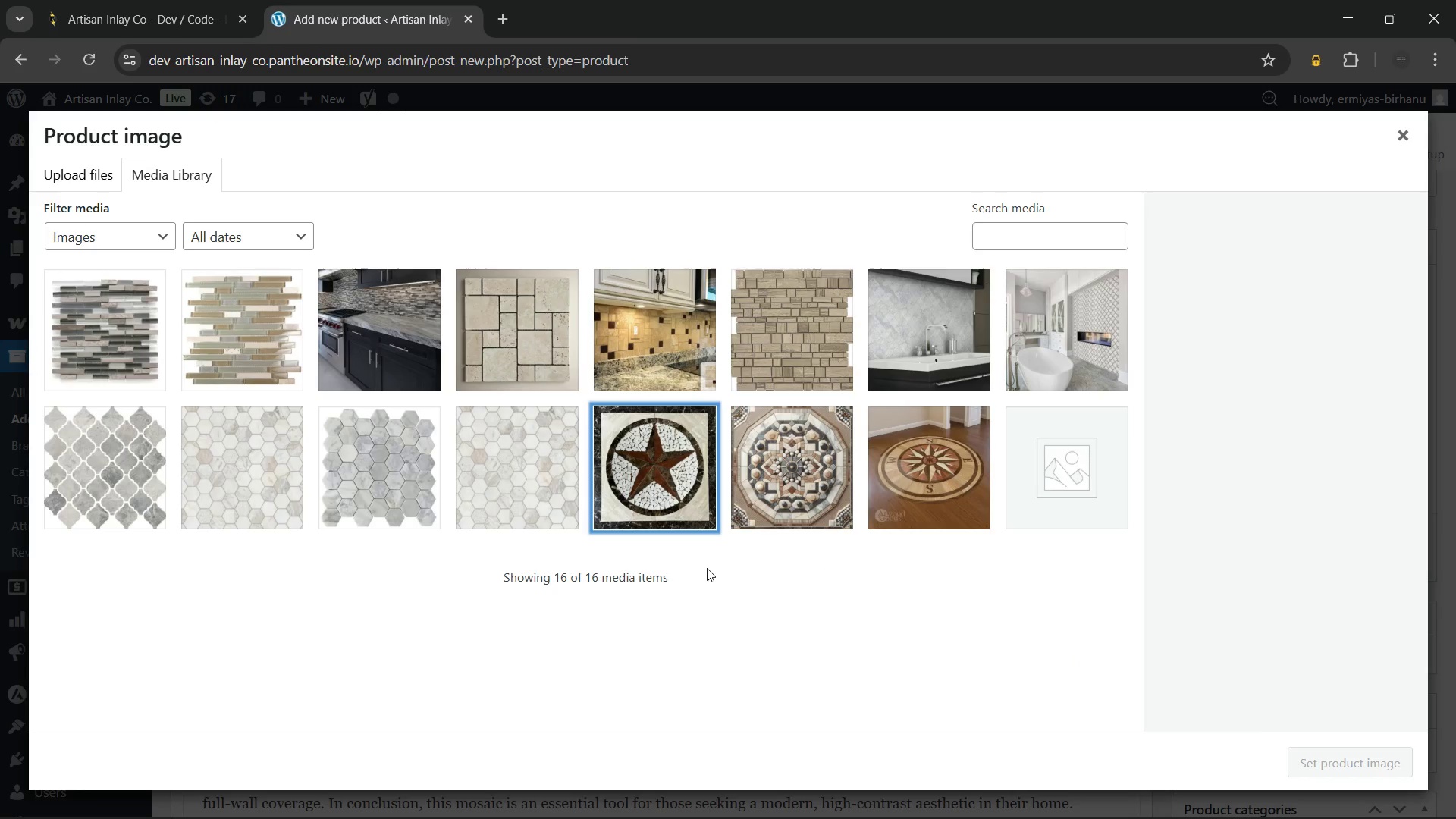 
wait(6.92)
 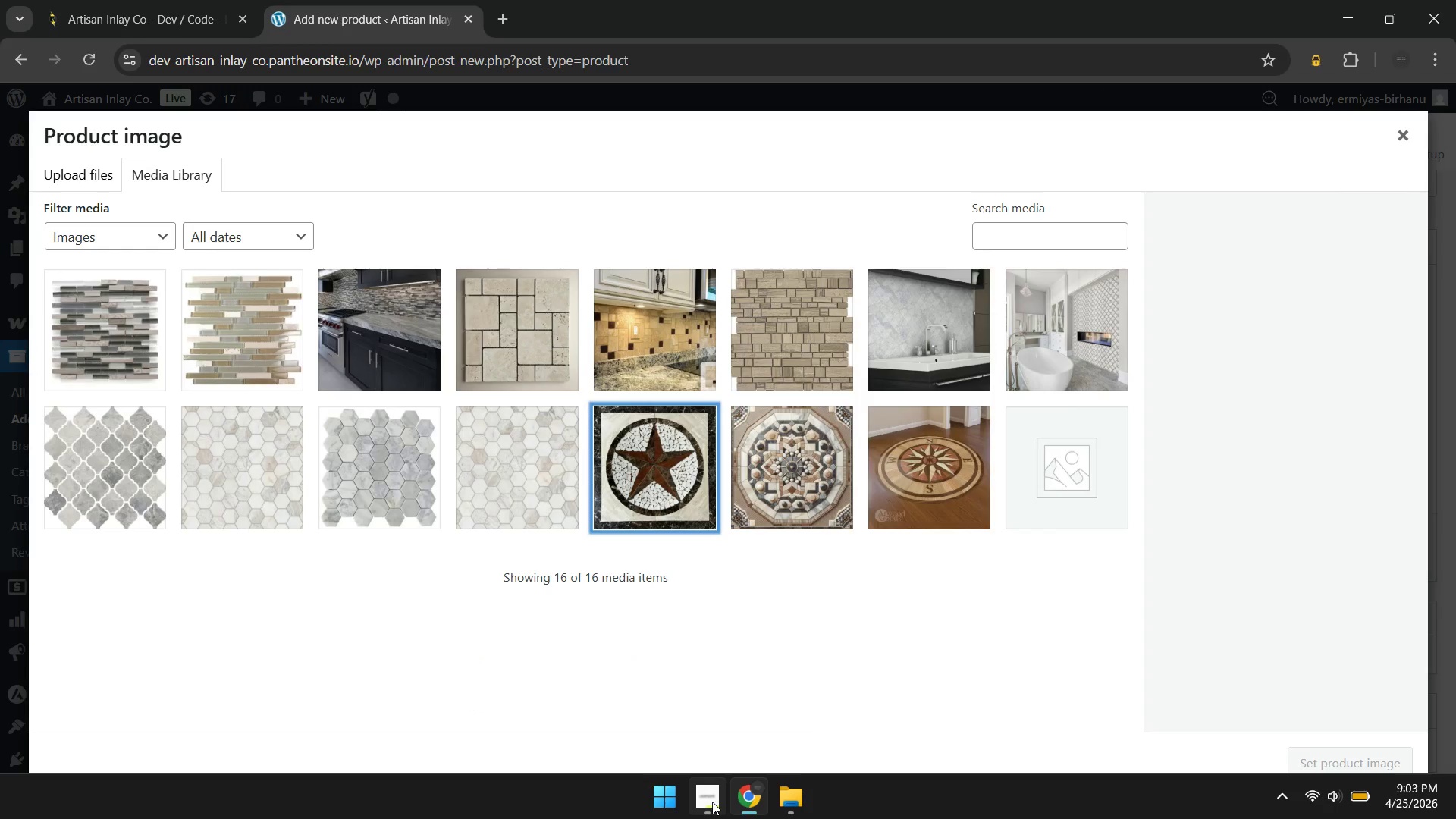 
mouse_move([744, 652])
 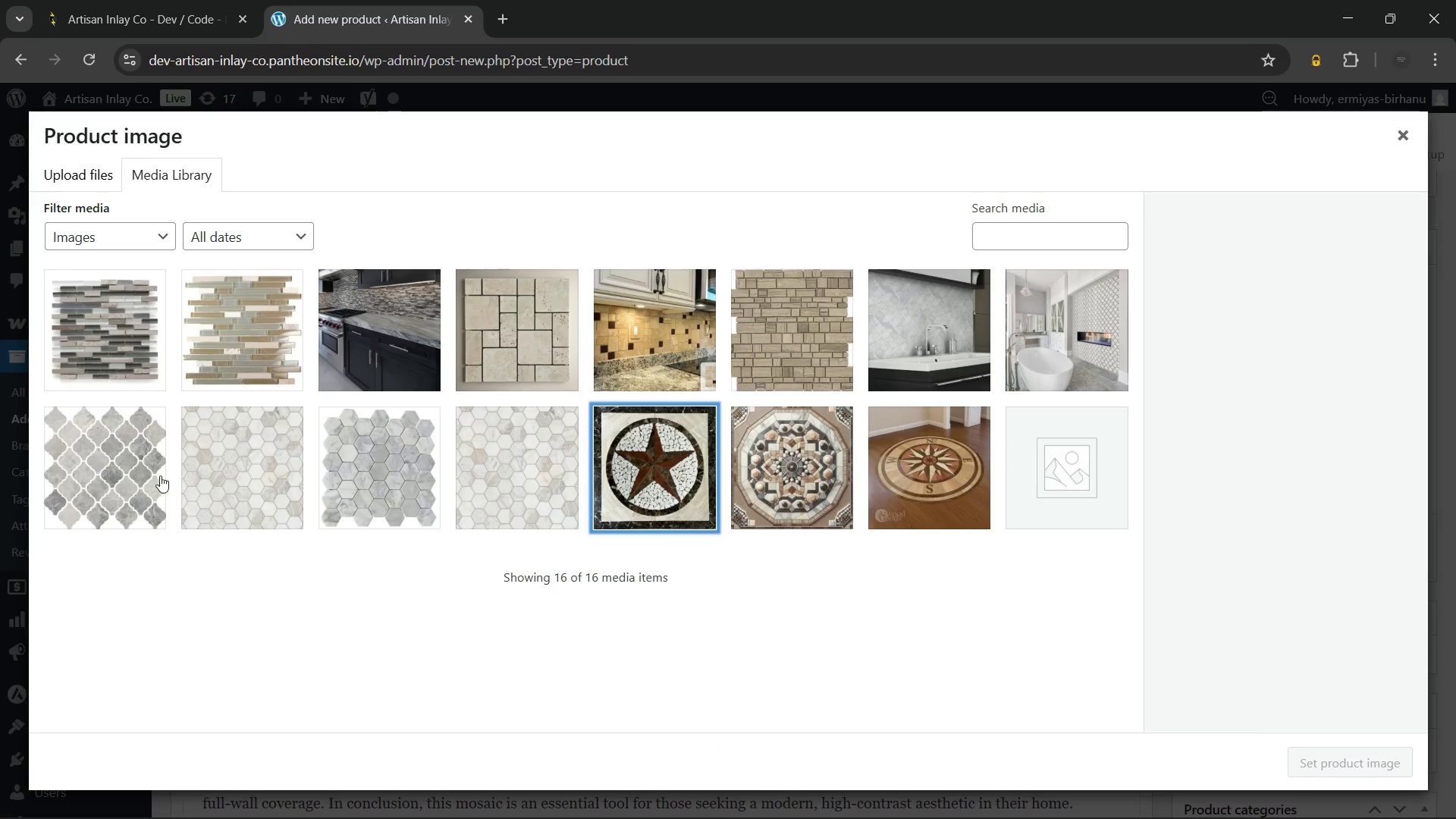 
left_click([120, 475])
 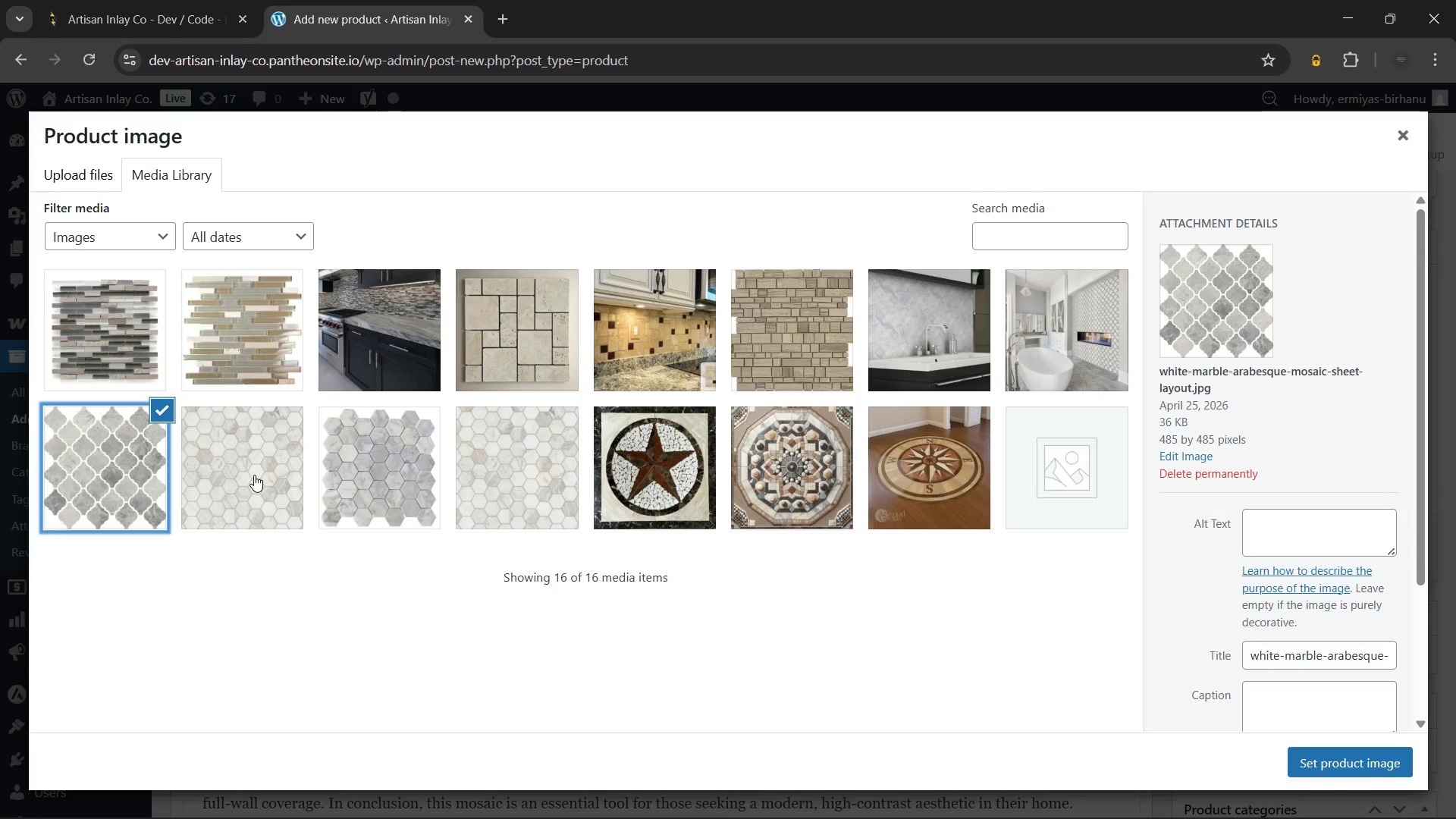 
left_click([254, 475])
 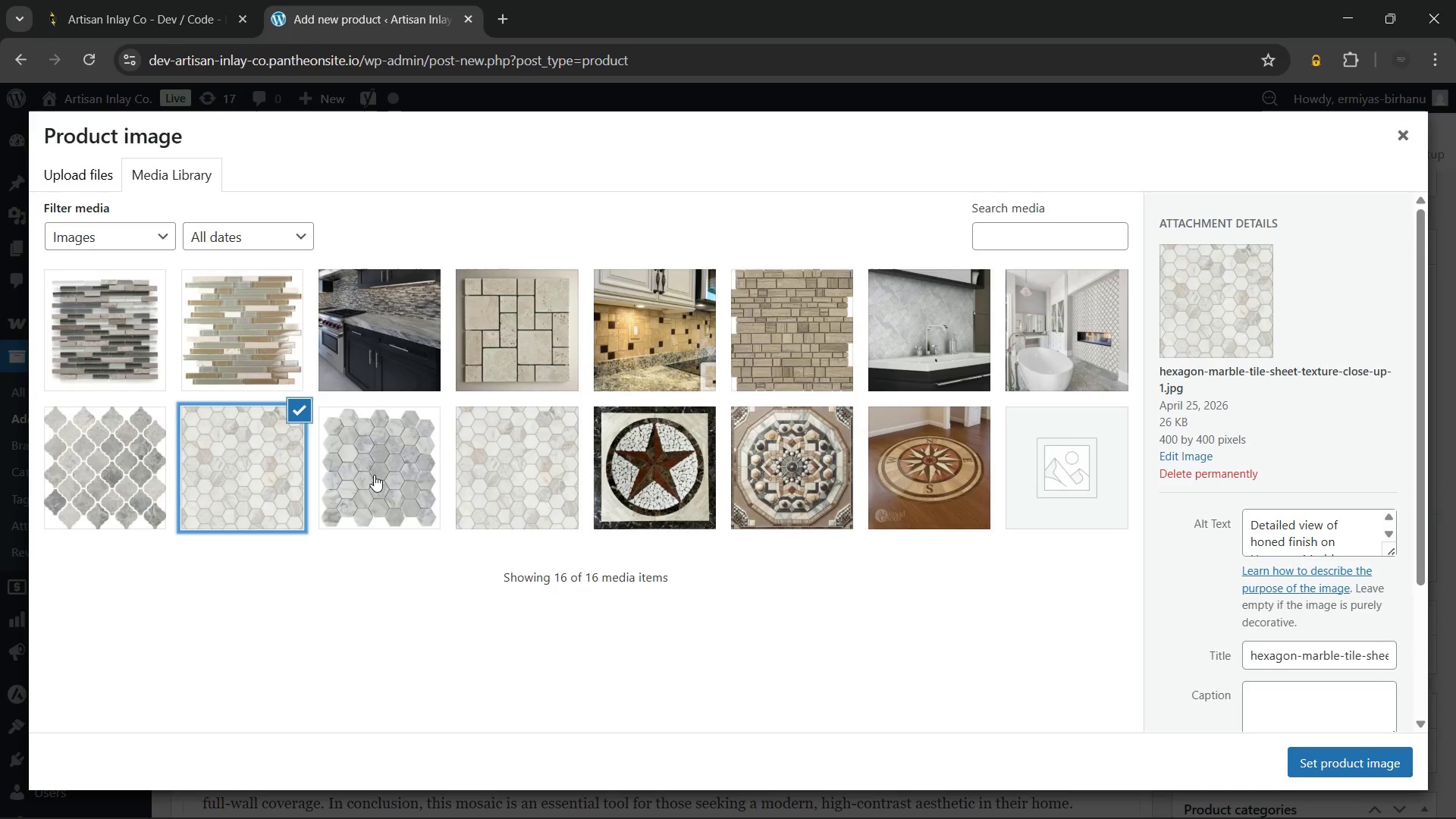 
left_click([398, 471])
 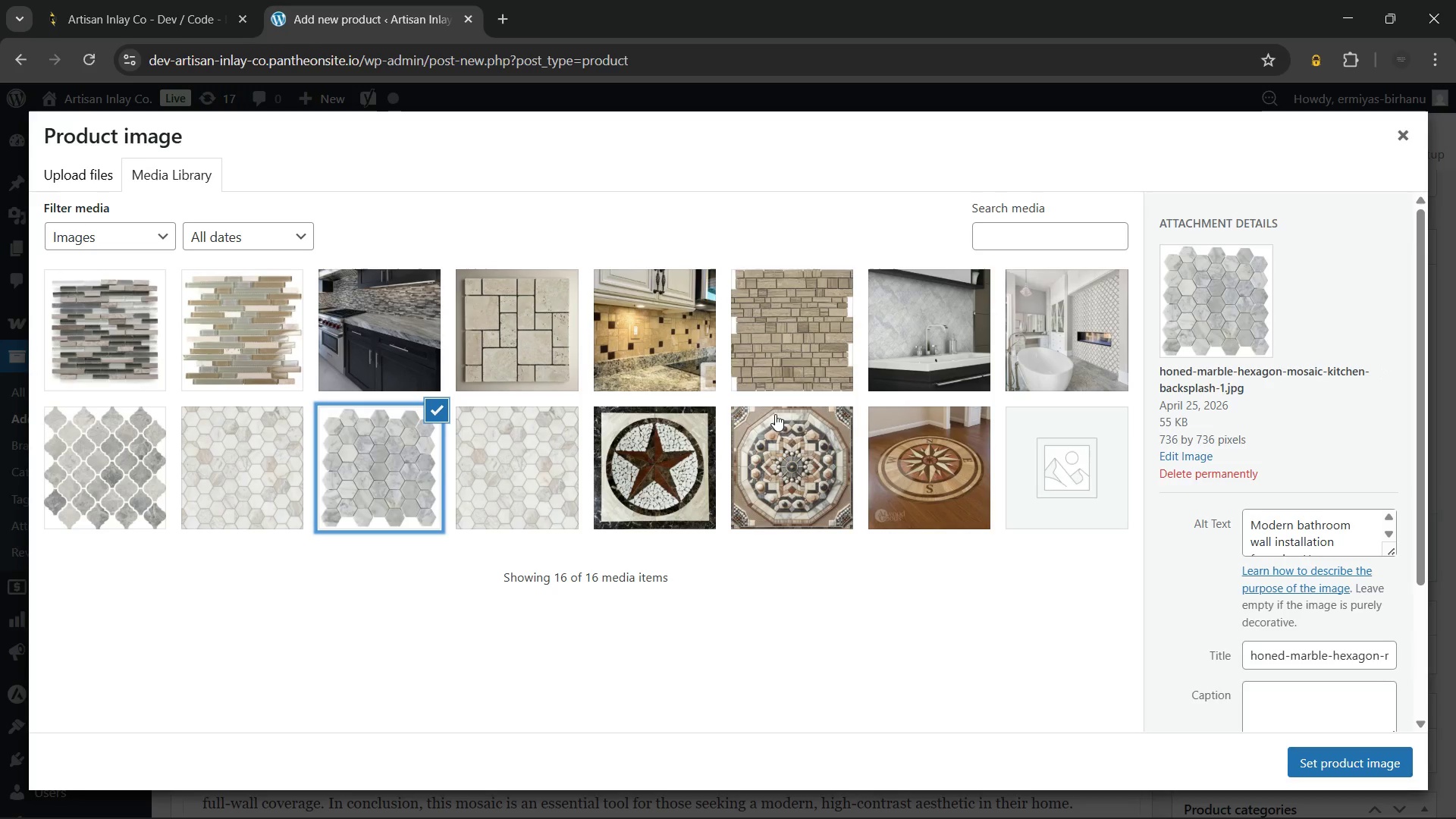 
left_click([1060, 335])
 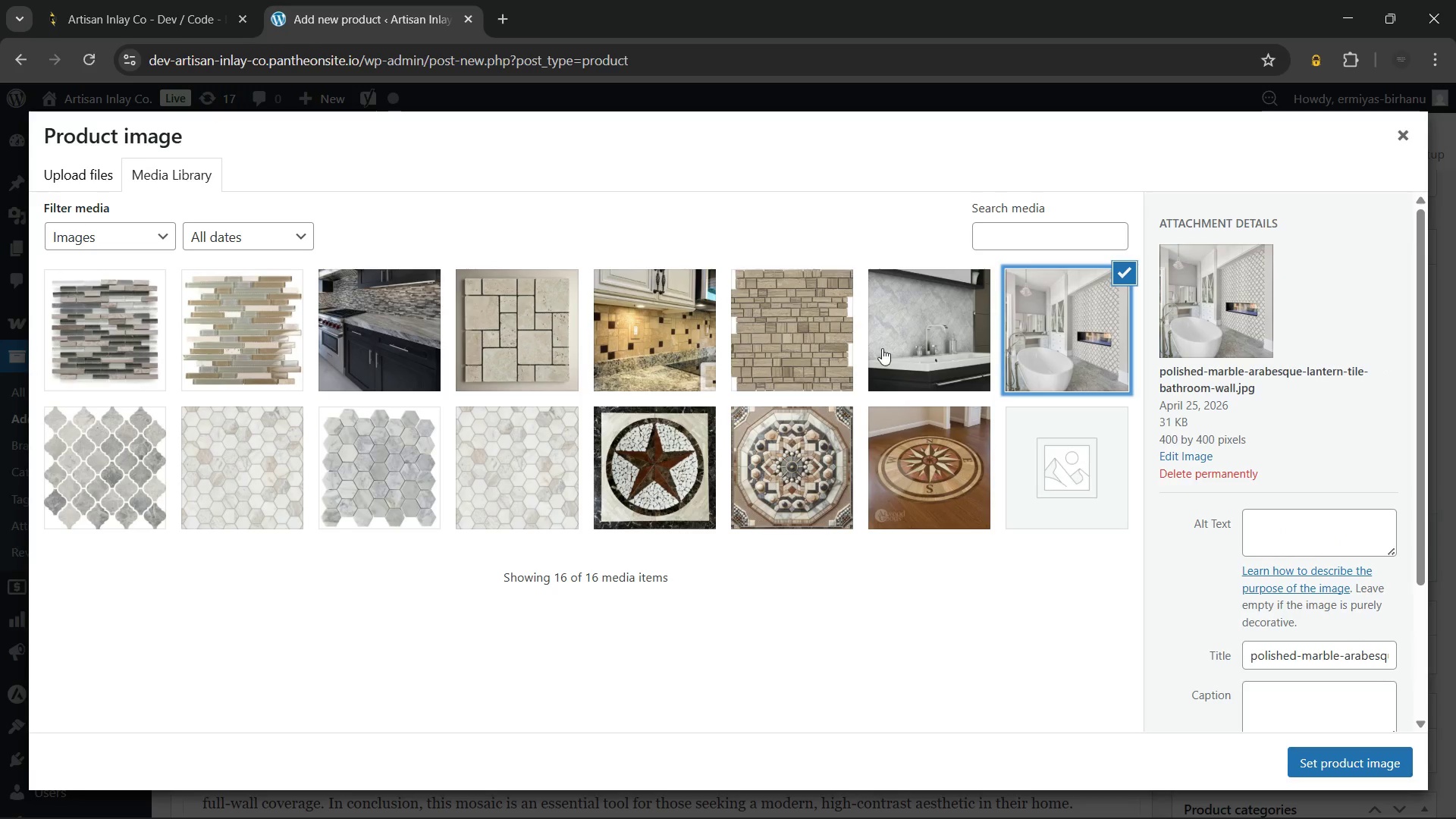 
left_click([882, 348])
 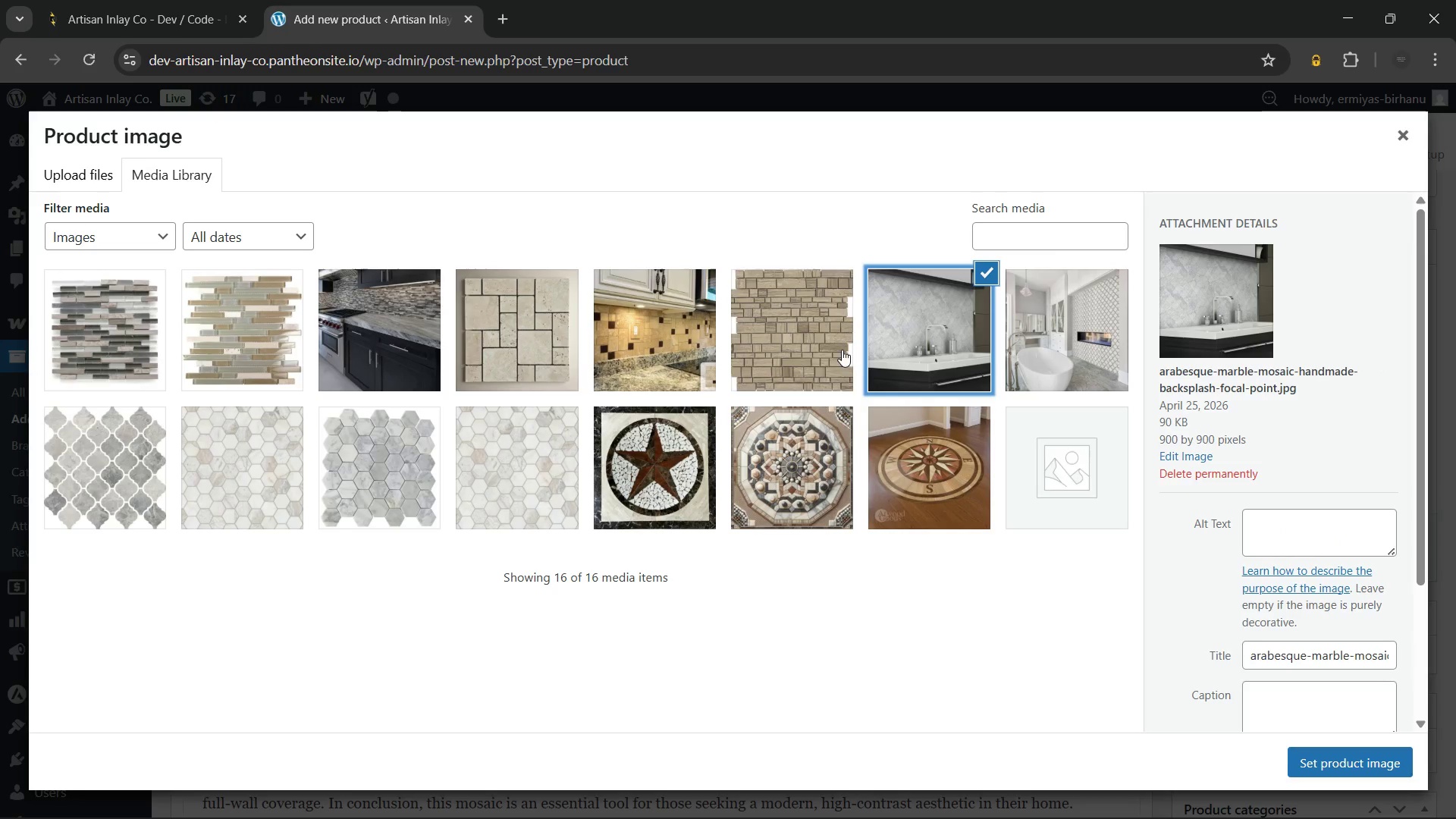 
left_click([811, 350])
 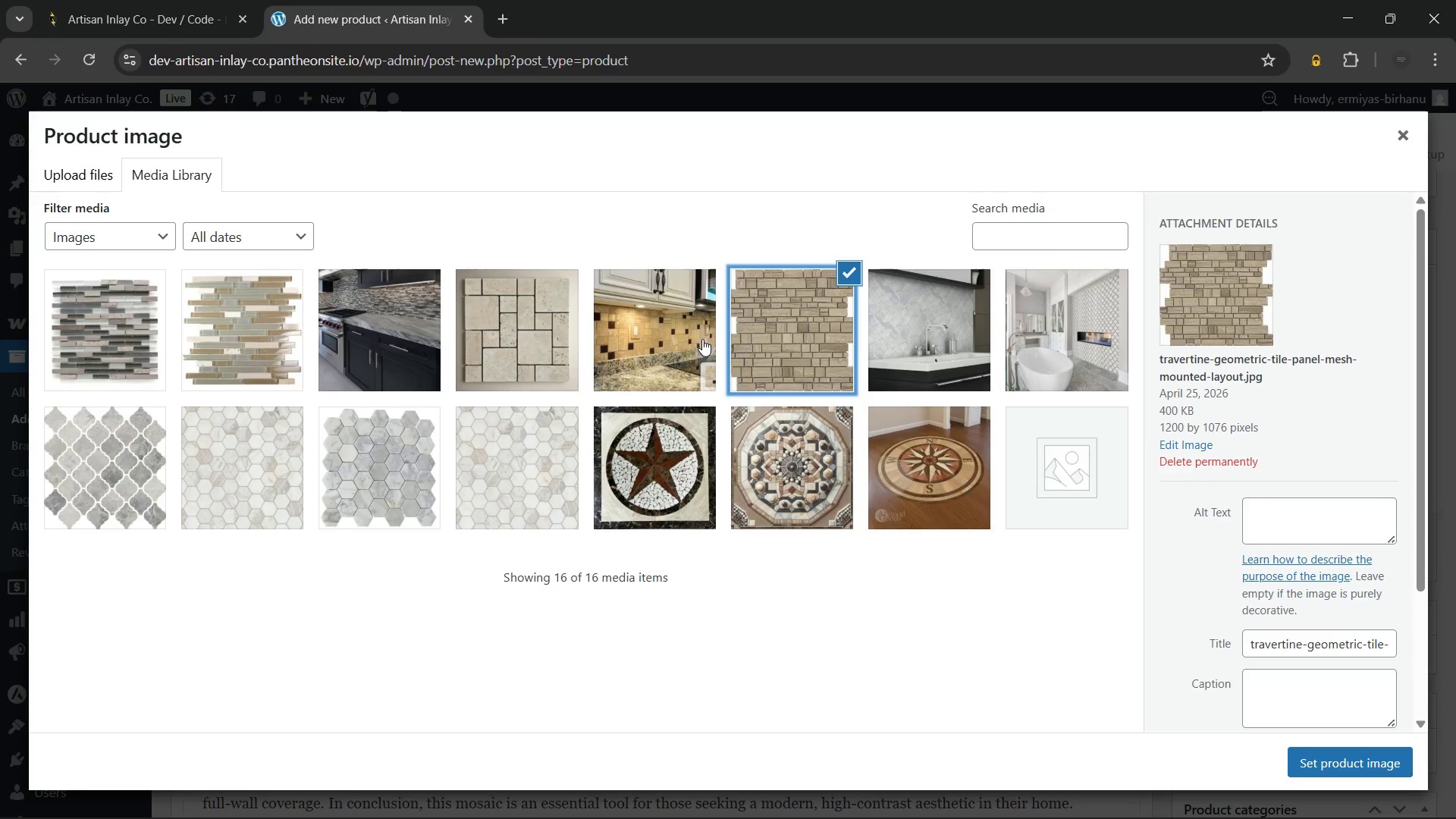 
left_click([648, 344])
 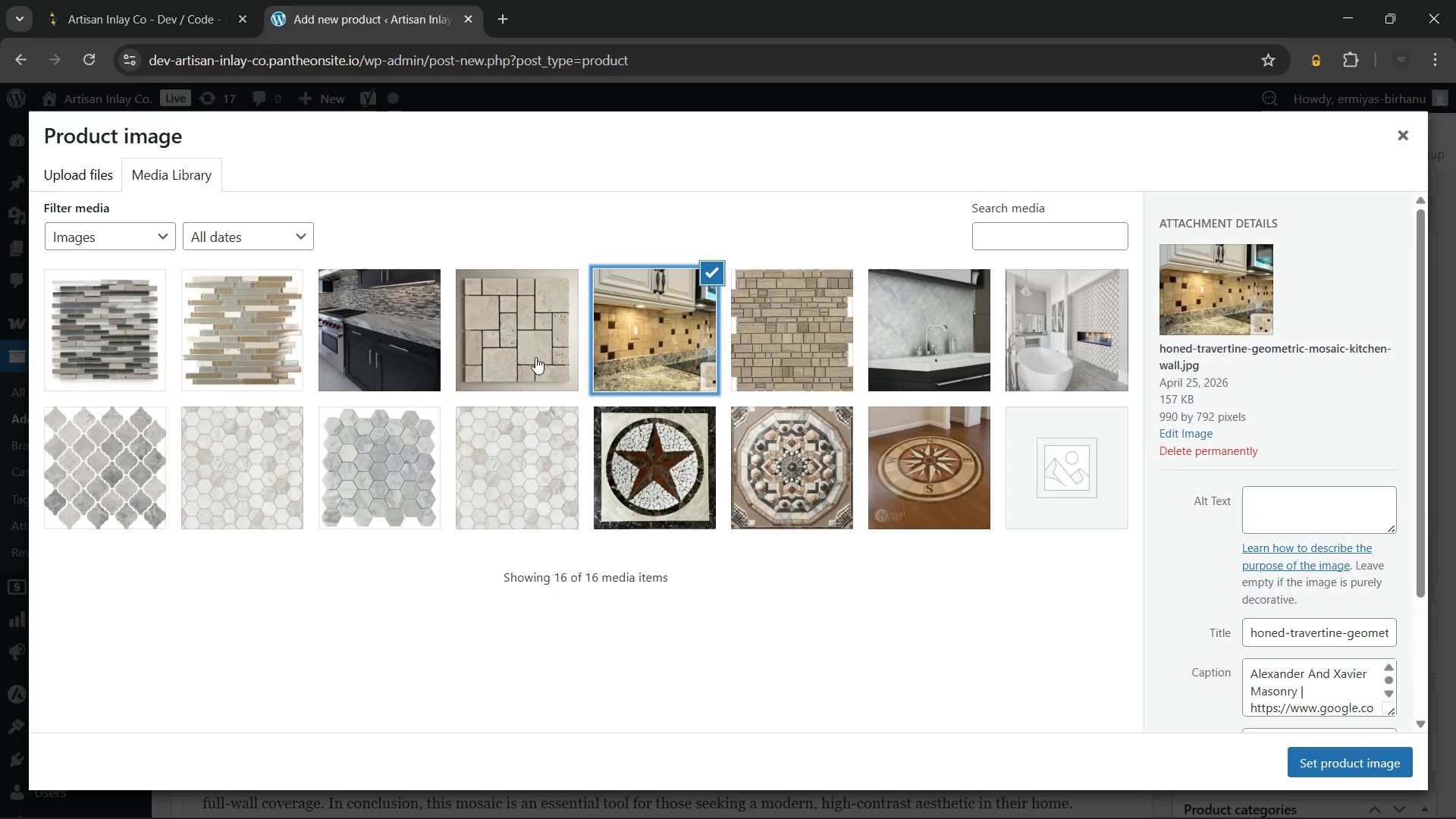 
left_click([535, 357])
 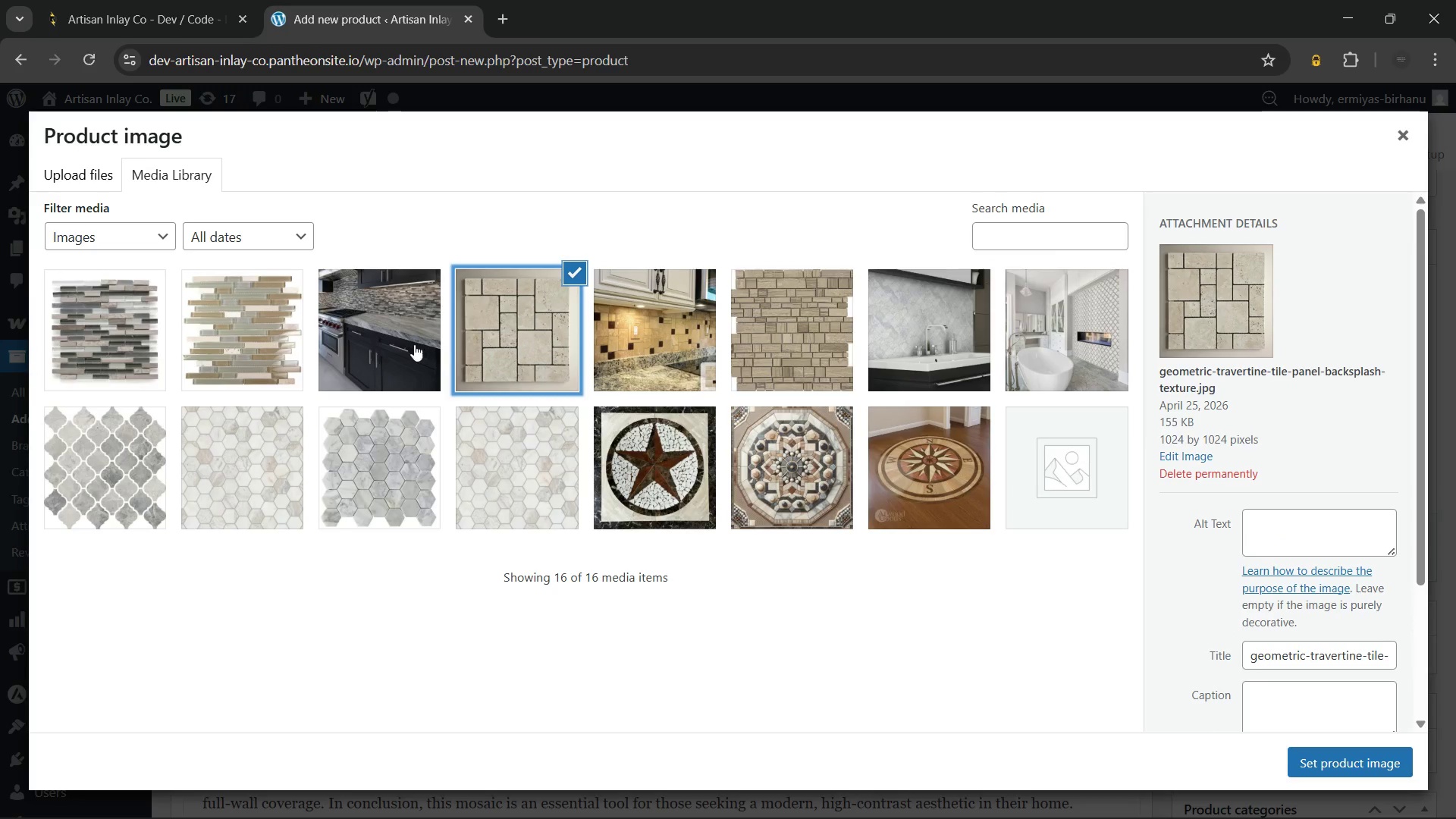 
left_click([407, 342])
 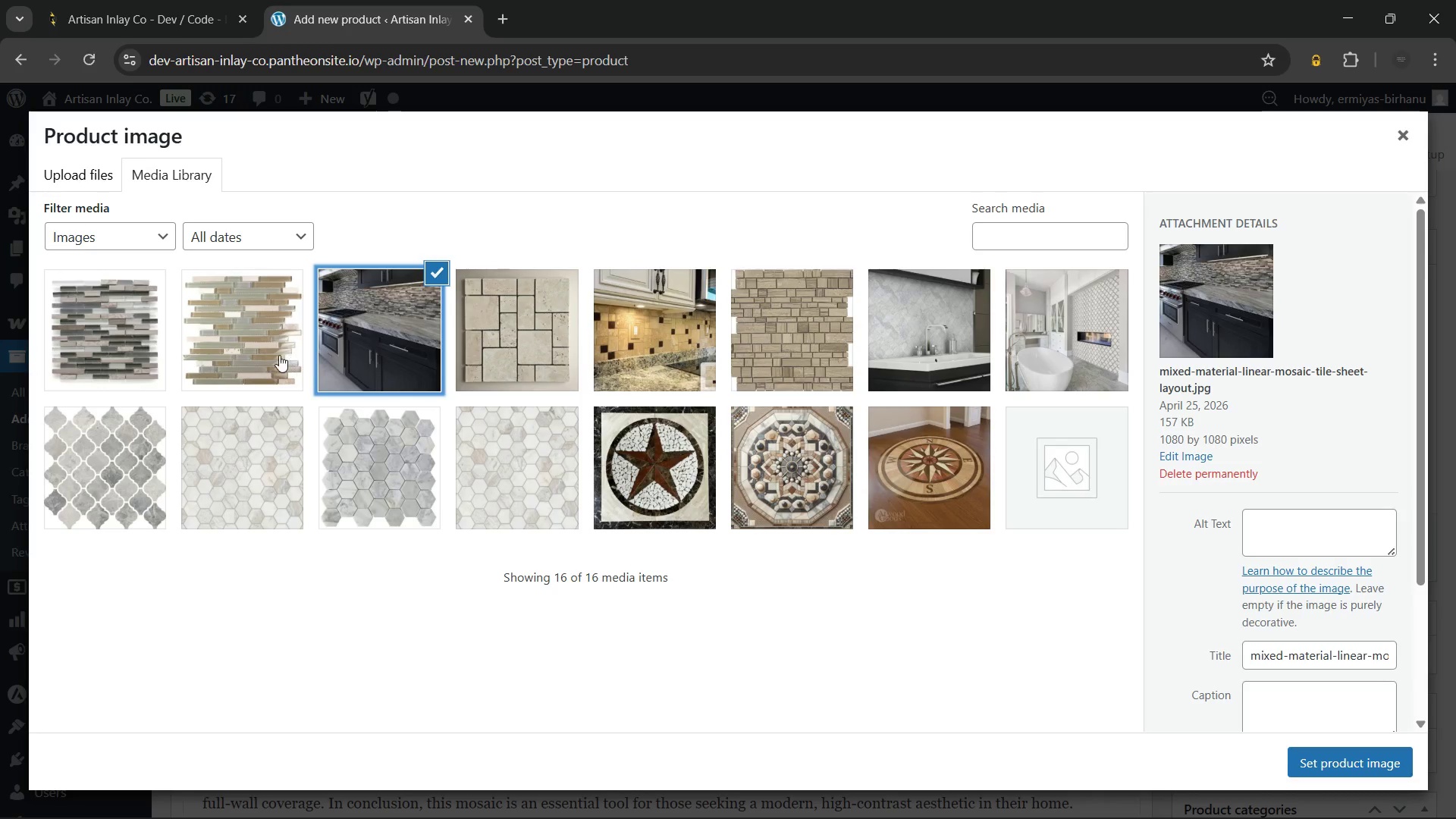 
left_click([254, 347])
 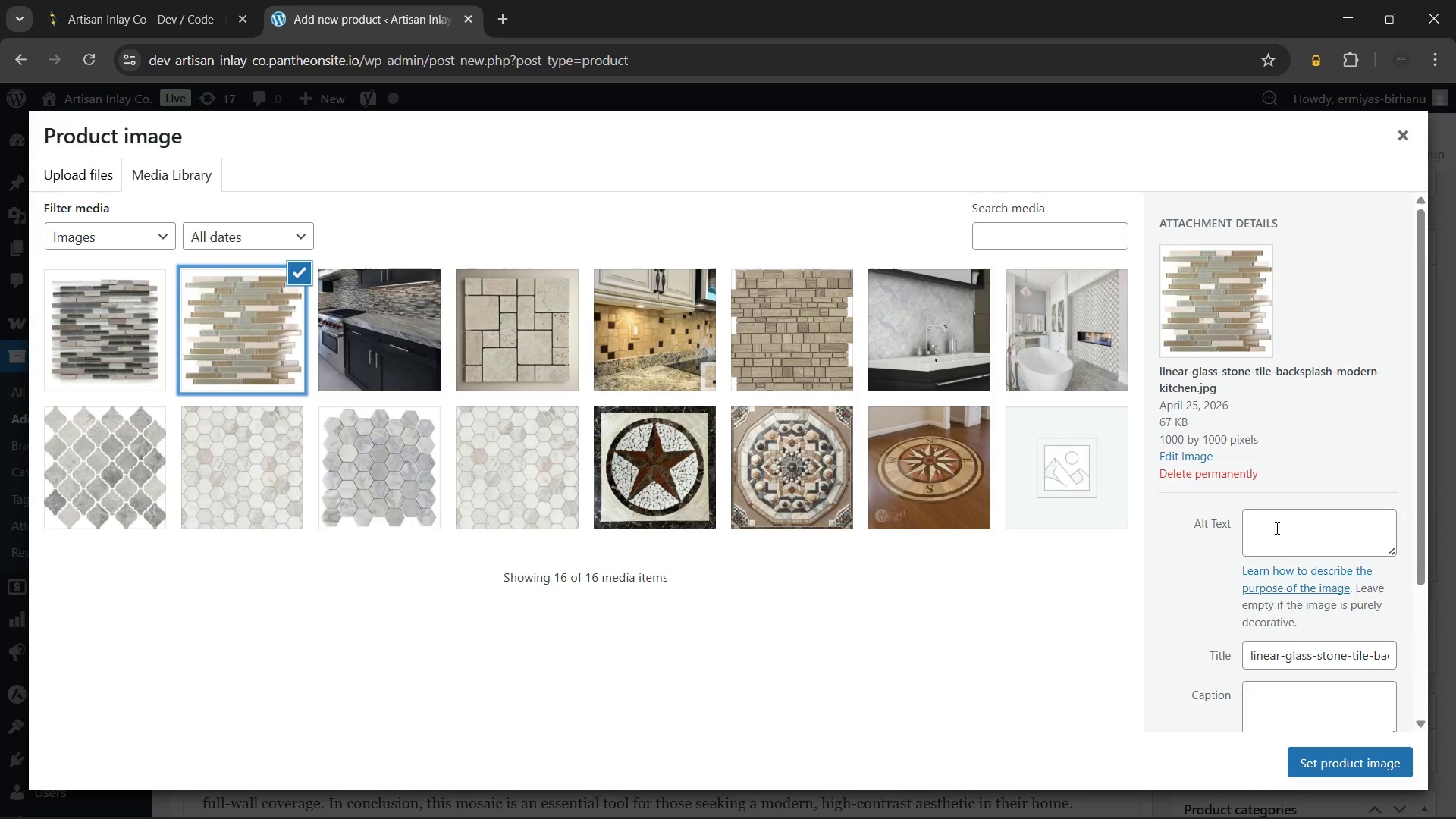 
left_click([1276, 528])
 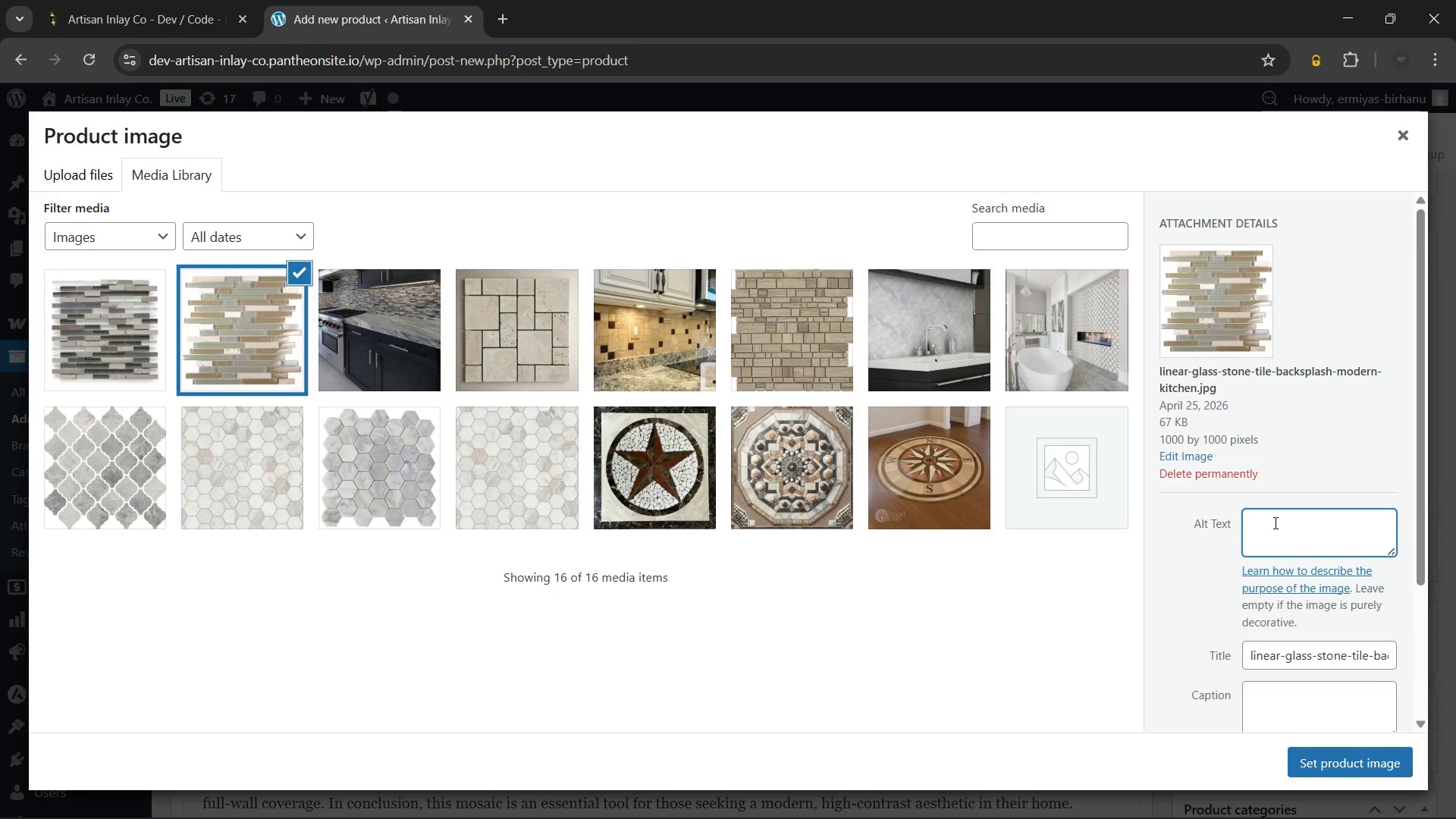 
wait(15.47)
 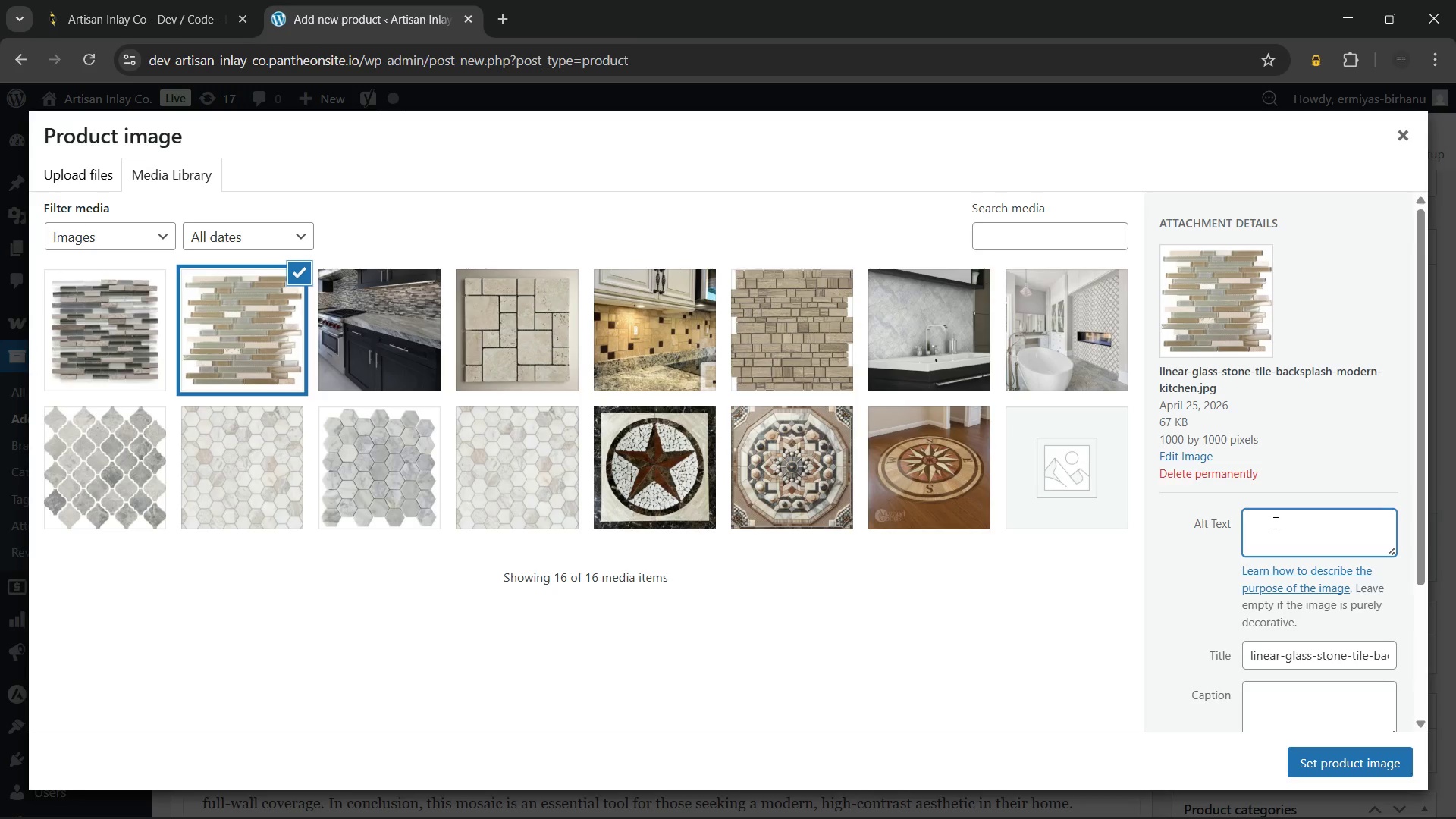 
key(Backspace)
key(Backspace)
type(Glass and Stone Linear Mosaic Luxury glass mosaic accent - Full product view)
 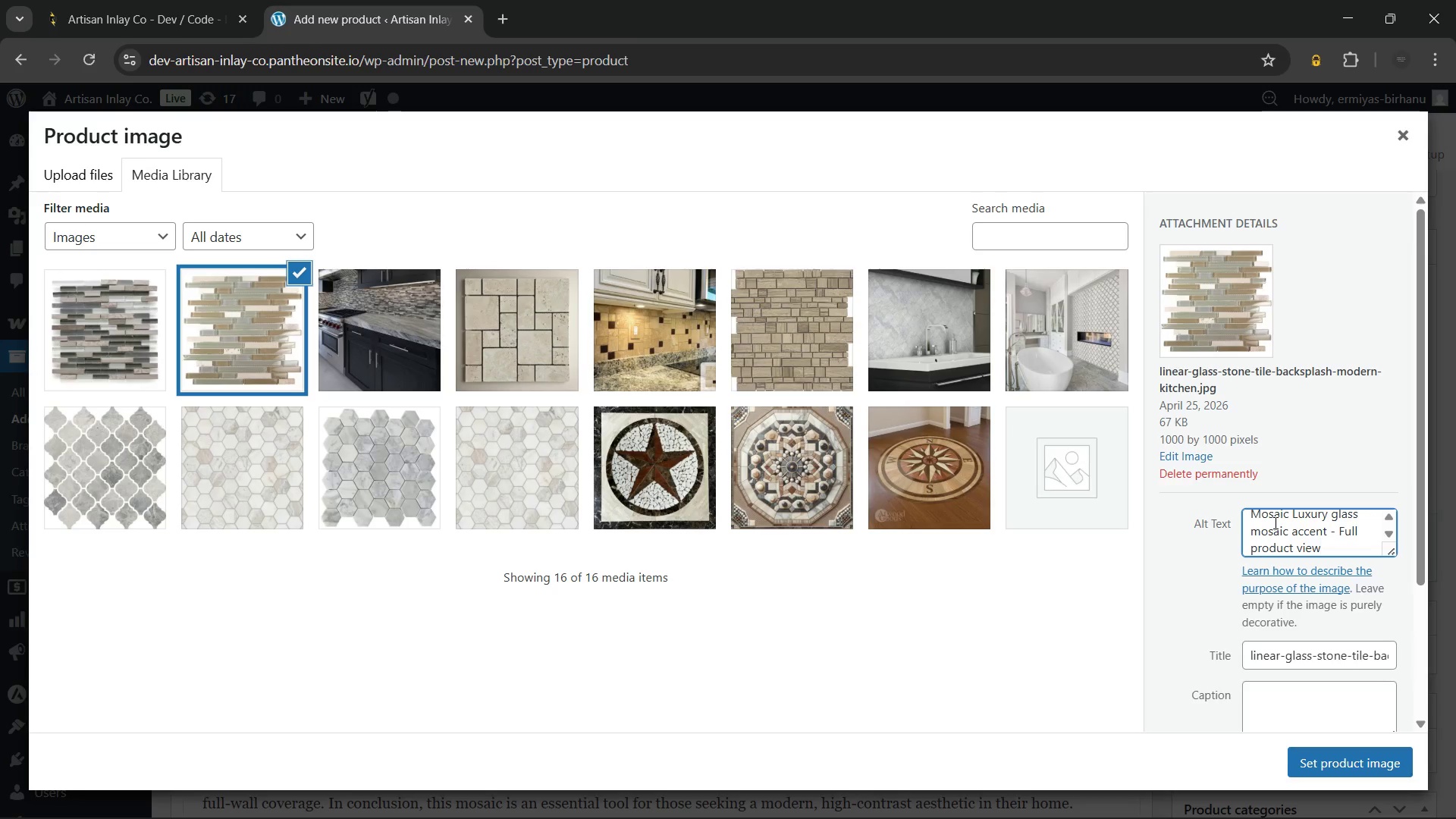 
wait(6.95)
 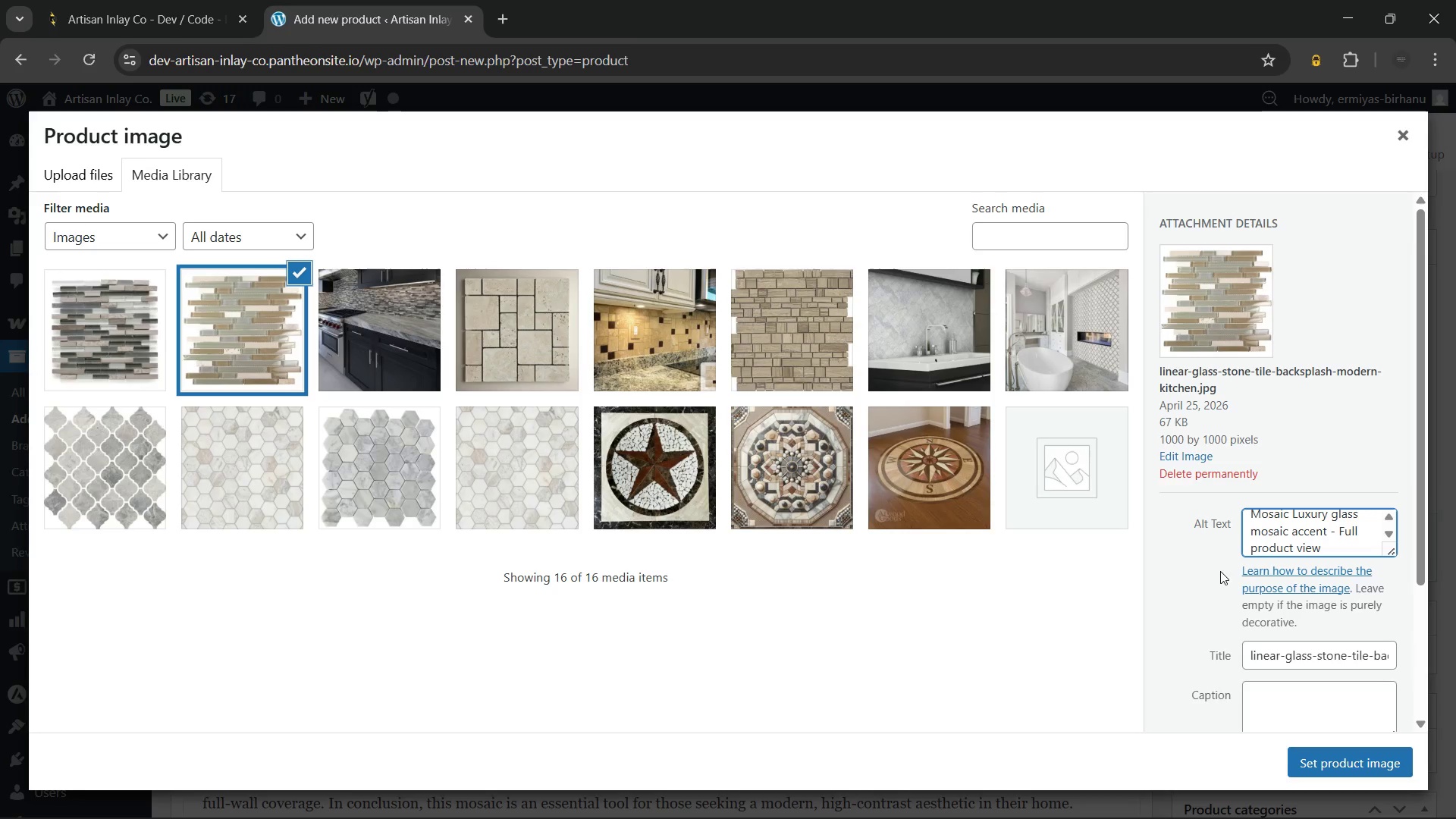 
left_click([1320, 755])
 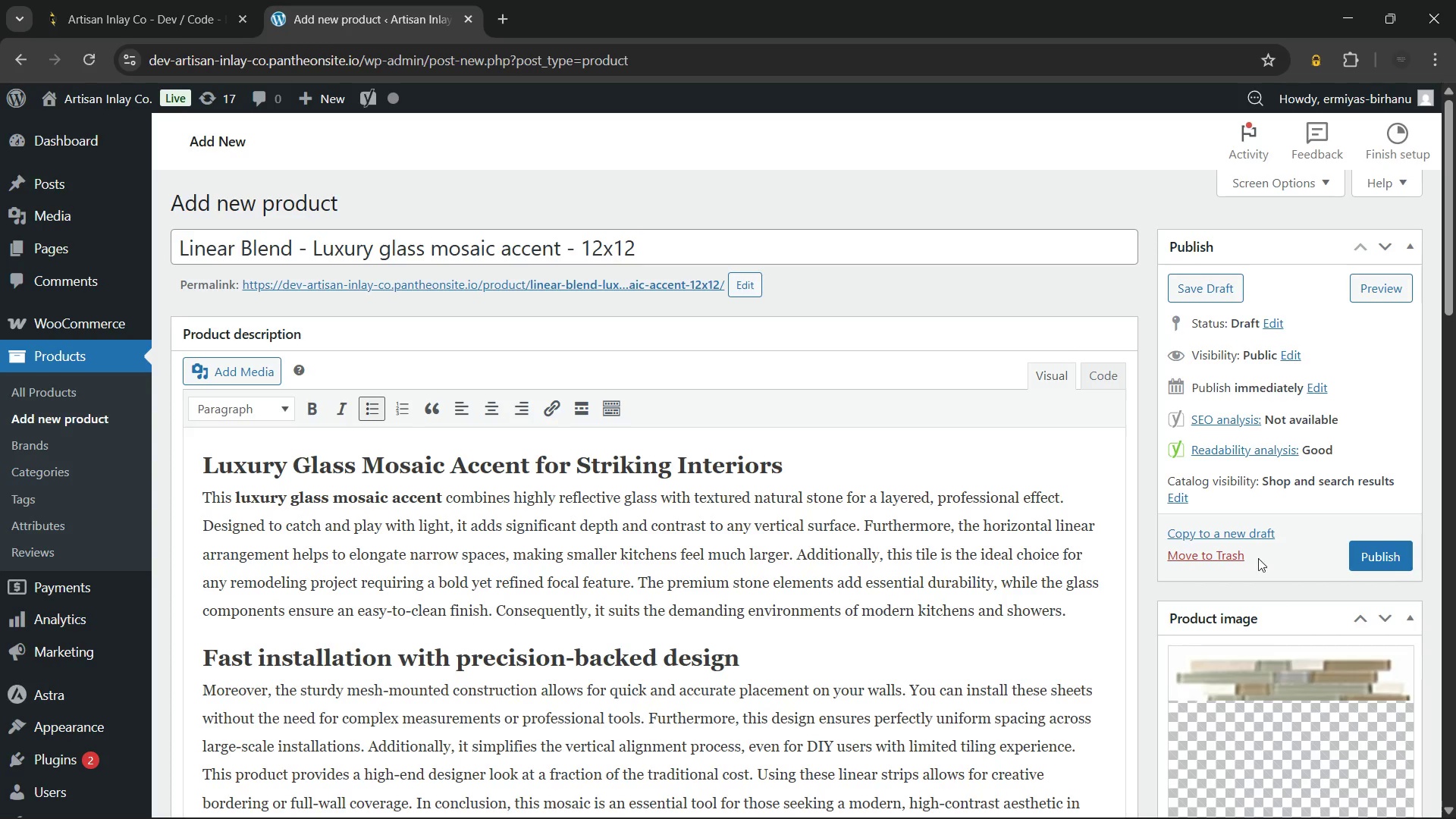 
scroll: coordinate [1236, 538], scroll_direction: down, amount: 1.0
 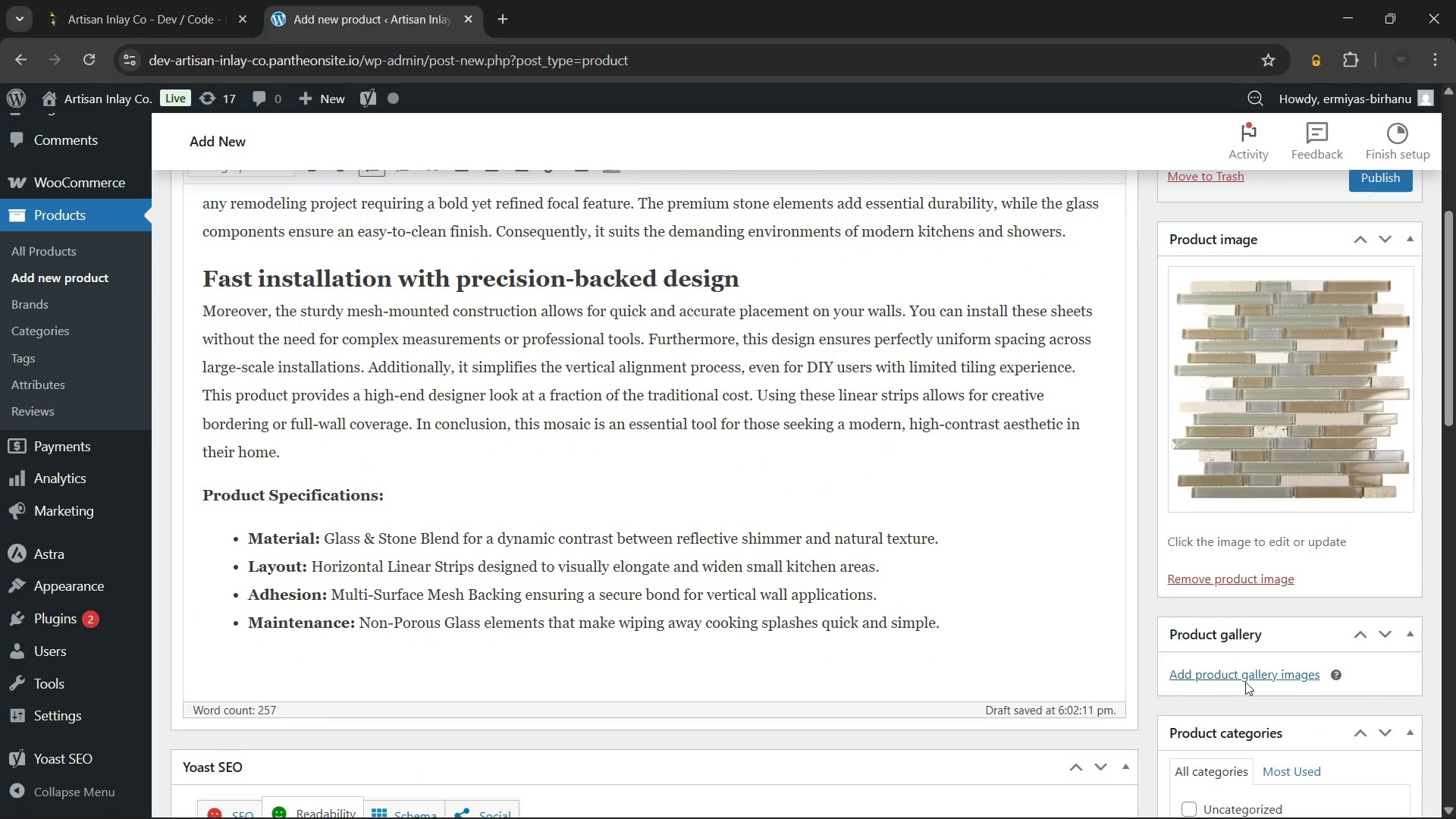 
left_click([1240, 675])
 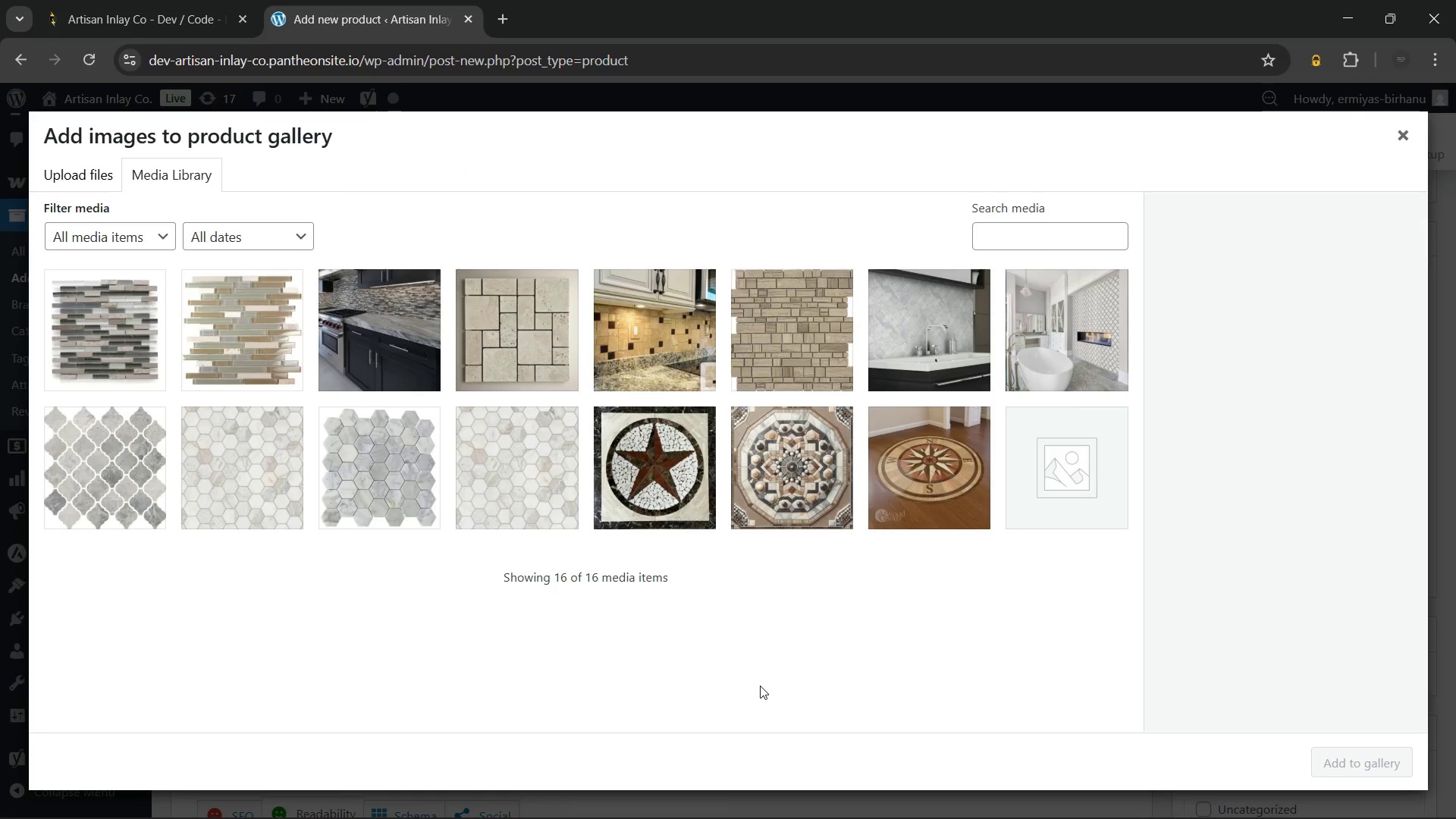 
left_click([797, 805])
 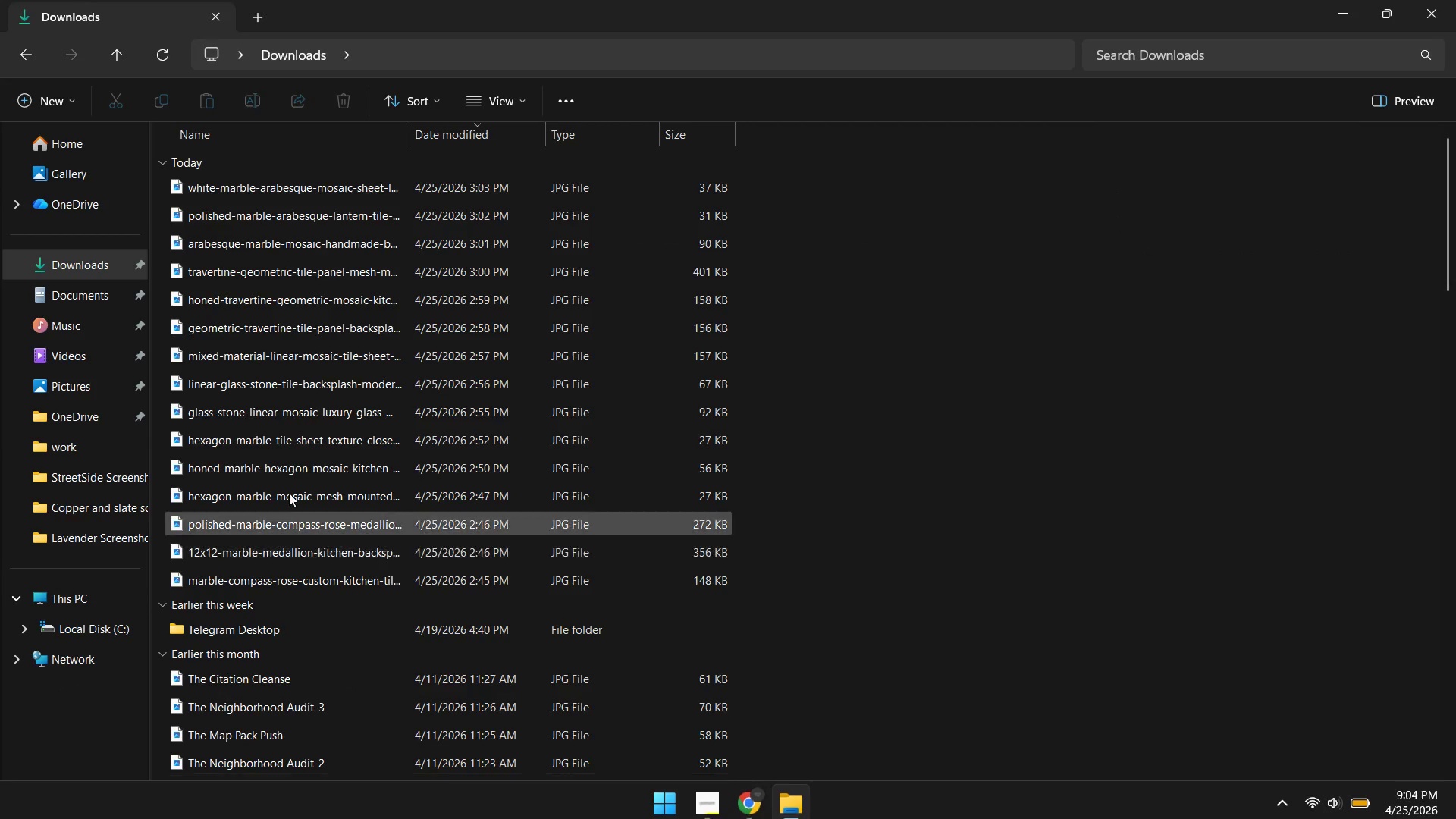 
mouse_move([280, 397])
 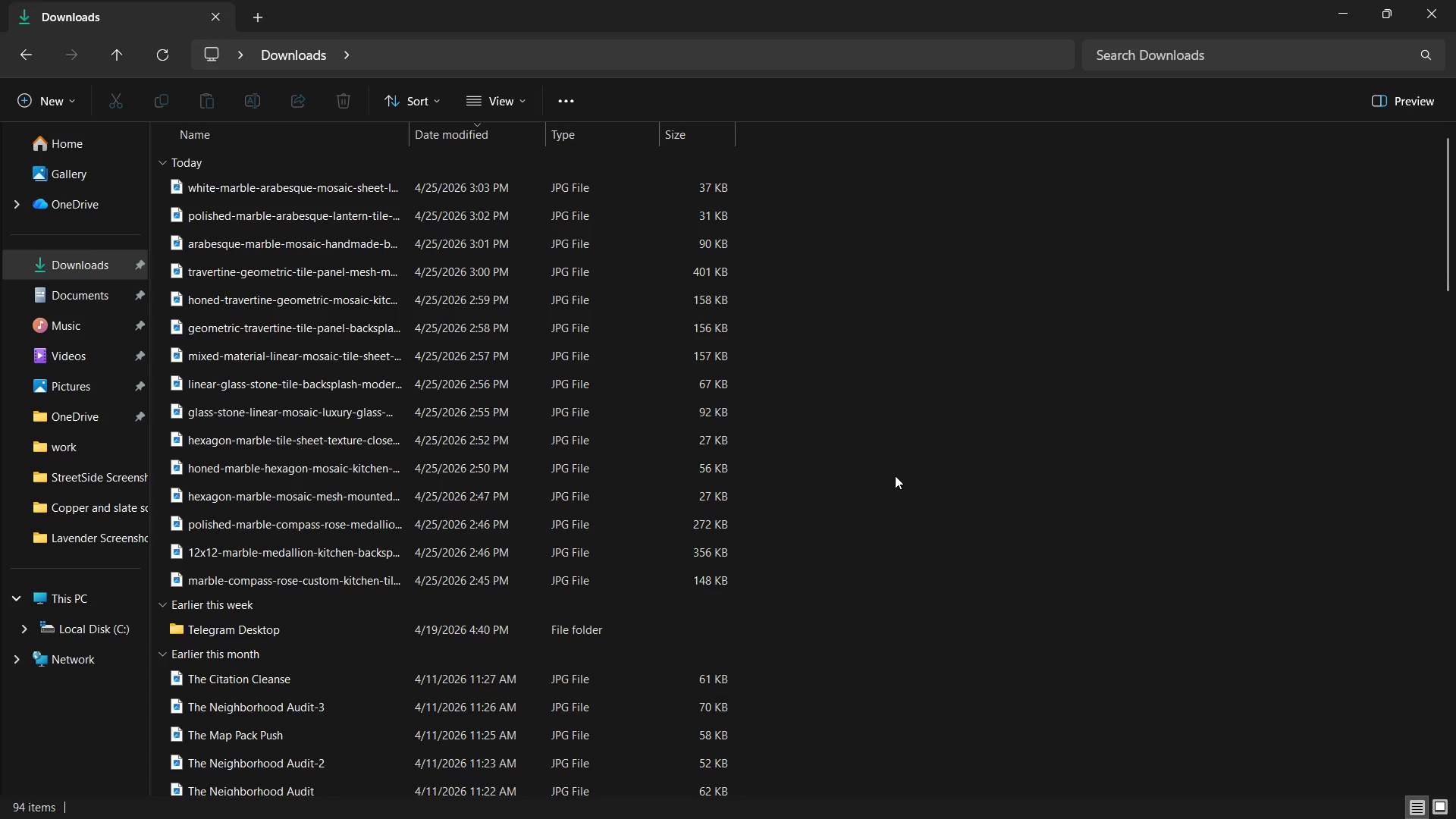 
wait(16.23)
 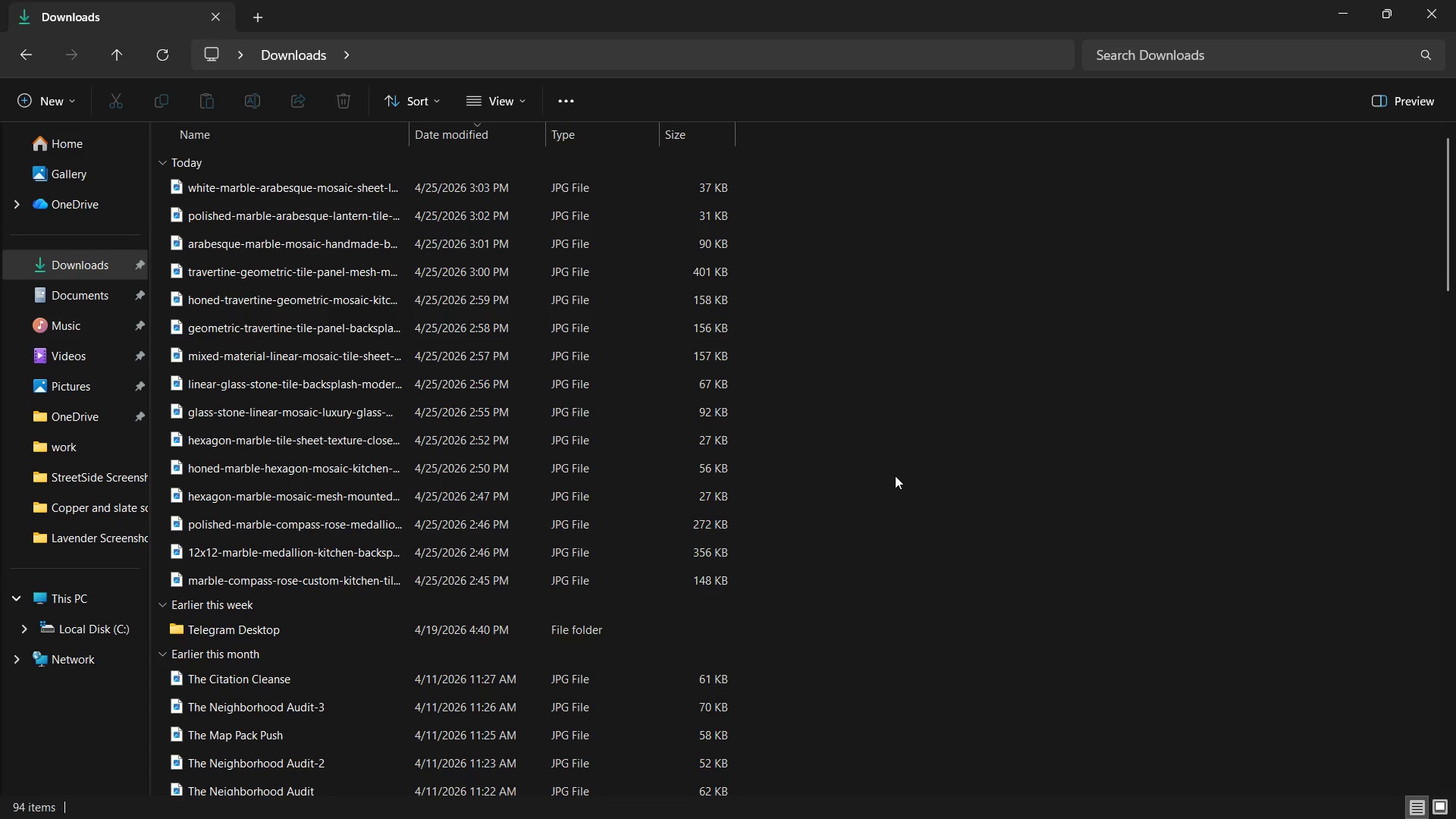 
mouse_move([381, 406])
 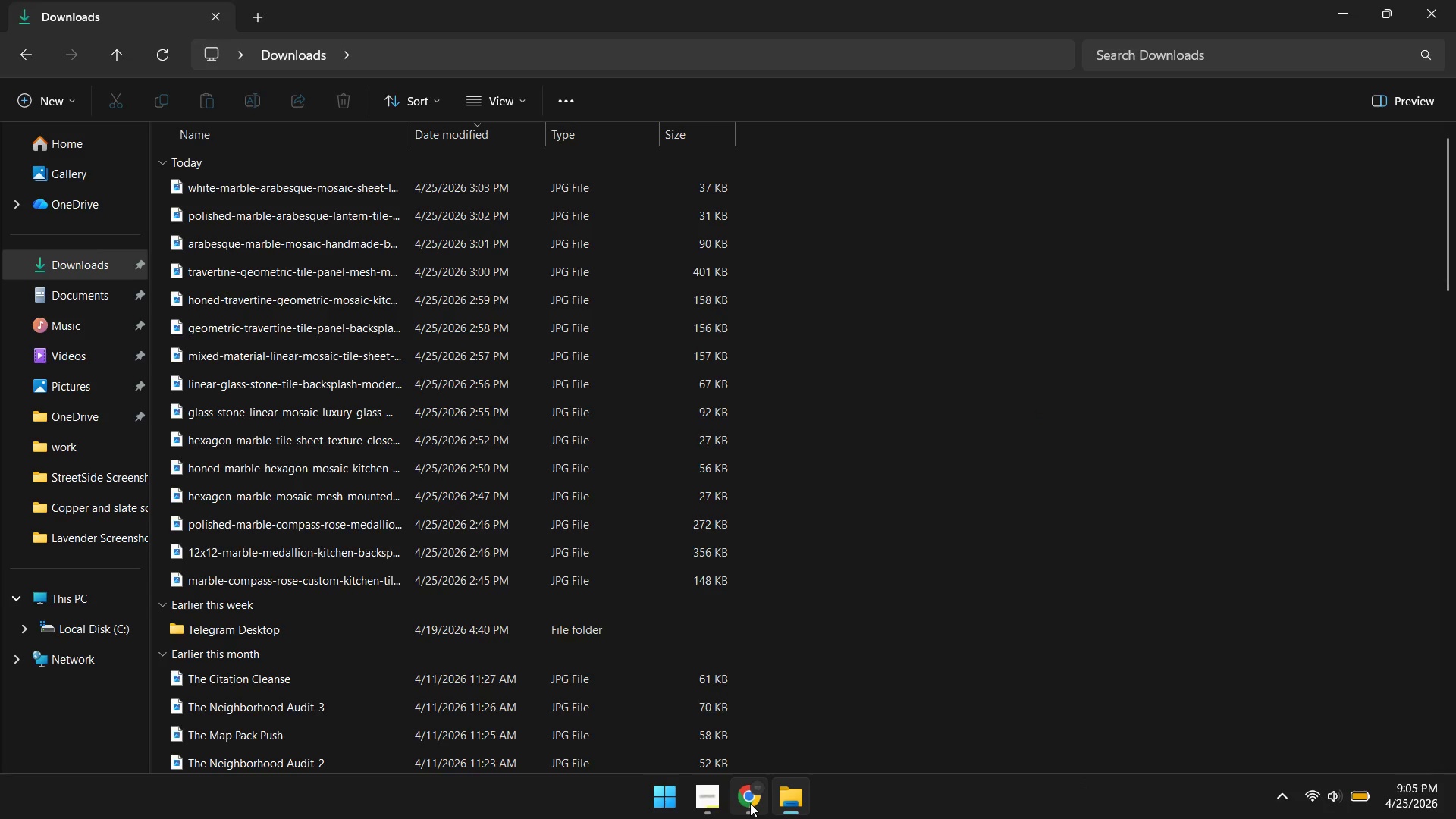 
left_click([750, 803])
 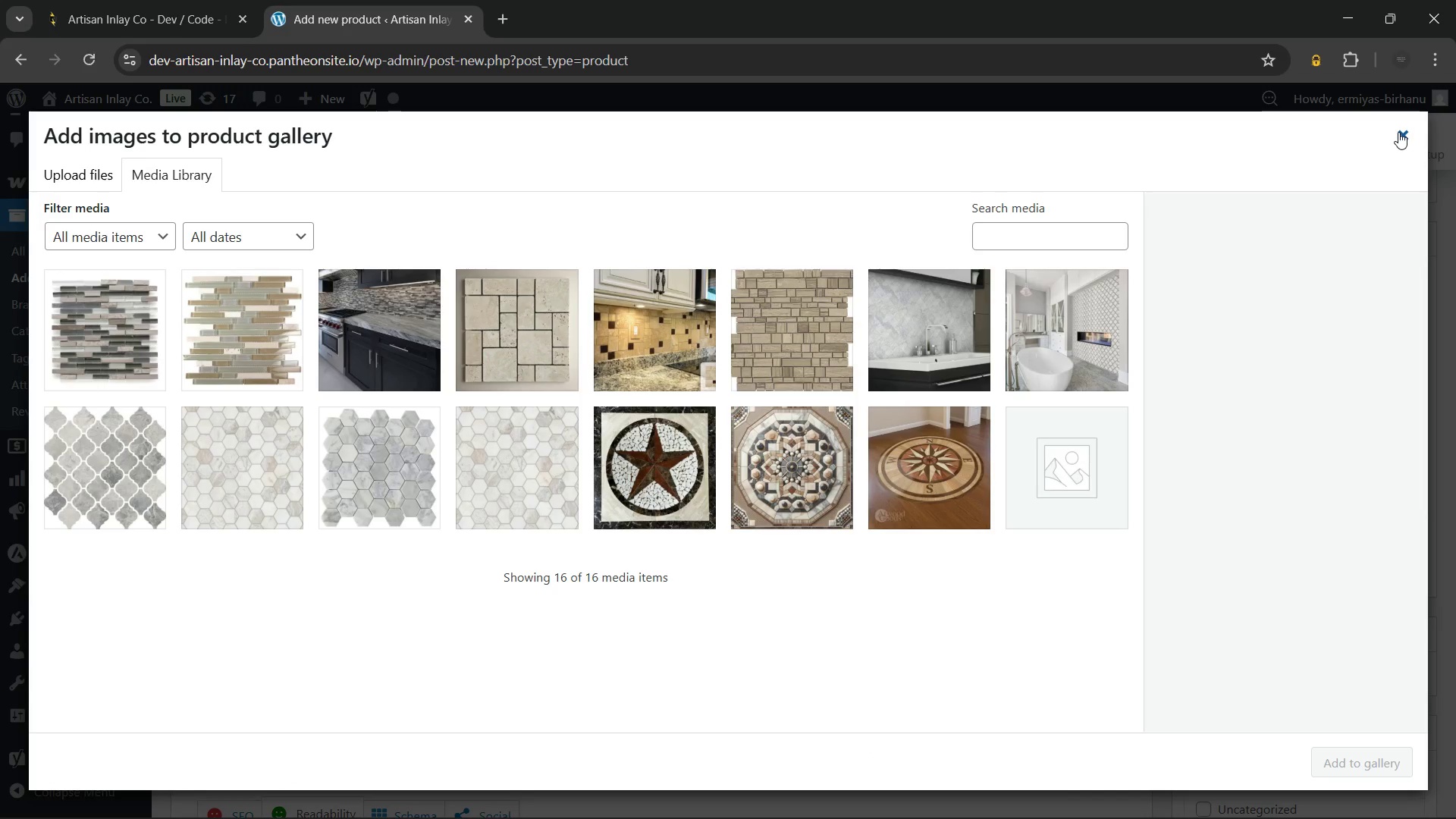 
left_click([1398, 132])
 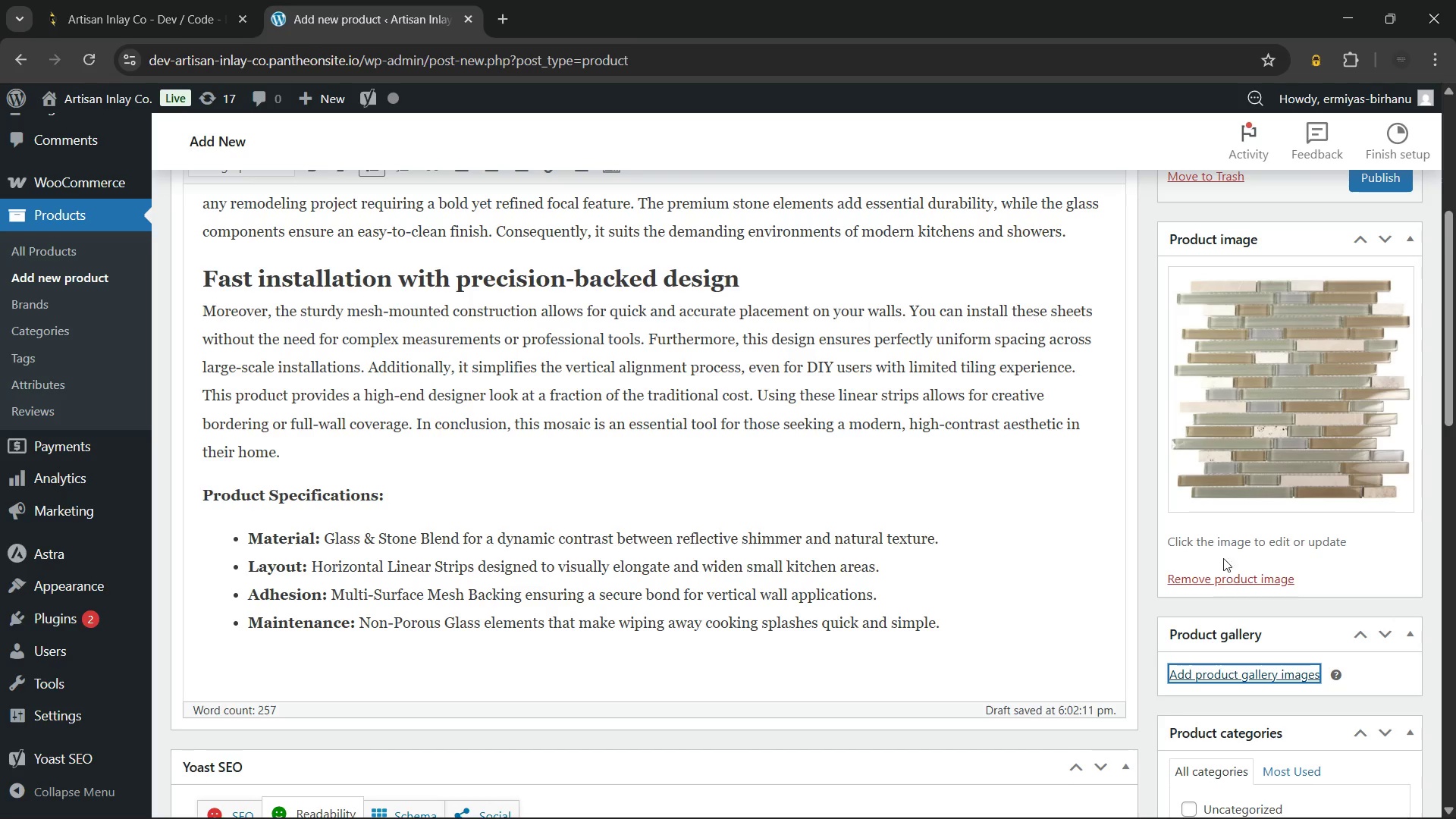 
scroll: coordinate [1220, 404], scroll_direction: up, amount: 1.0
 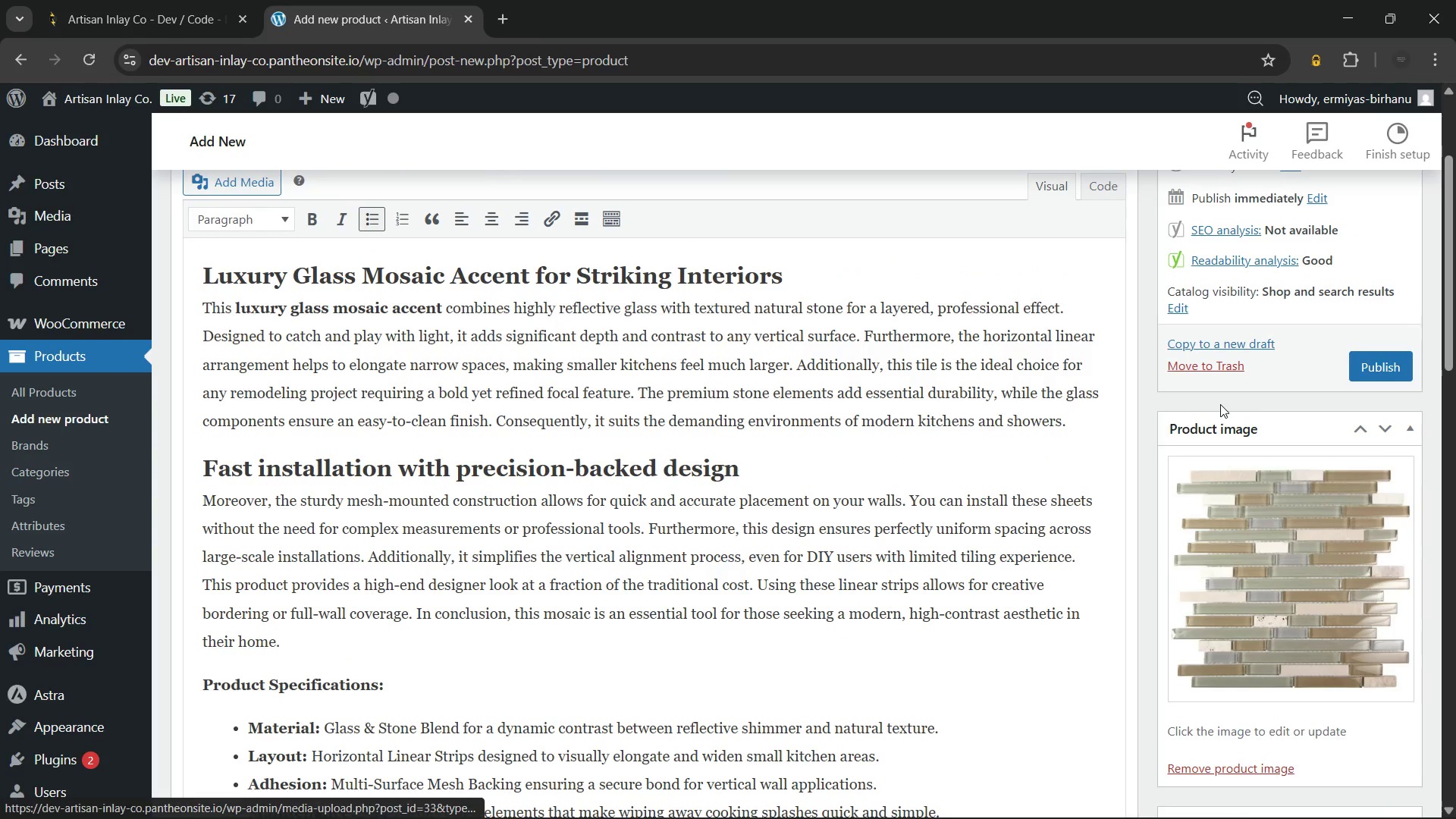 
scroll: coordinate [1220, 404], scroll_direction: none, amount: 0.0
 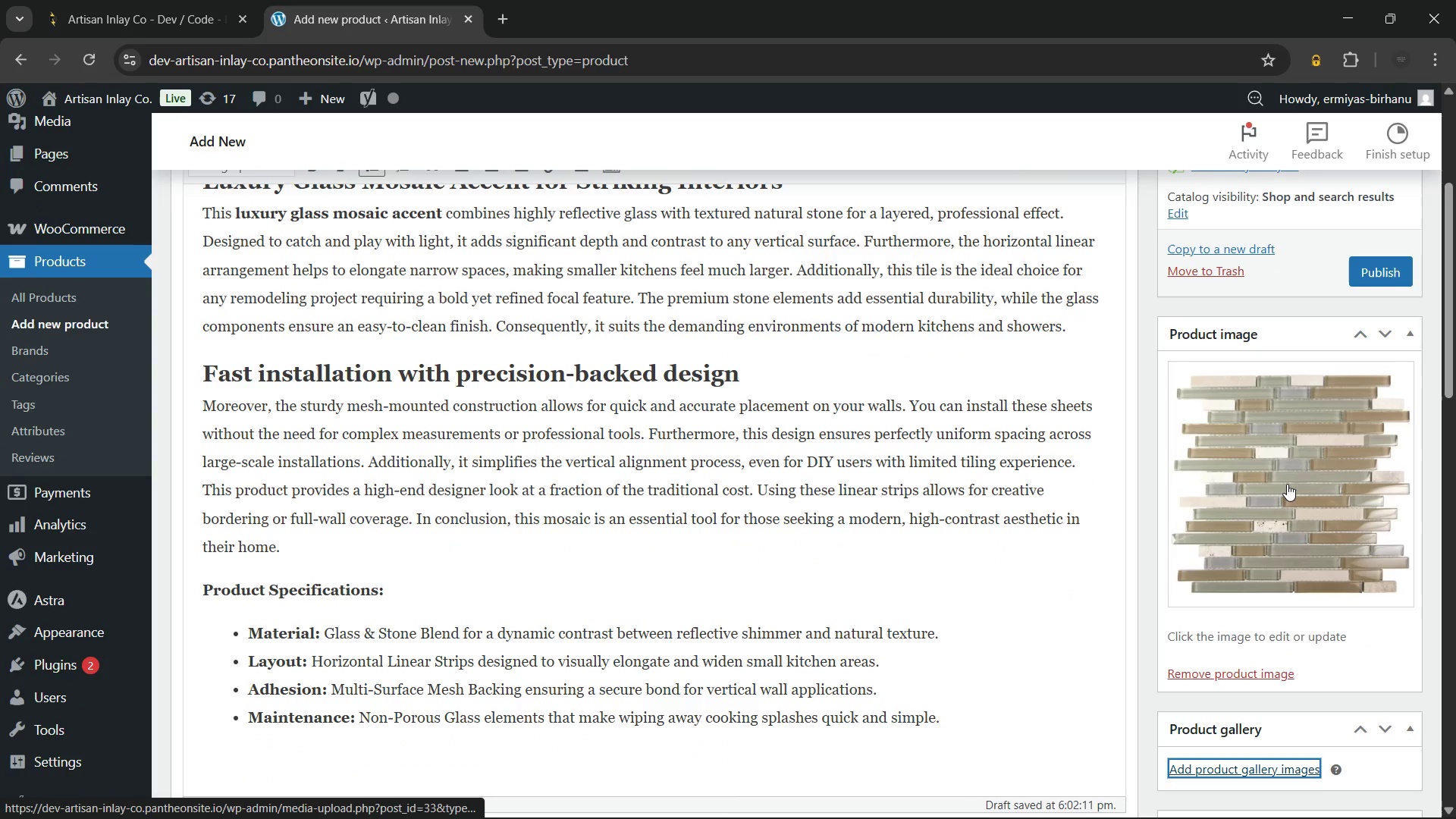 
left_click([1287, 484])
 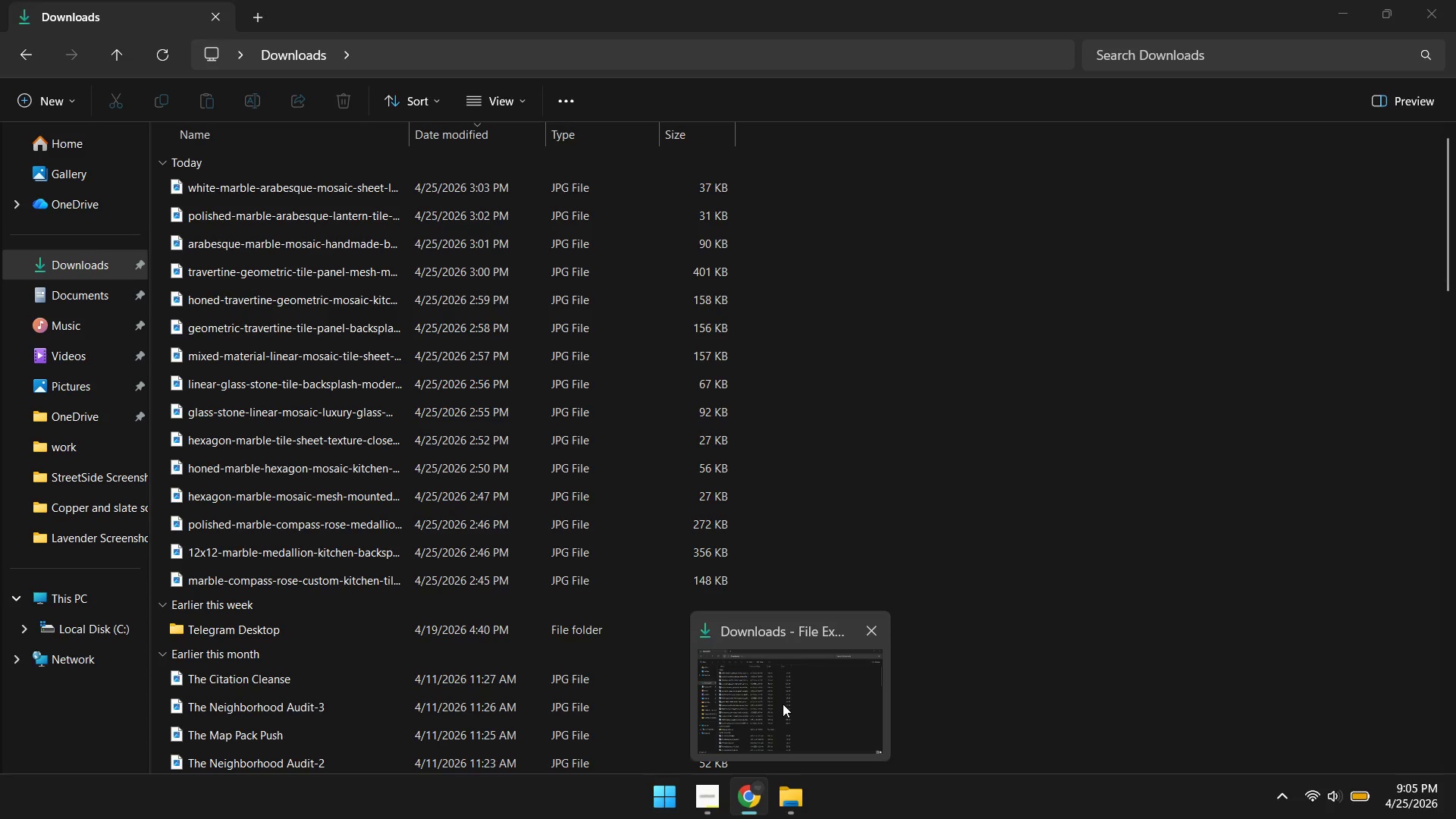 
wait(13.72)
 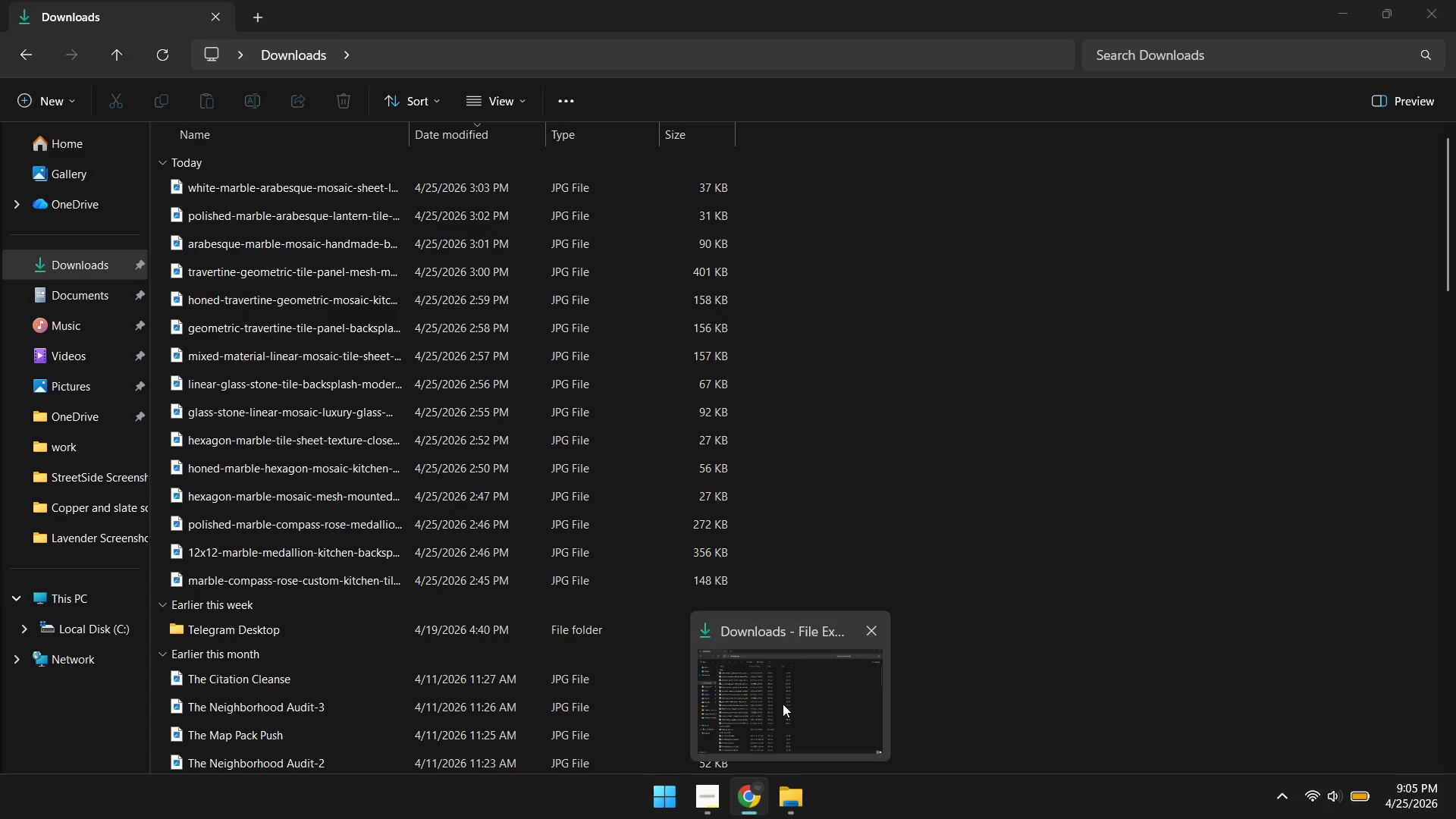 
left_click([1291, 538])
 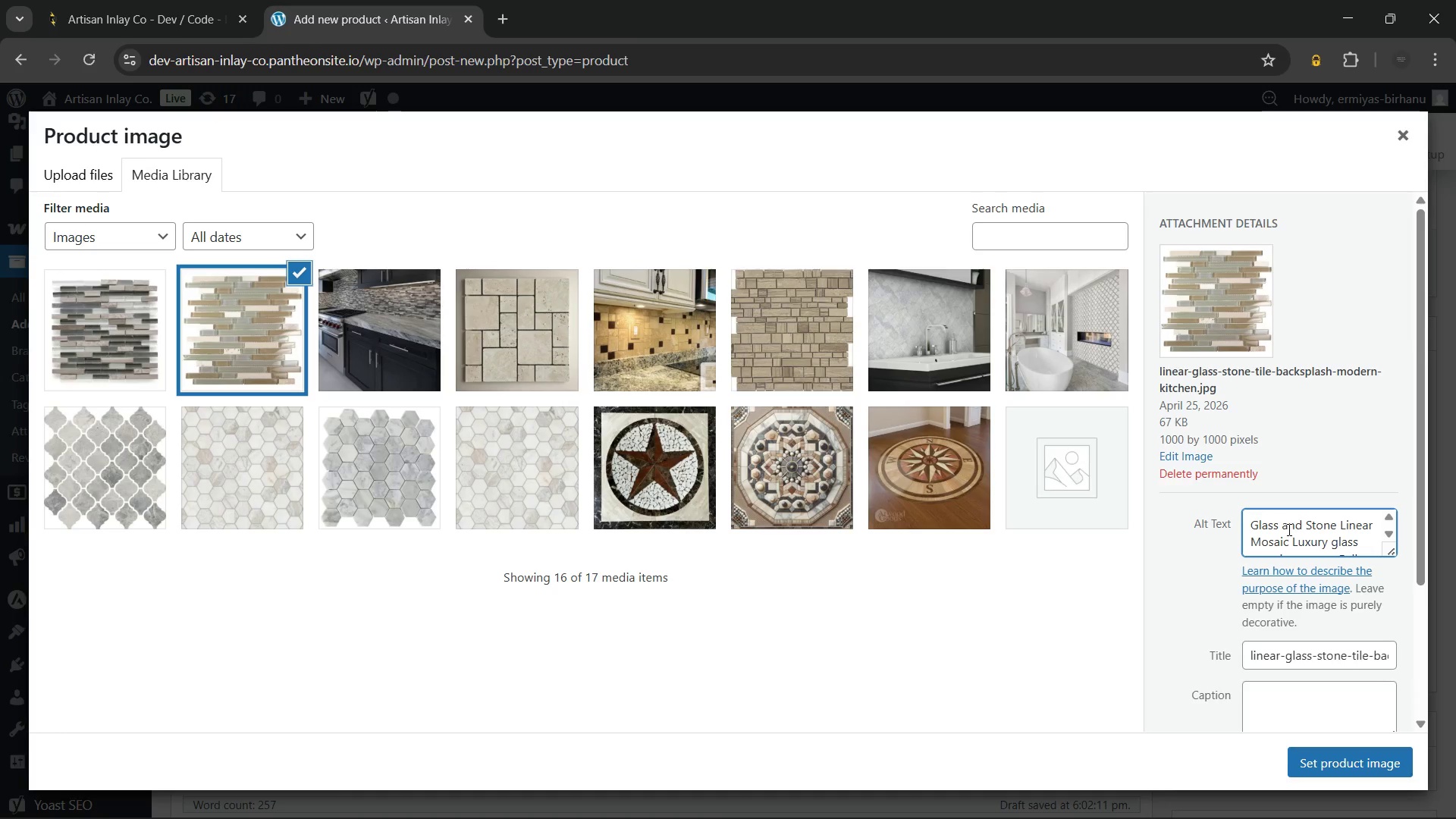 
key(Control+A)
 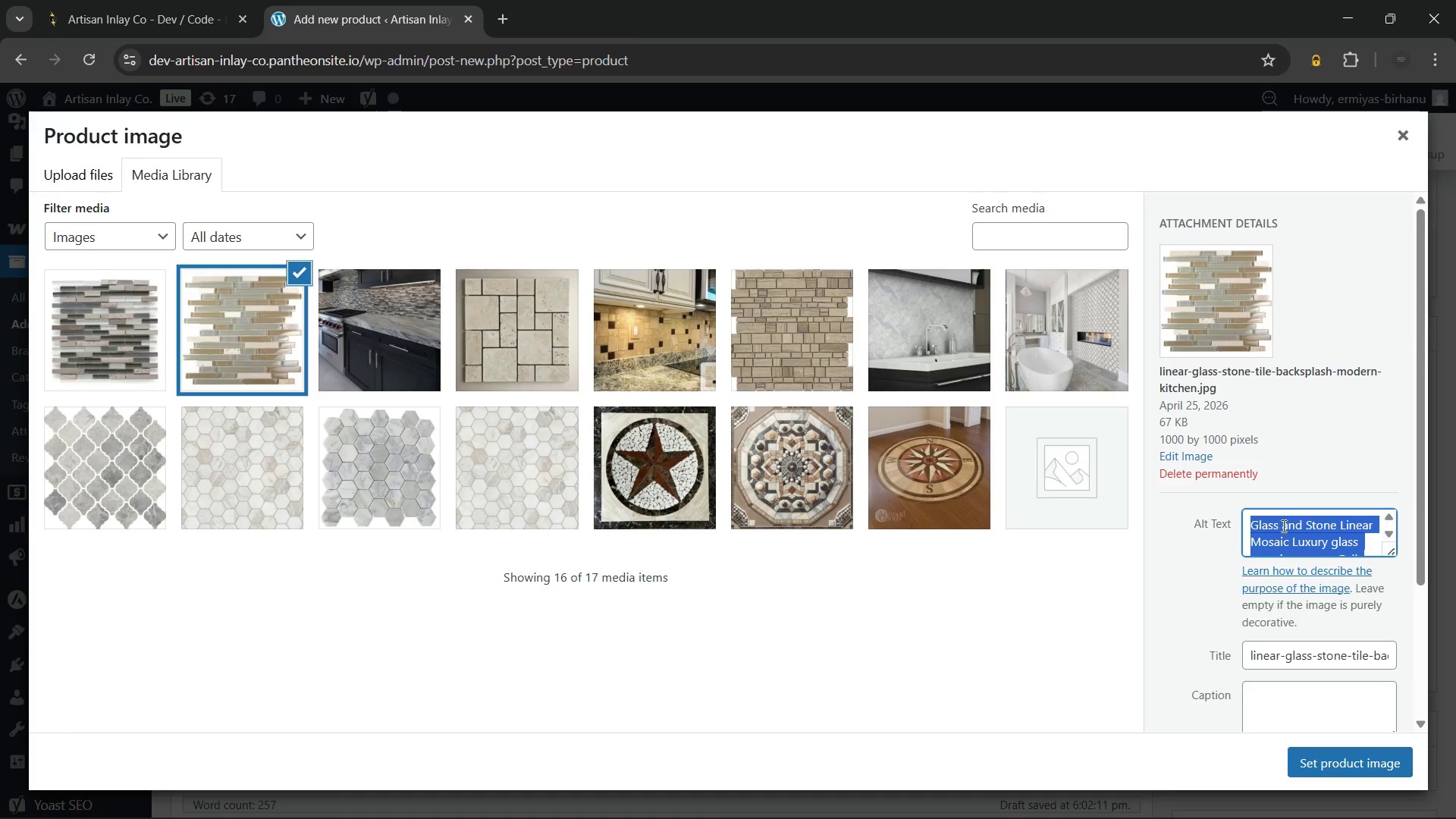 
key(Control+X)
 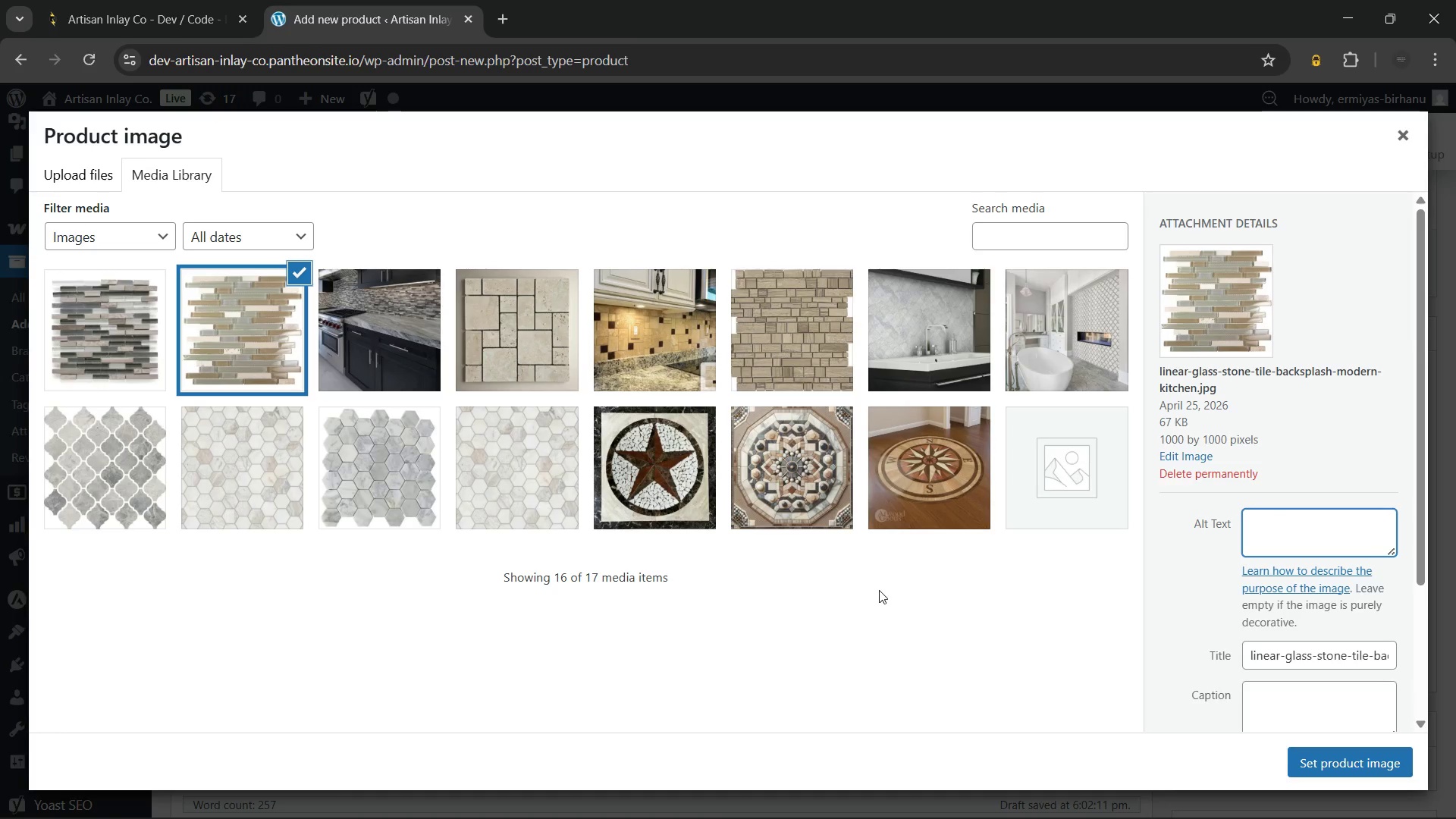 
left_click([878, 590])
 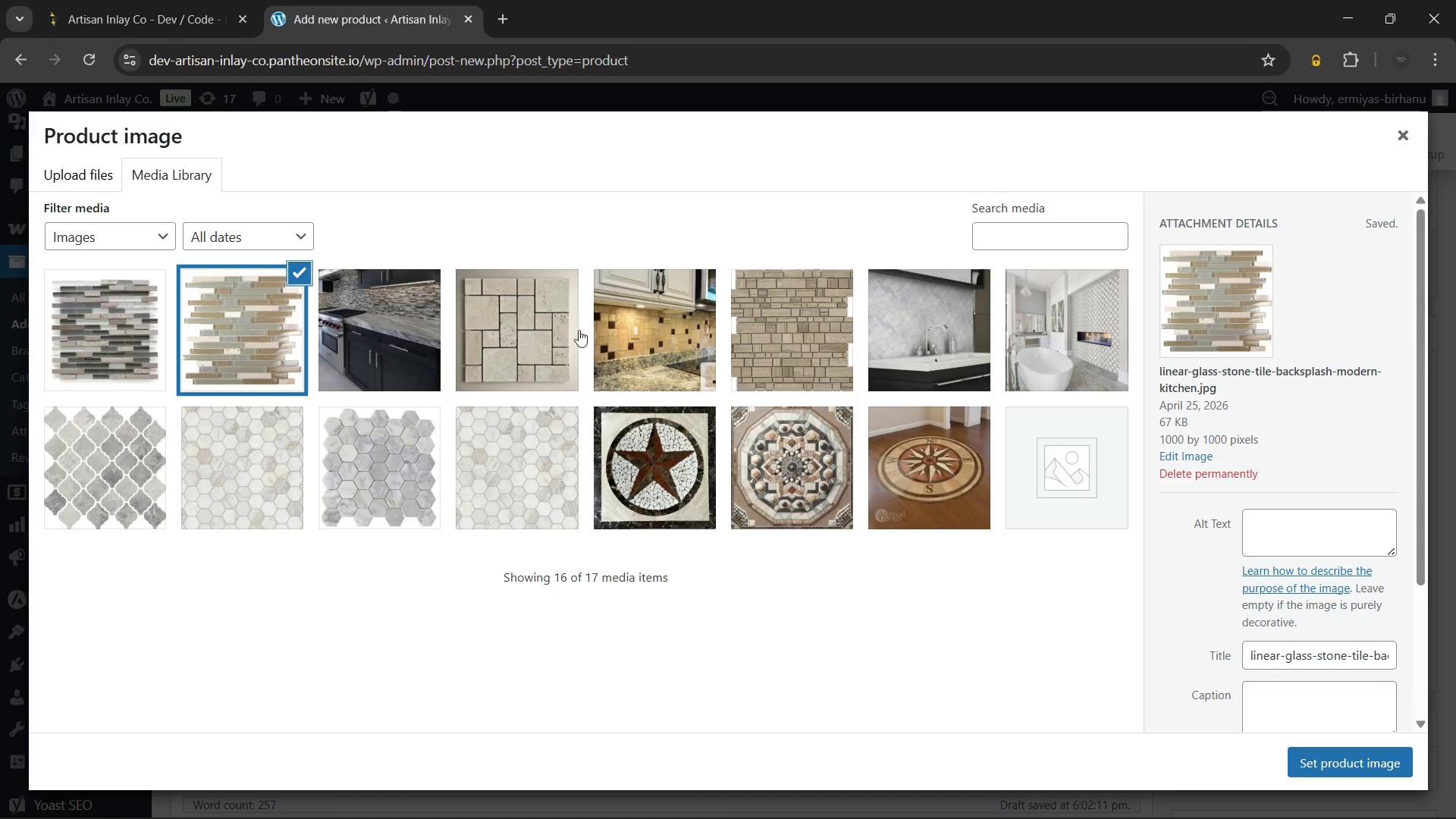 
left_click([548, 330])
 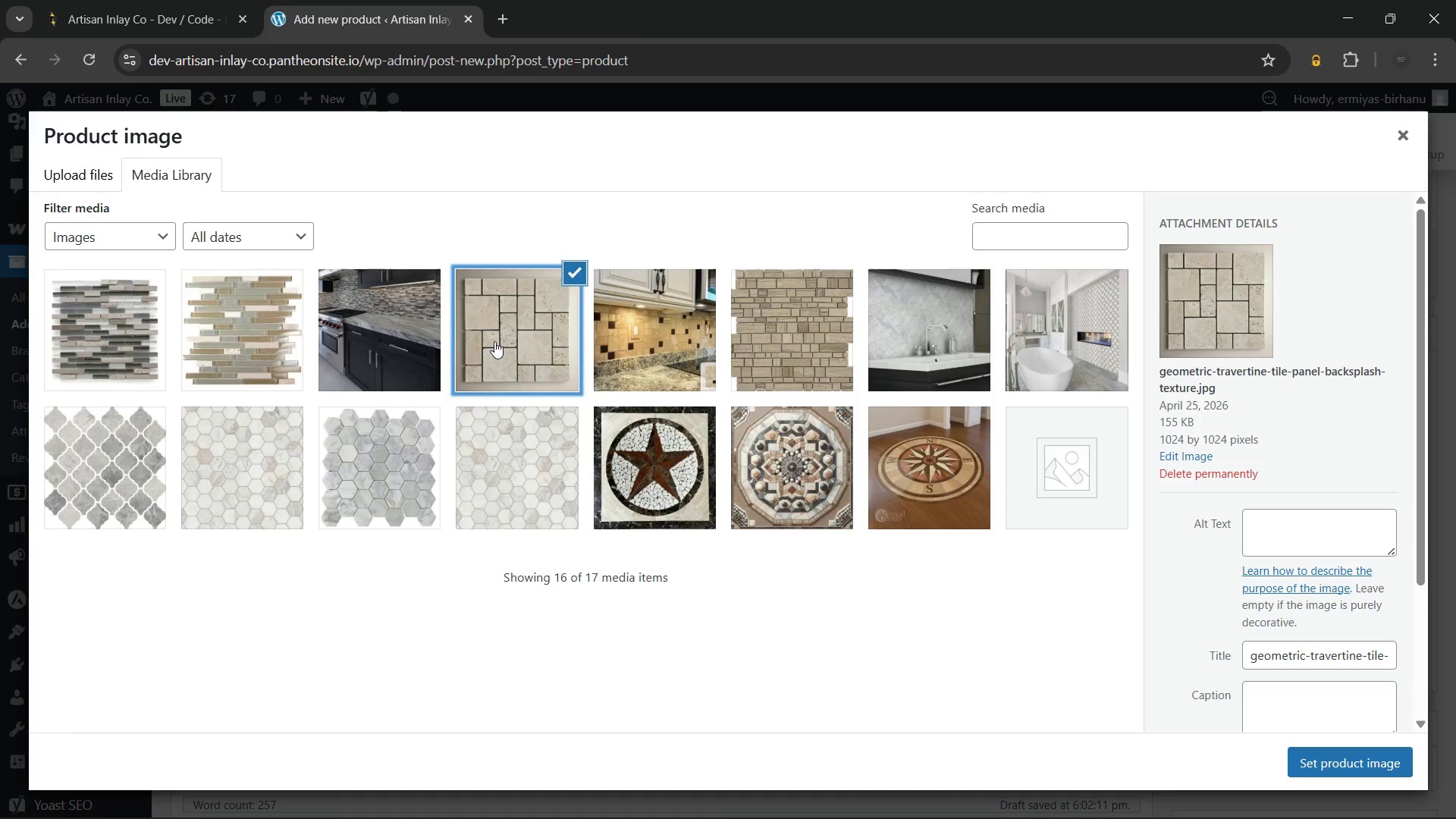 
left_click([613, 331])
 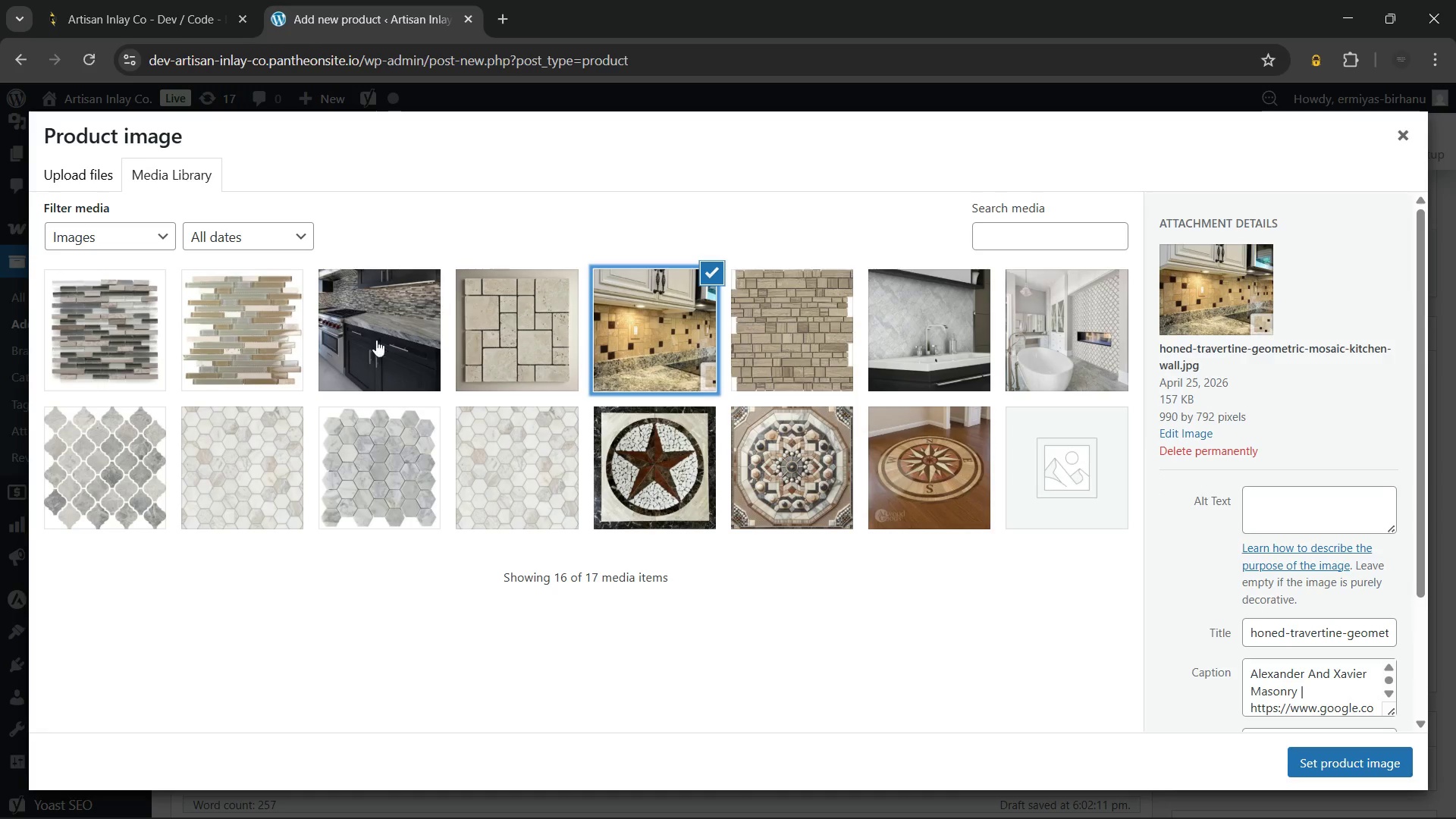 
left_click([350, 340])
 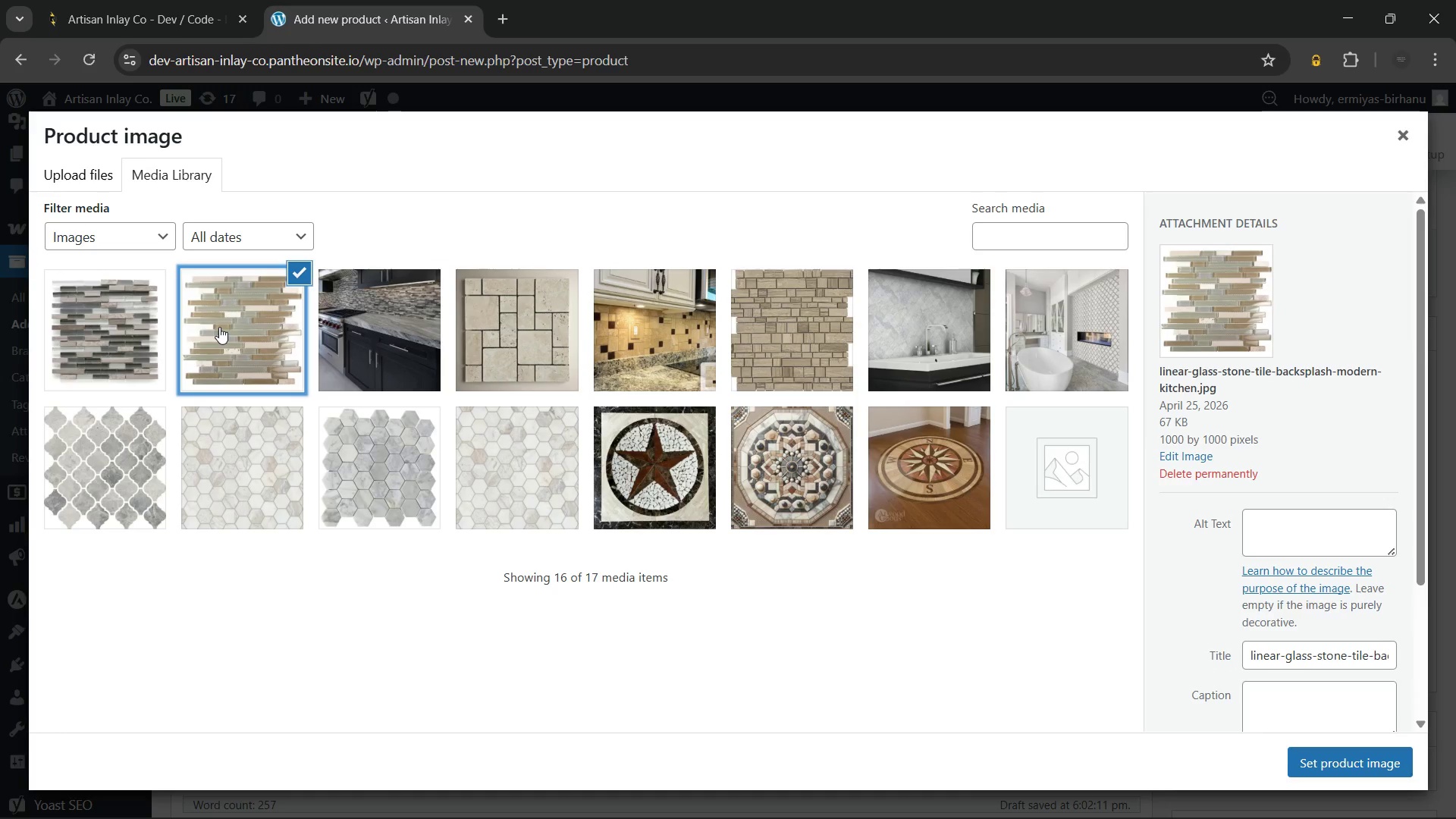 
left_click([118, 328])
 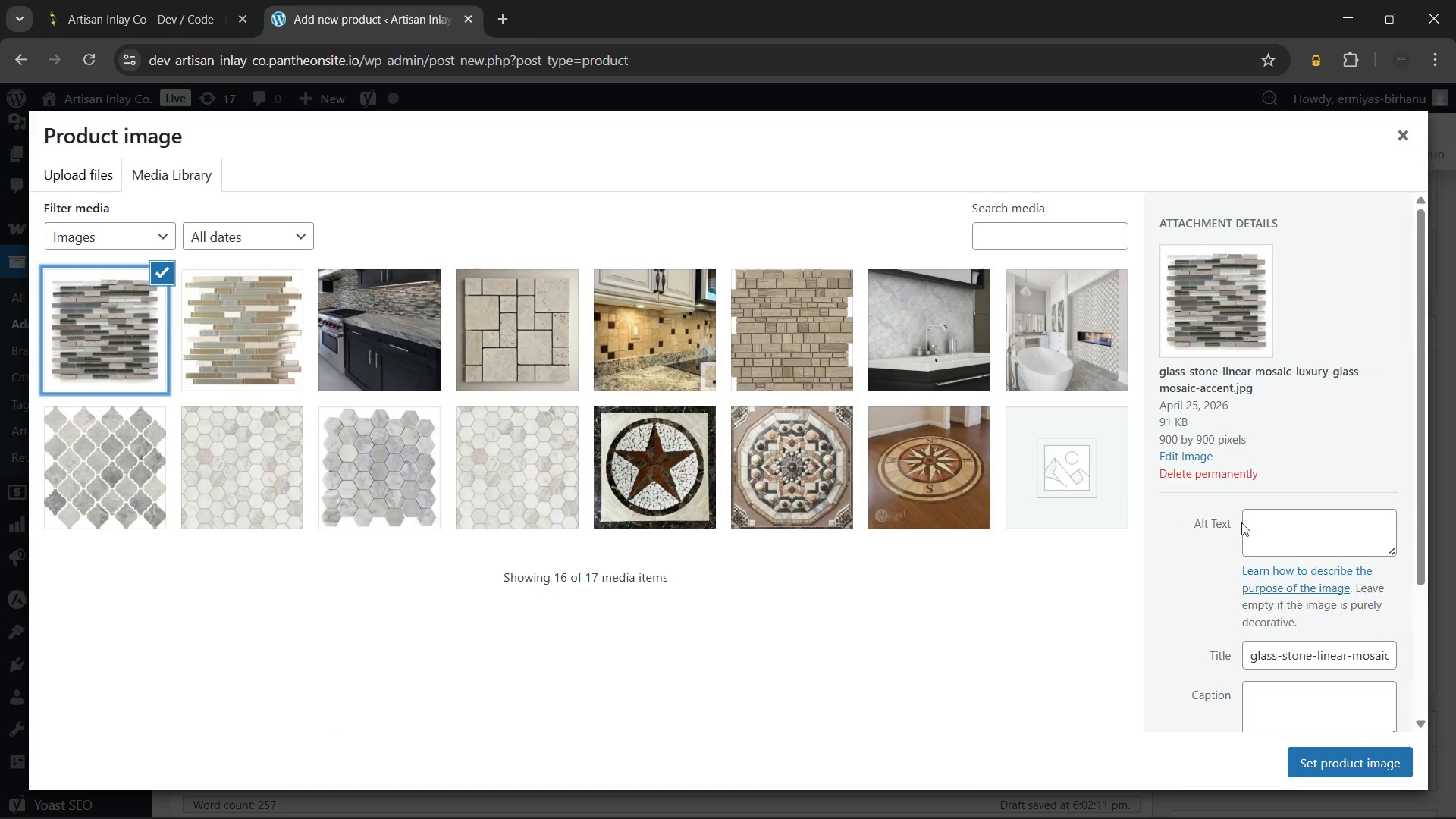 
left_click([1269, 524])
 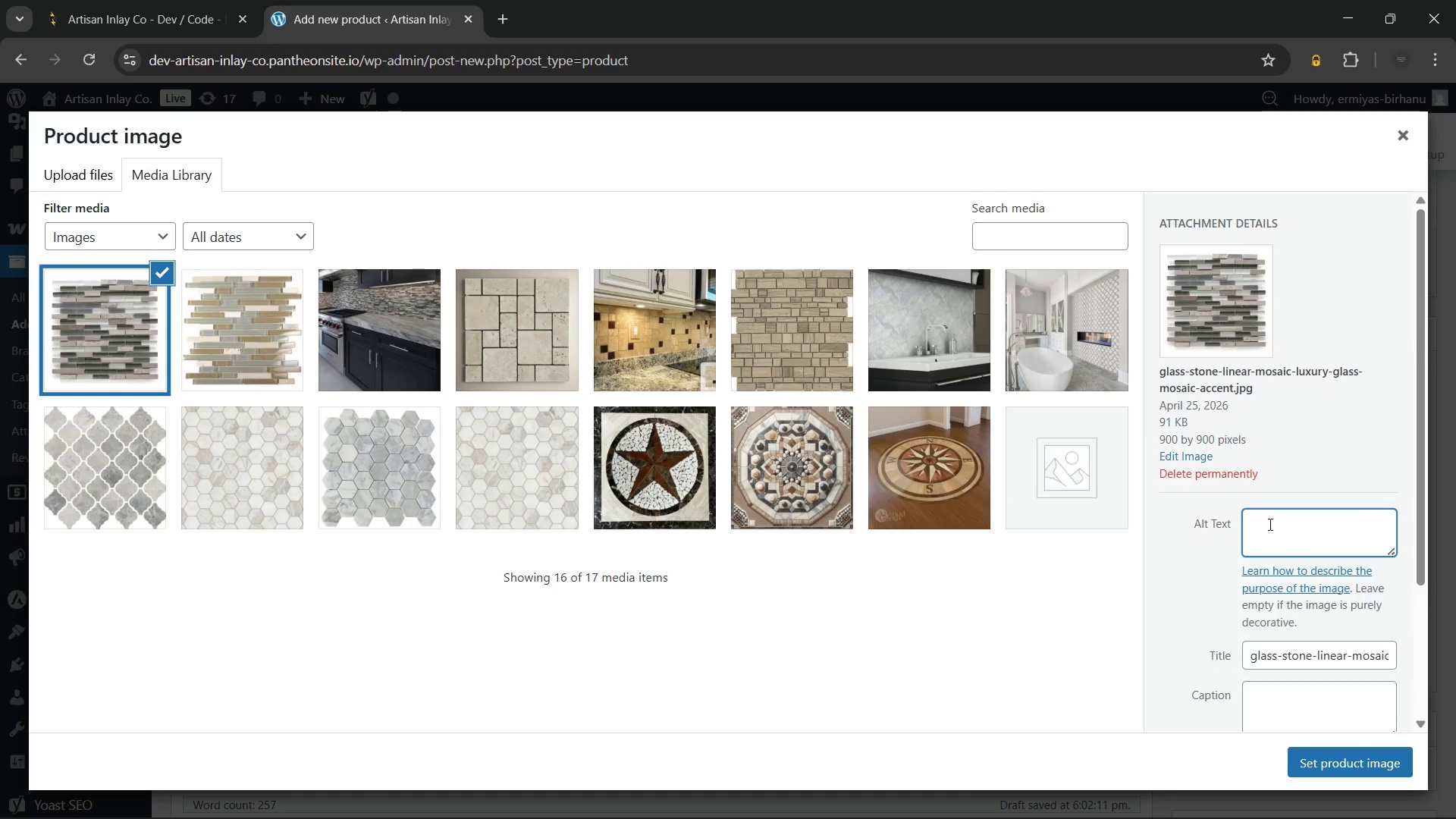 
key(Control+V)
 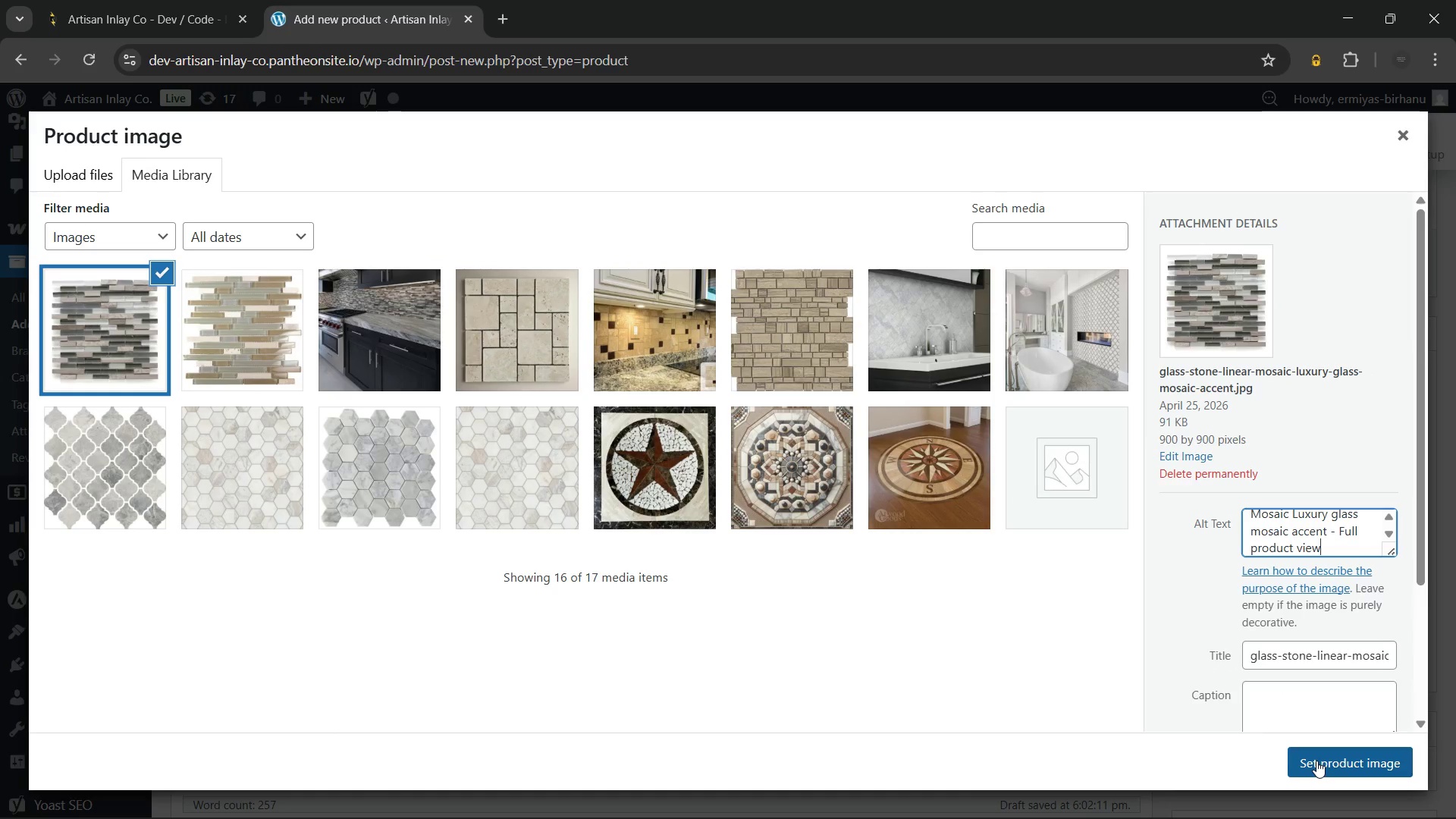 
left_click([1316, 761])
 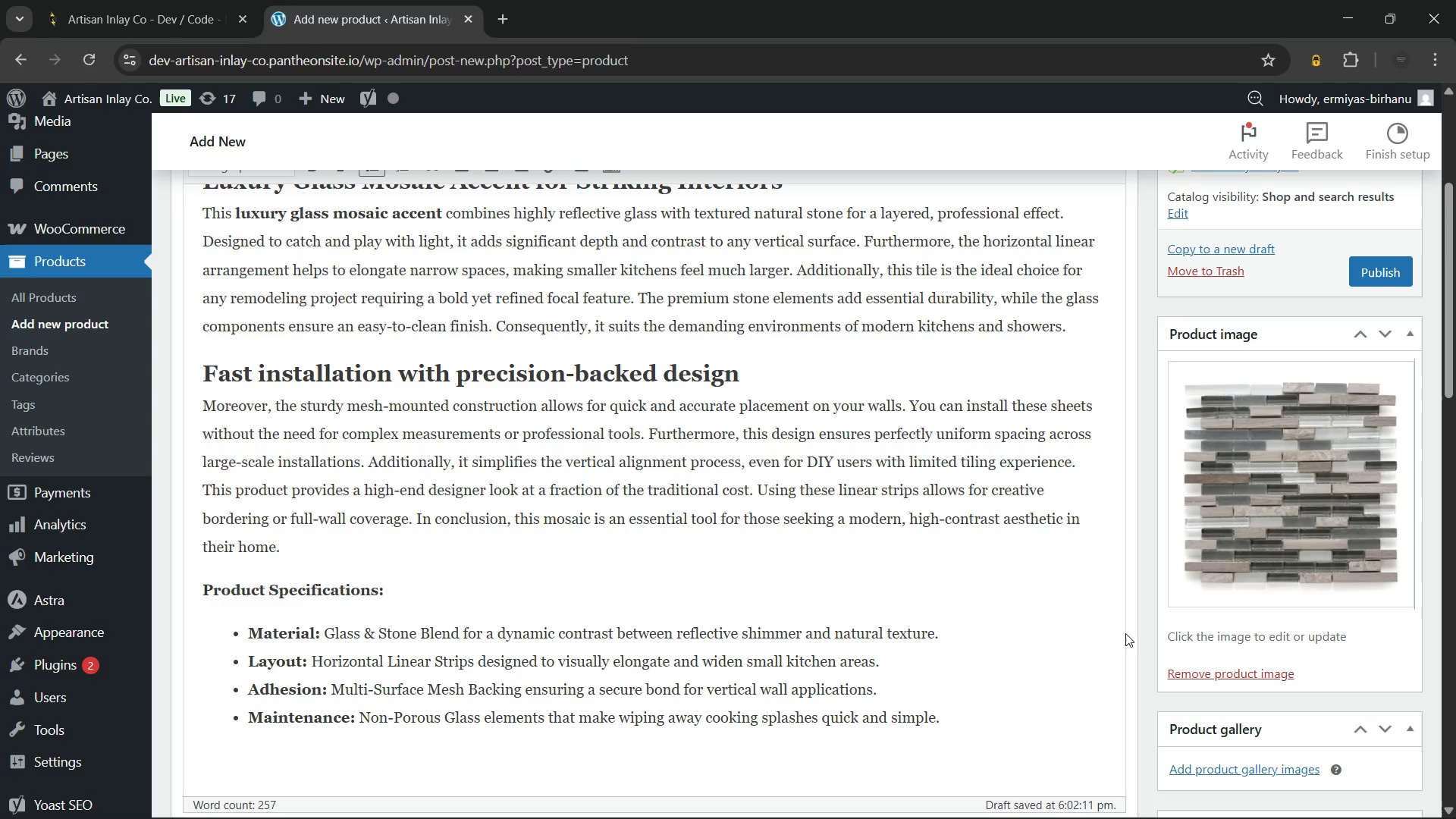 
wait(34.12)
 